 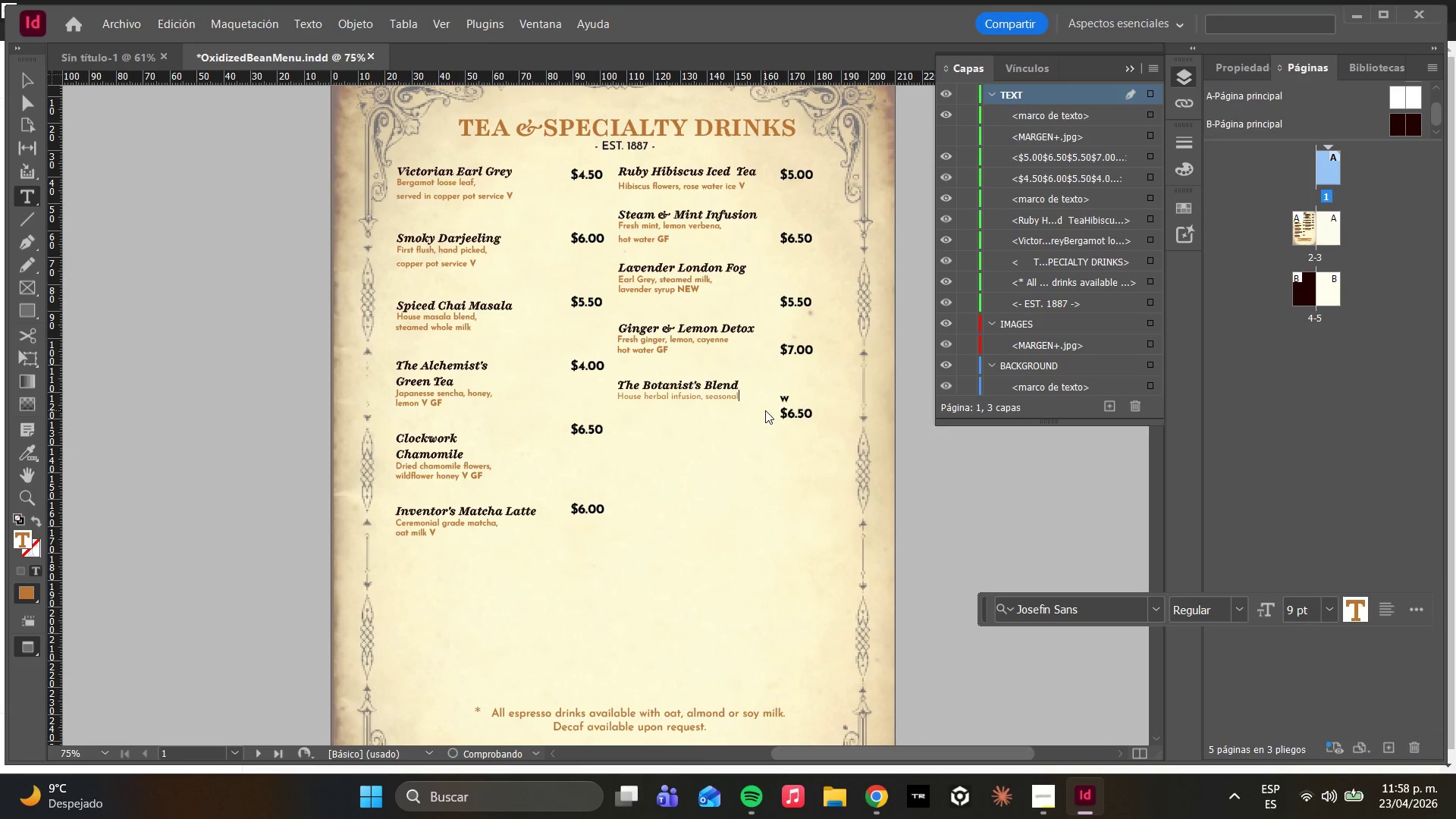 
key(Enter)
 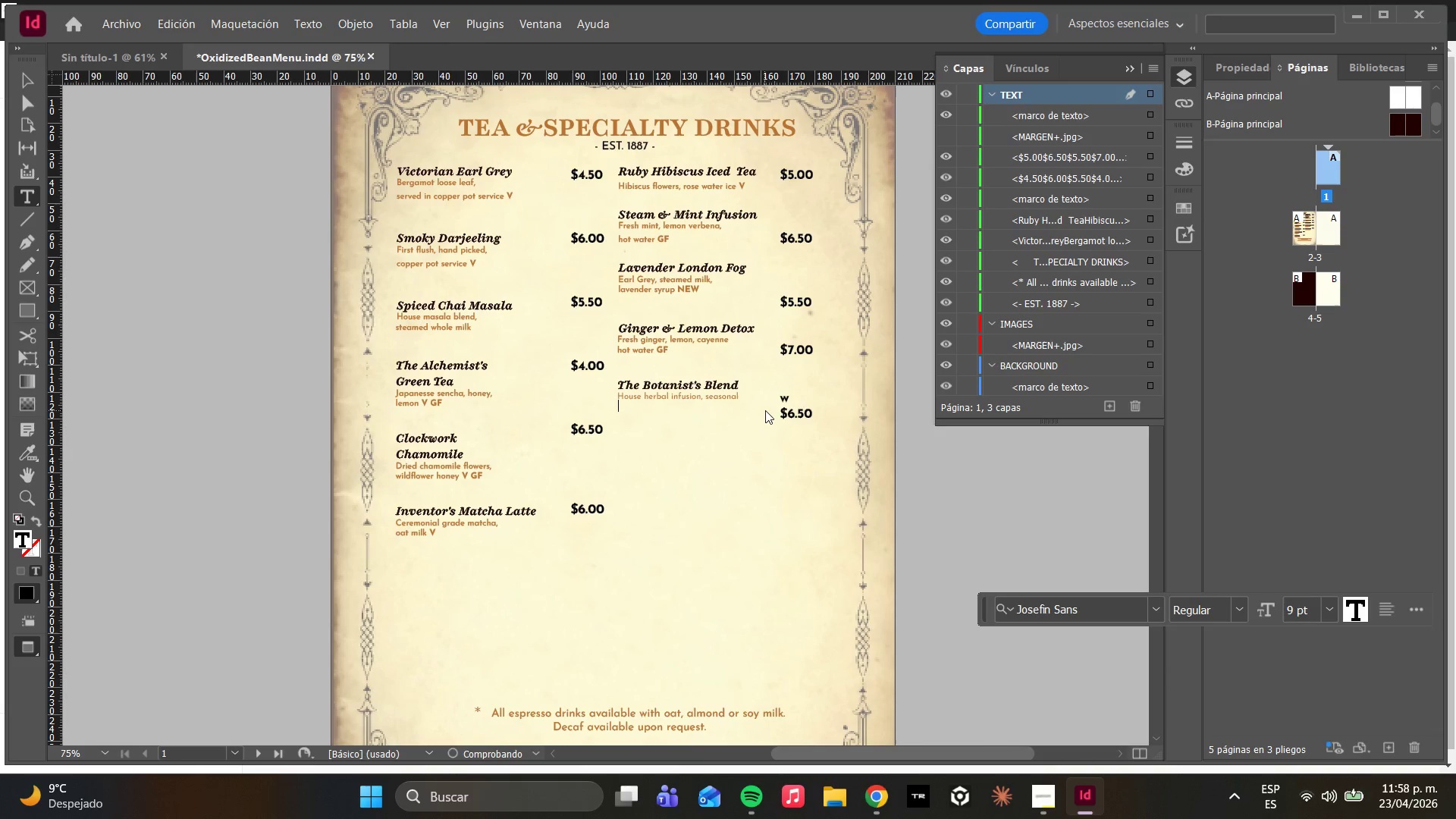 
type(flowers,)
 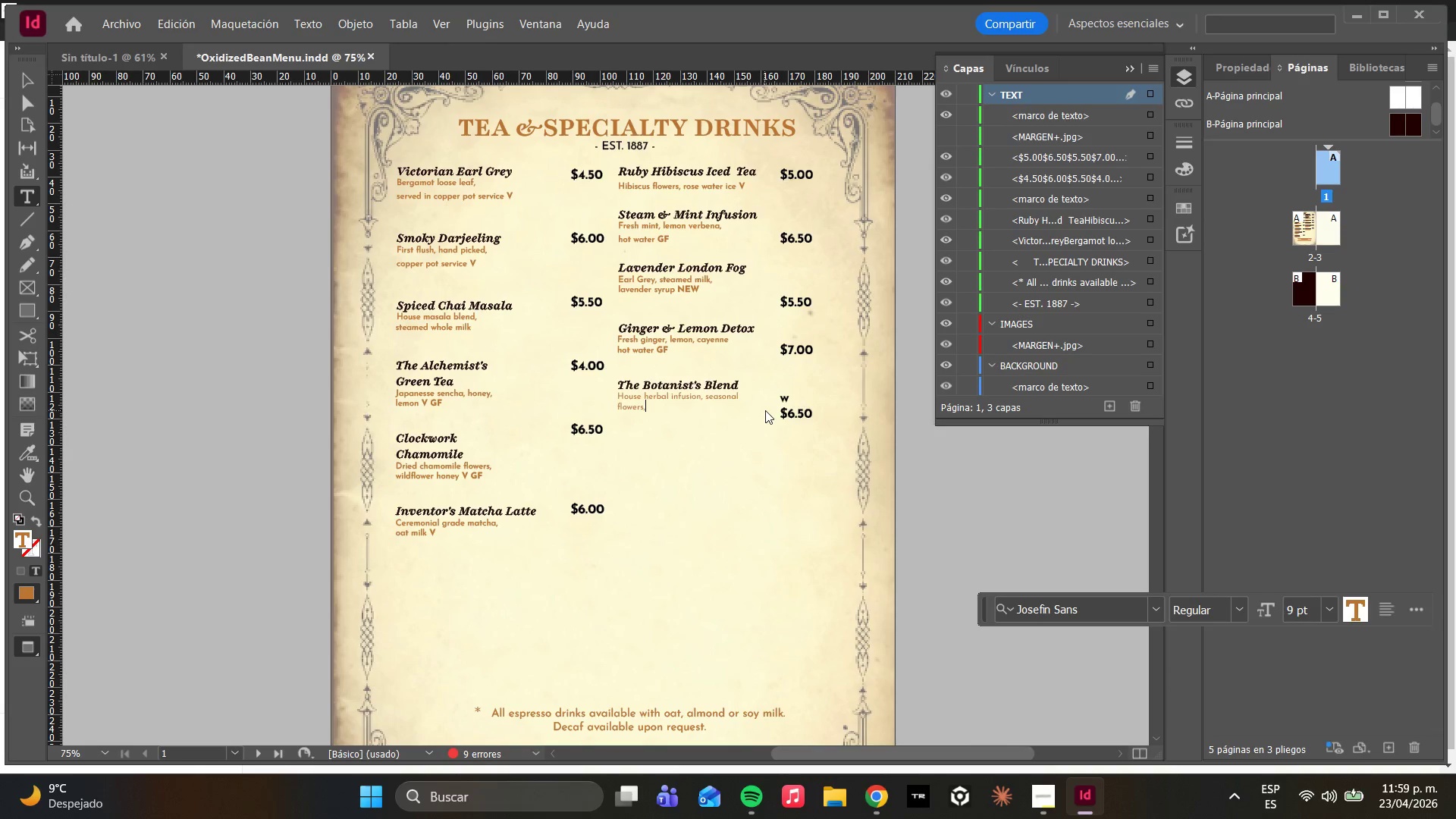 
key(Backspace)
type(, seved )
key(Backspace)
key(Backspace)
key(Backspace)
key(Backspace)
type(rved hot or iced)
 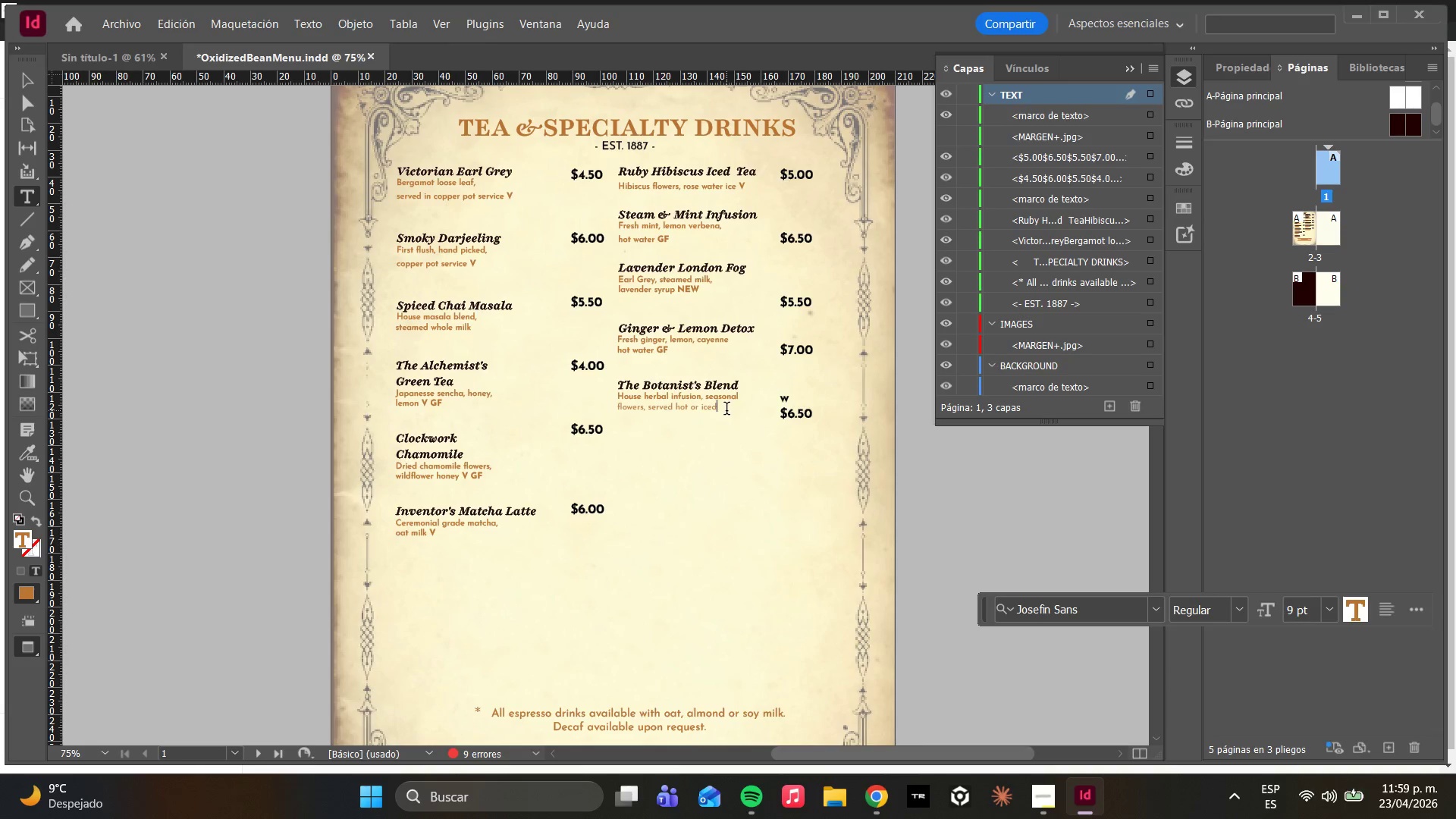 
key(Space)
 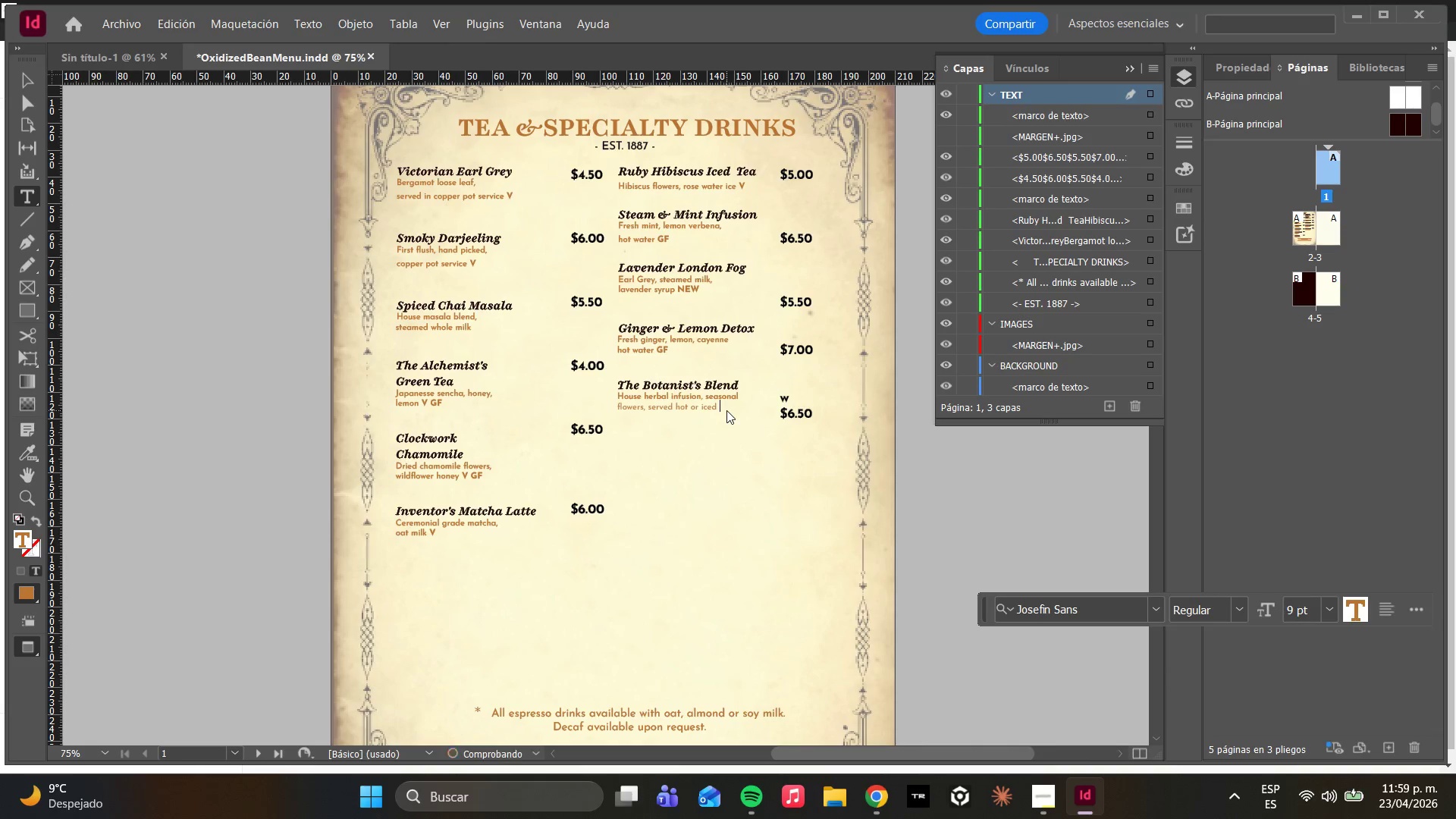 
key(CapsLock)
 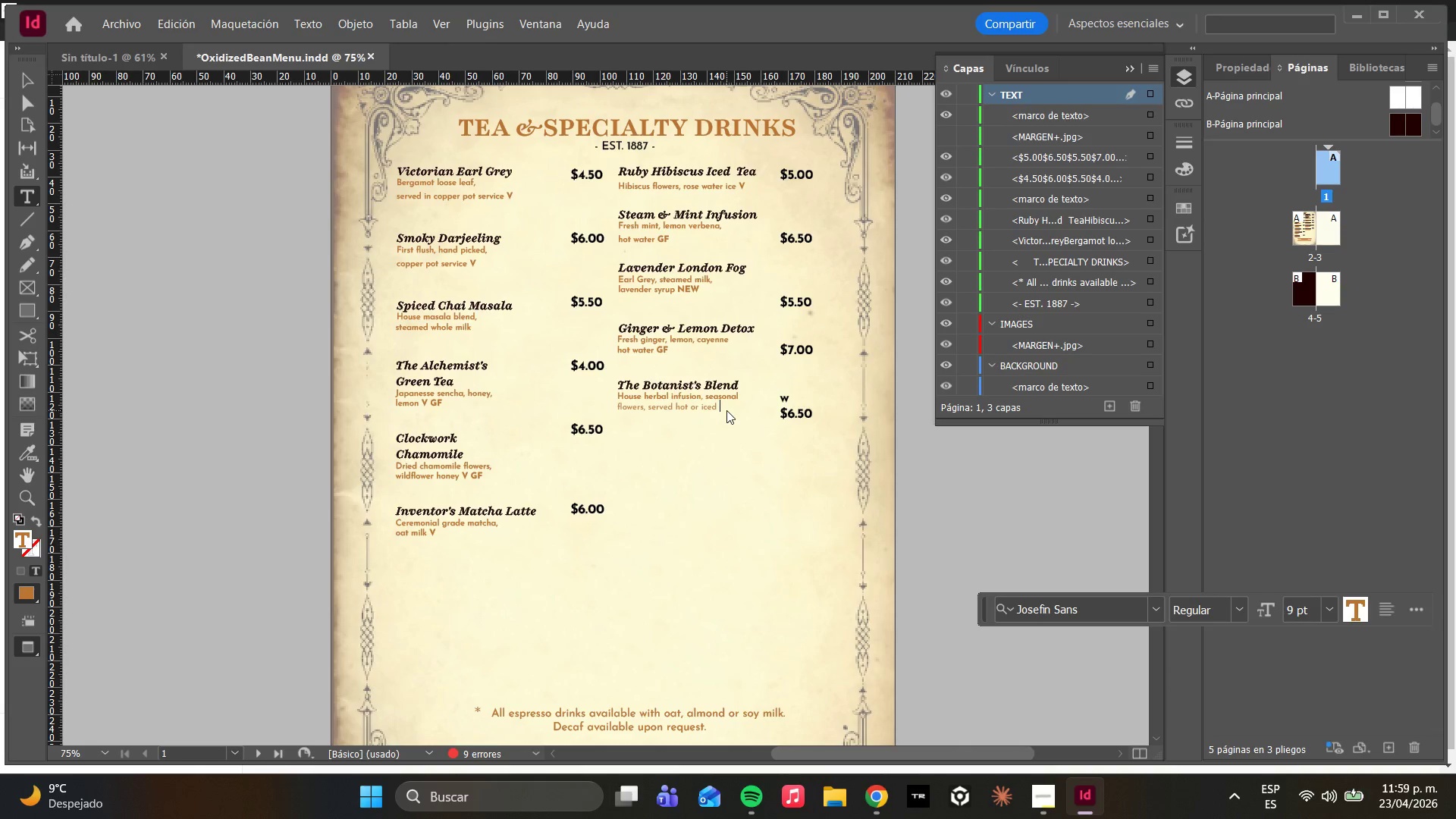 
key(V)
 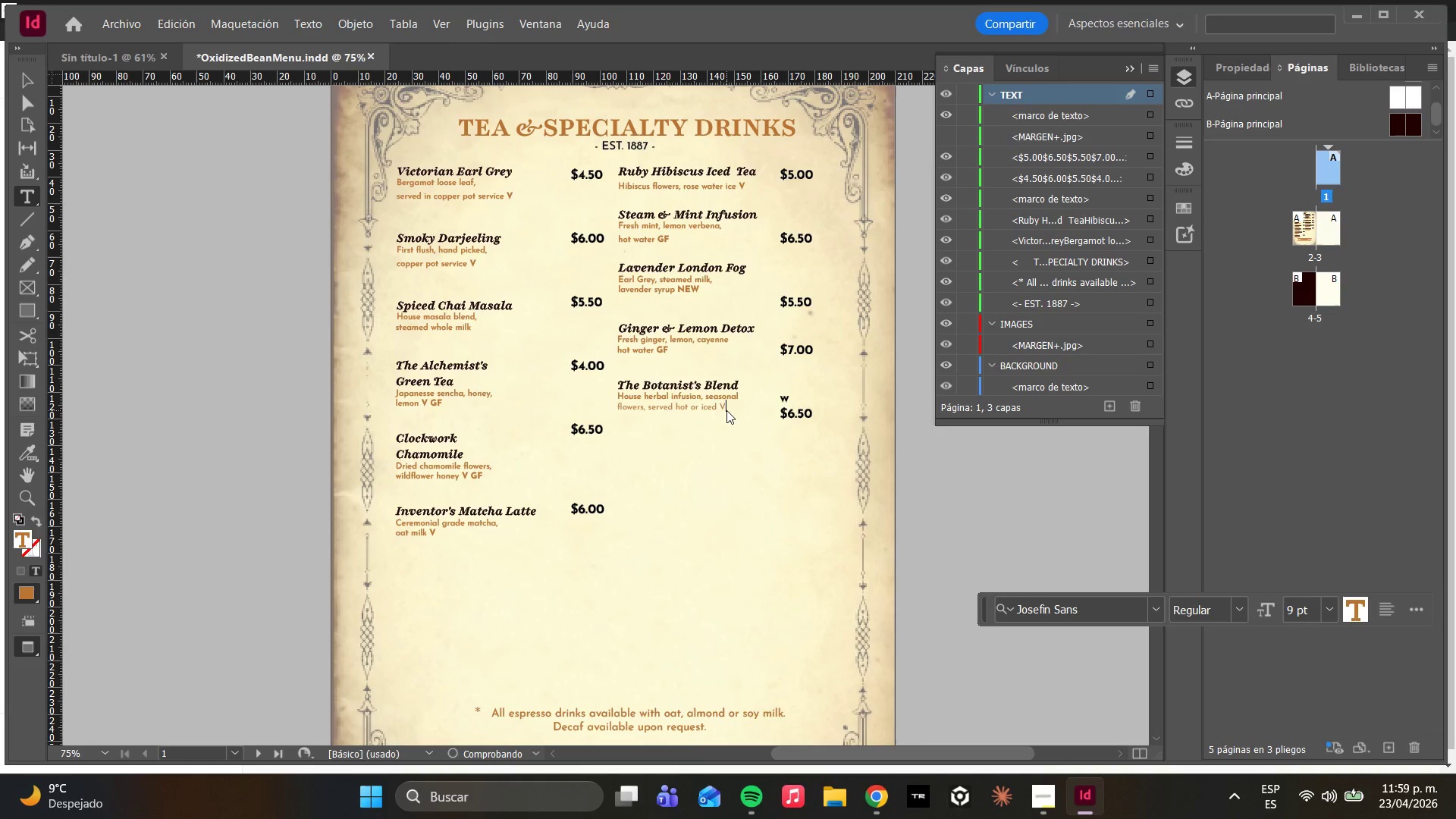 
key(Space)
 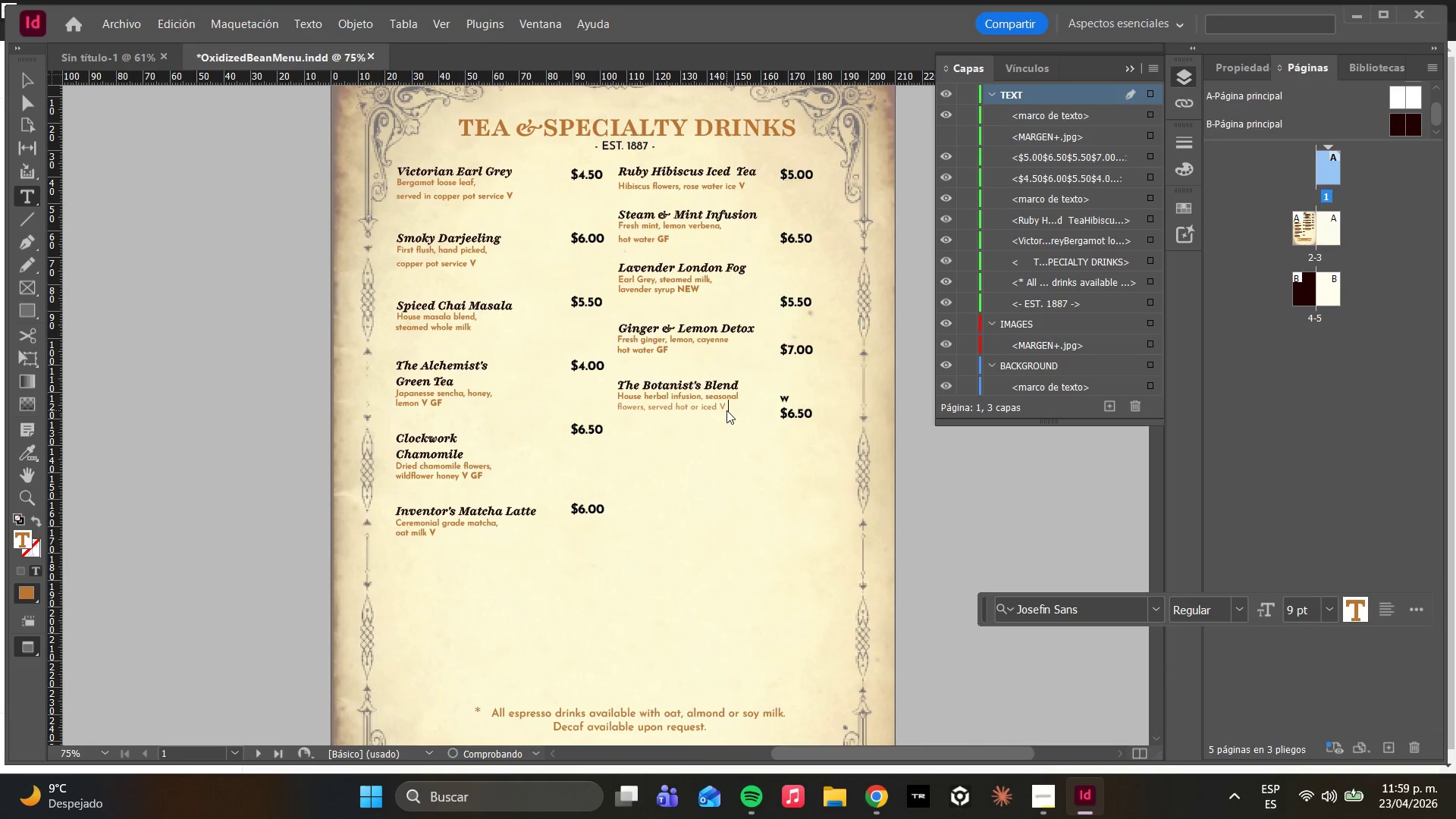 
key(CapsLock)
 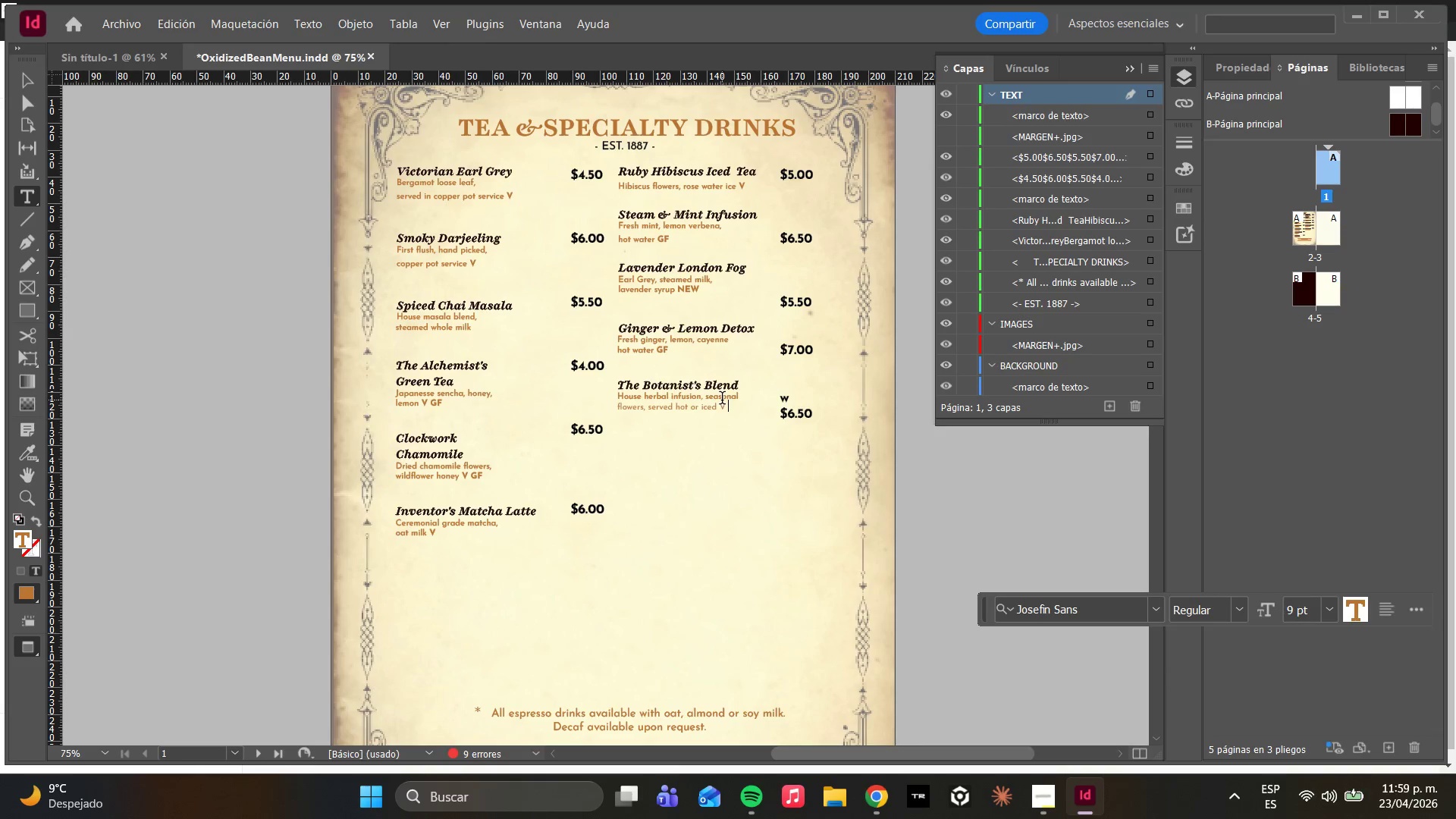 
left_click_drag(start_coordinate=[730, 406], to_coordinate=[720, 409])
 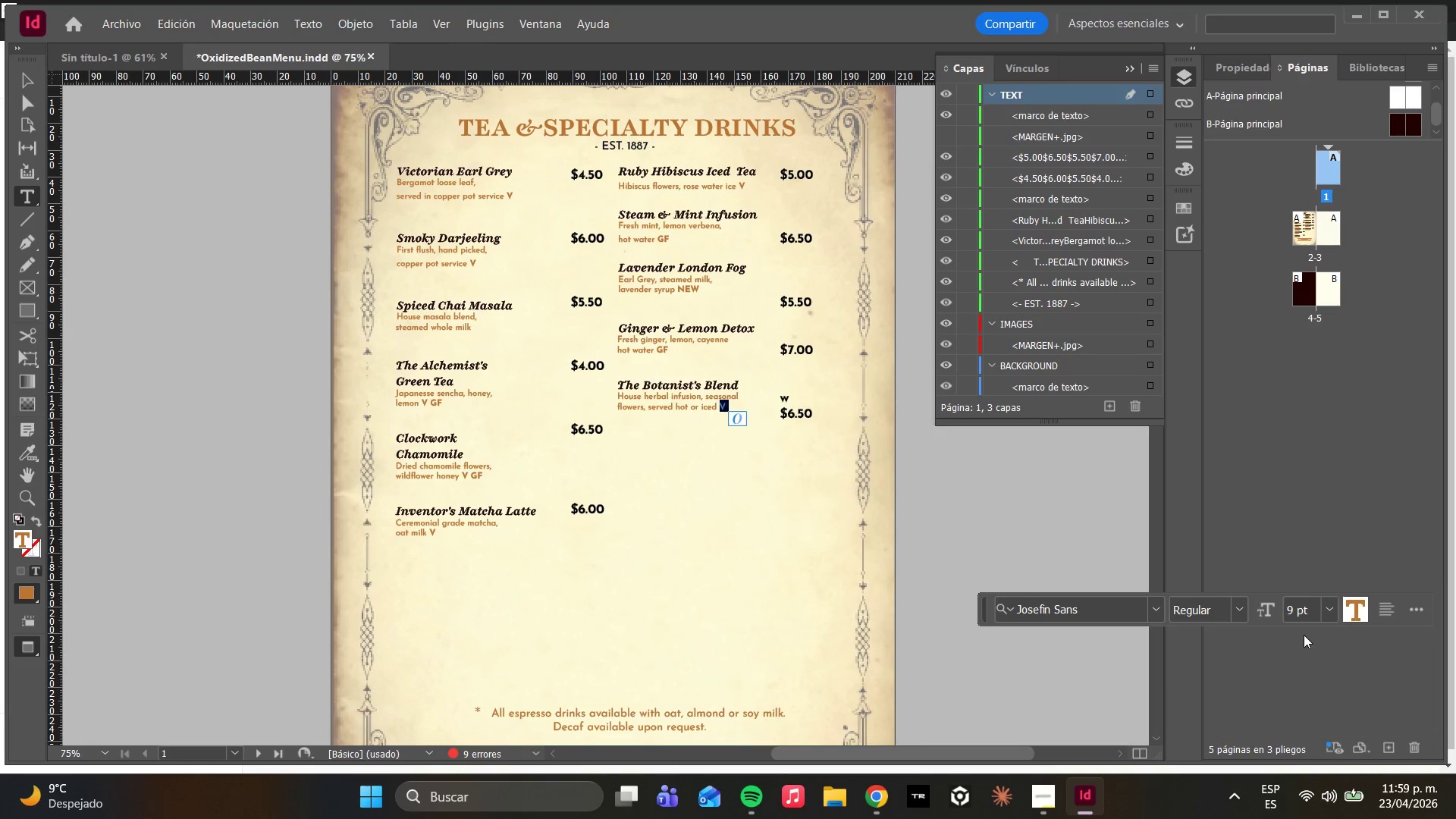 
left_click([1241, 613])
 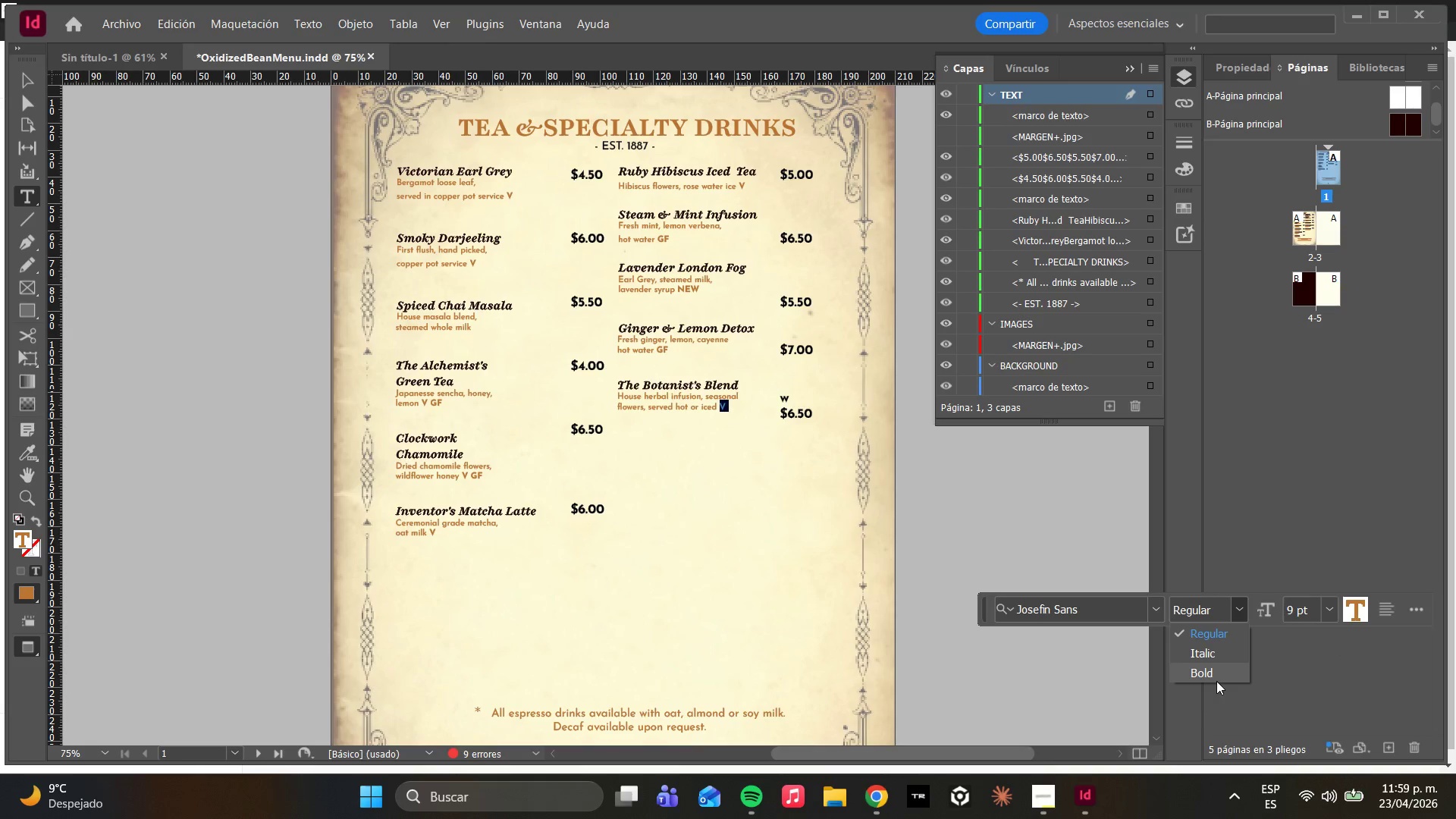 
left_click([1216, 671])
 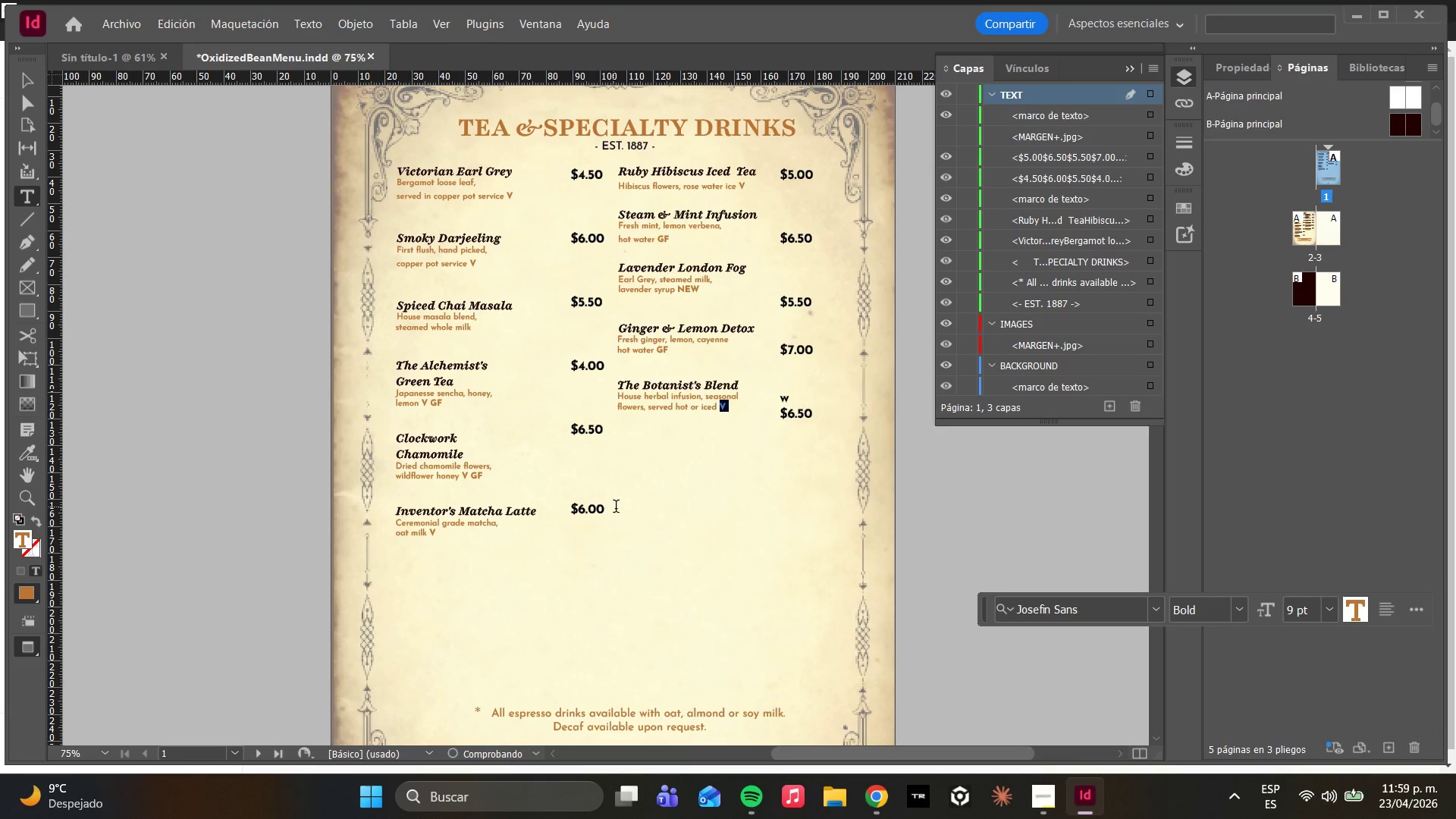 
left_click([616, 504])
 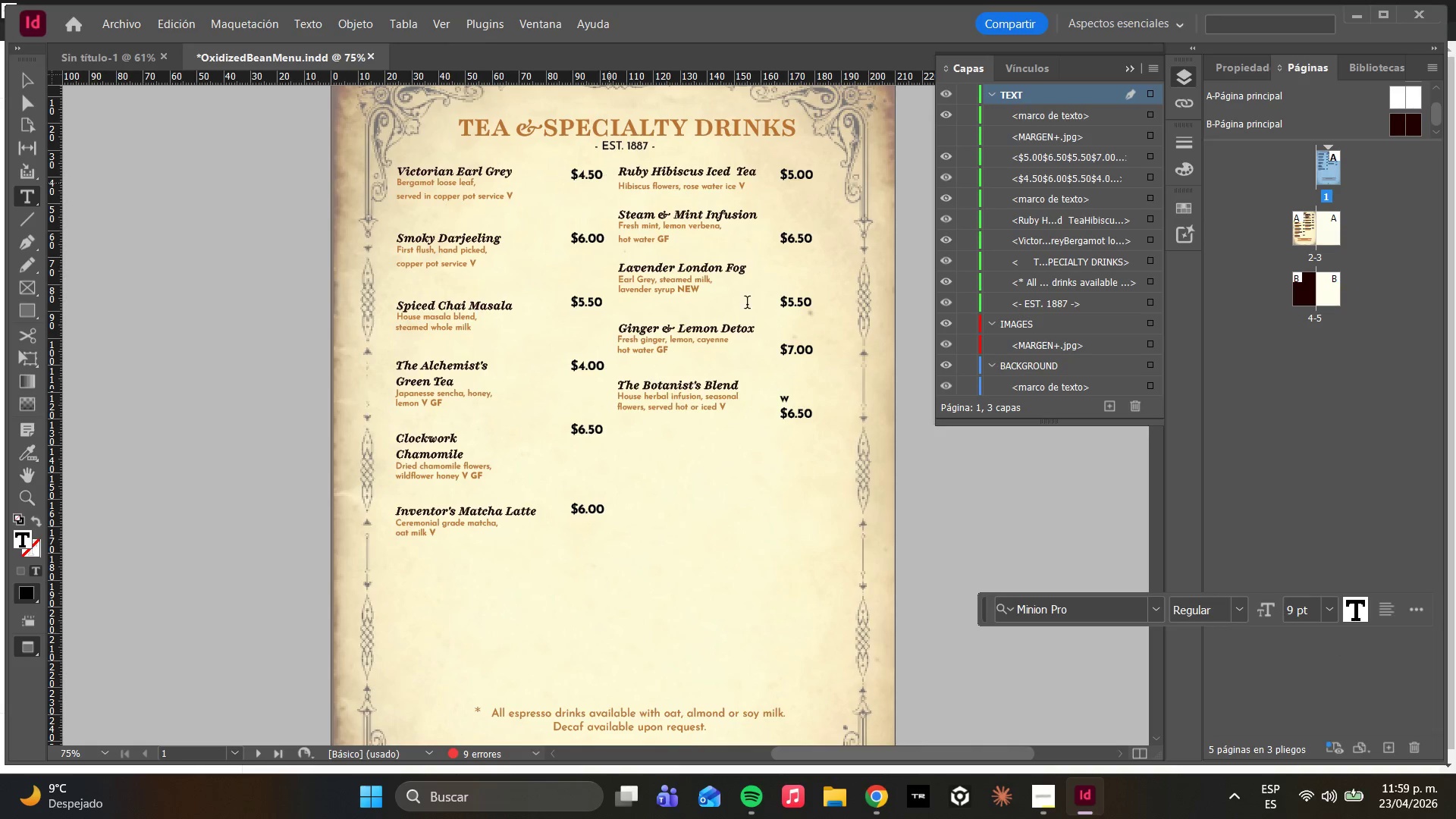 
left_click([786, 406])
 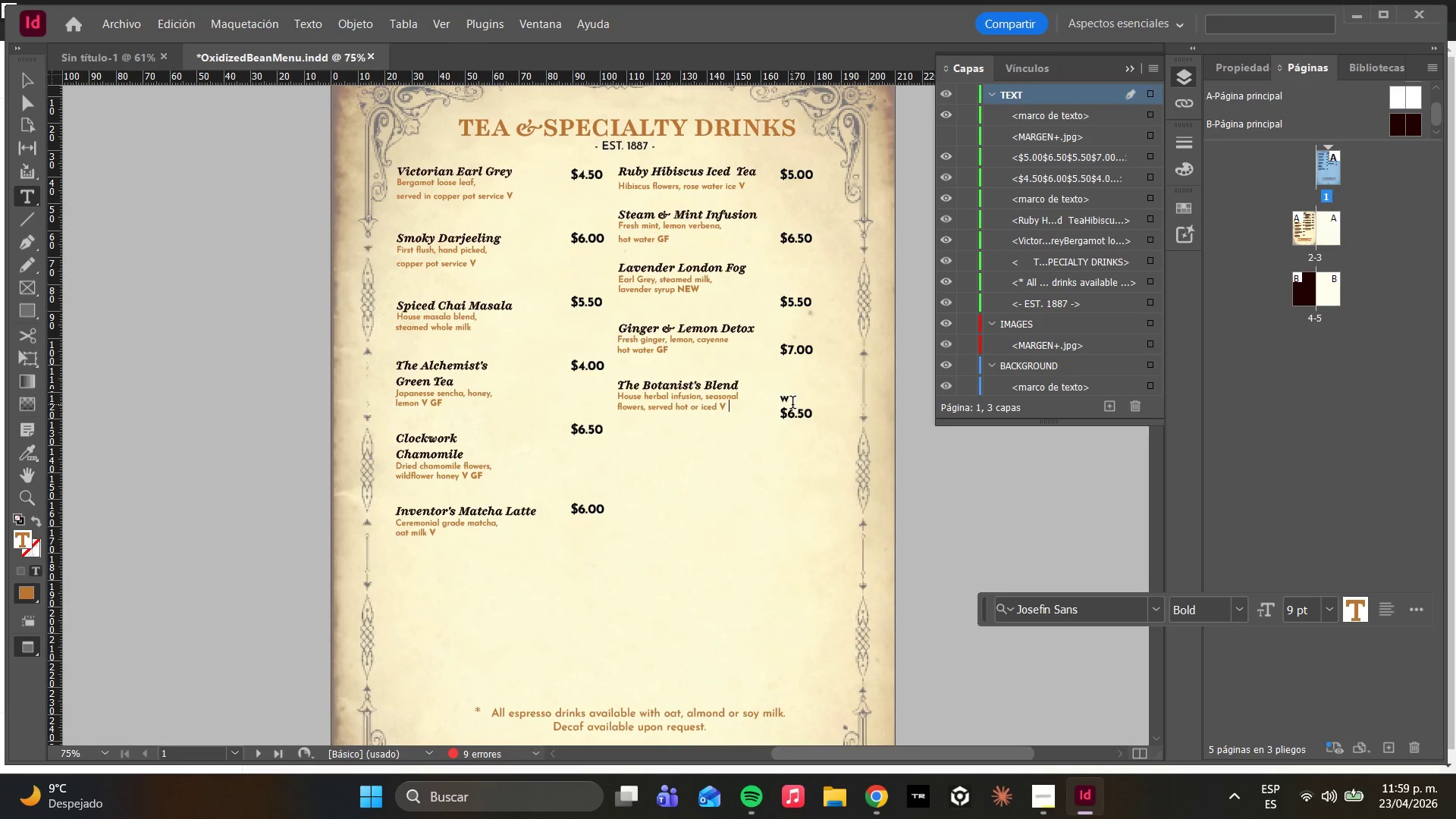 
double_click([790, 404])
 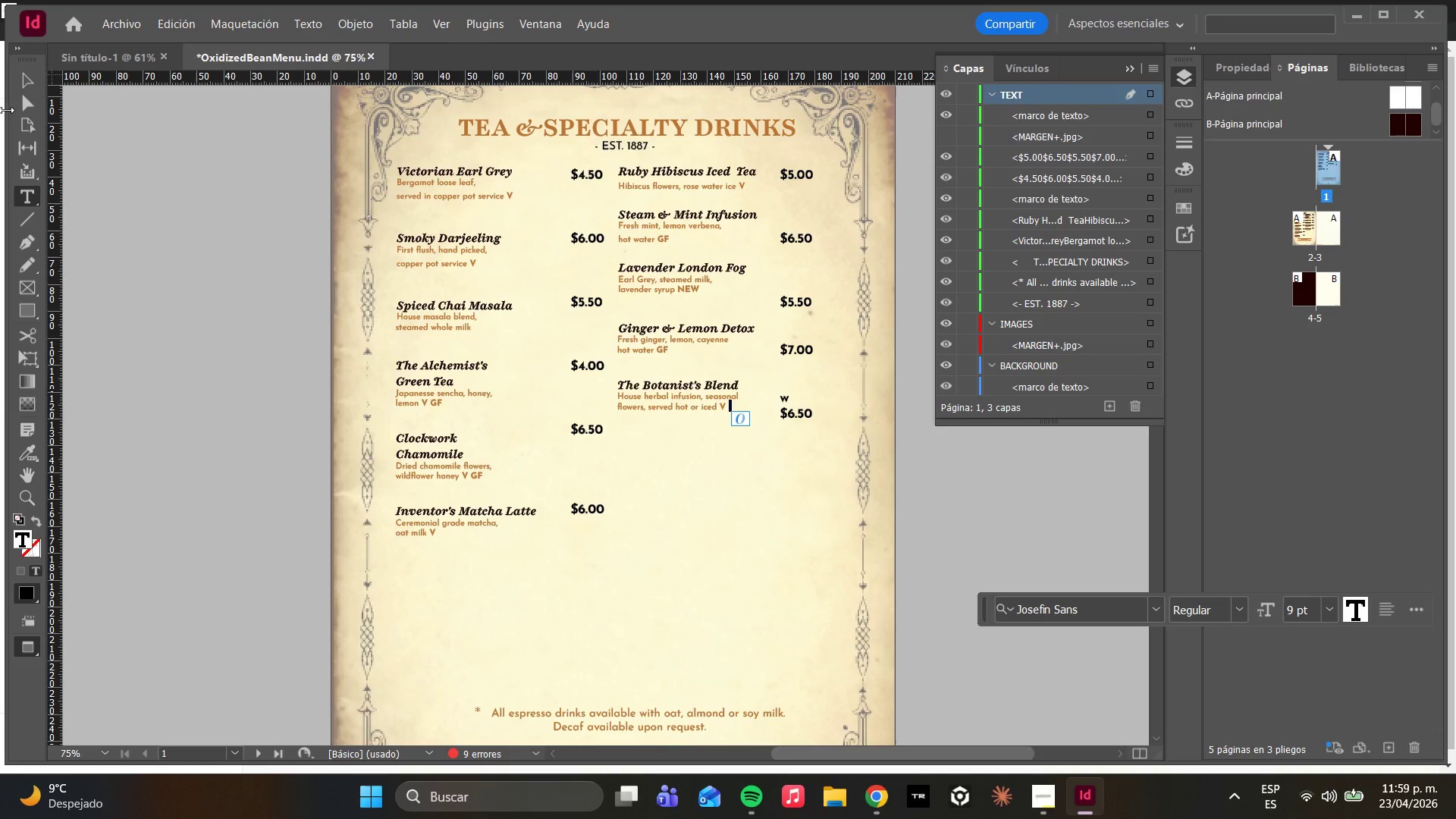 
left_click([13, 105])
 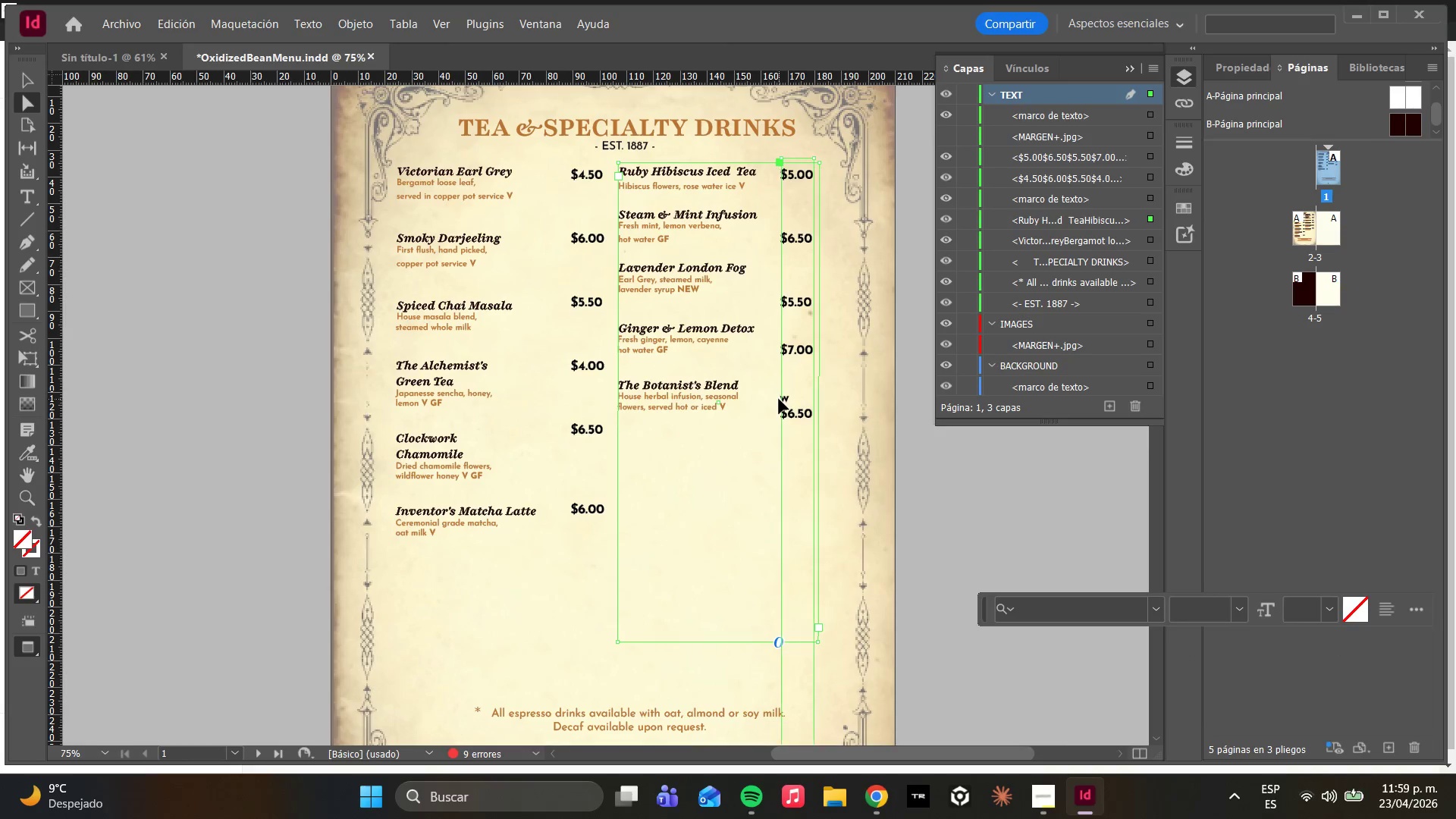 
double_click([793, 397])
 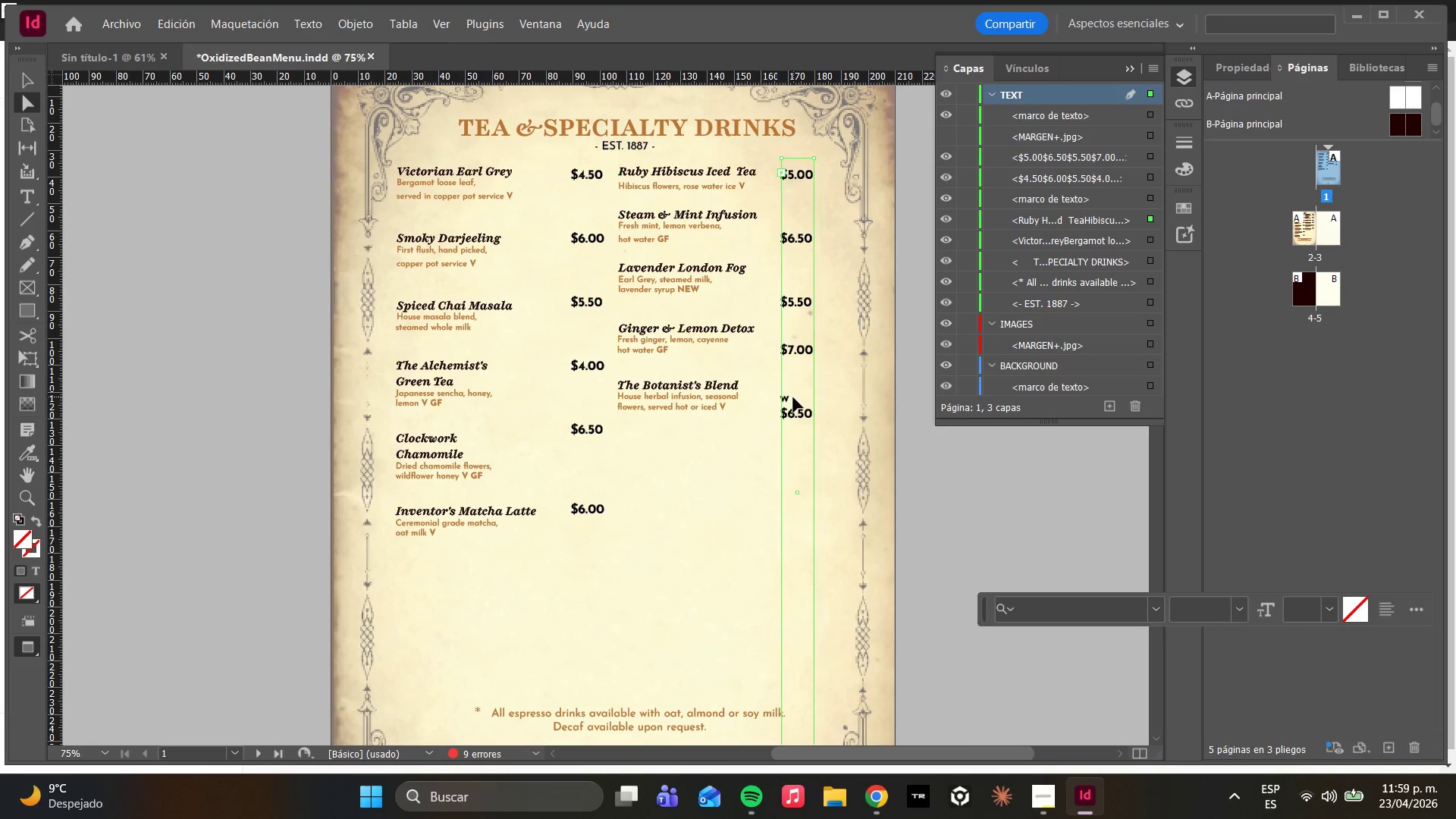 
triple_click([793, 397])
 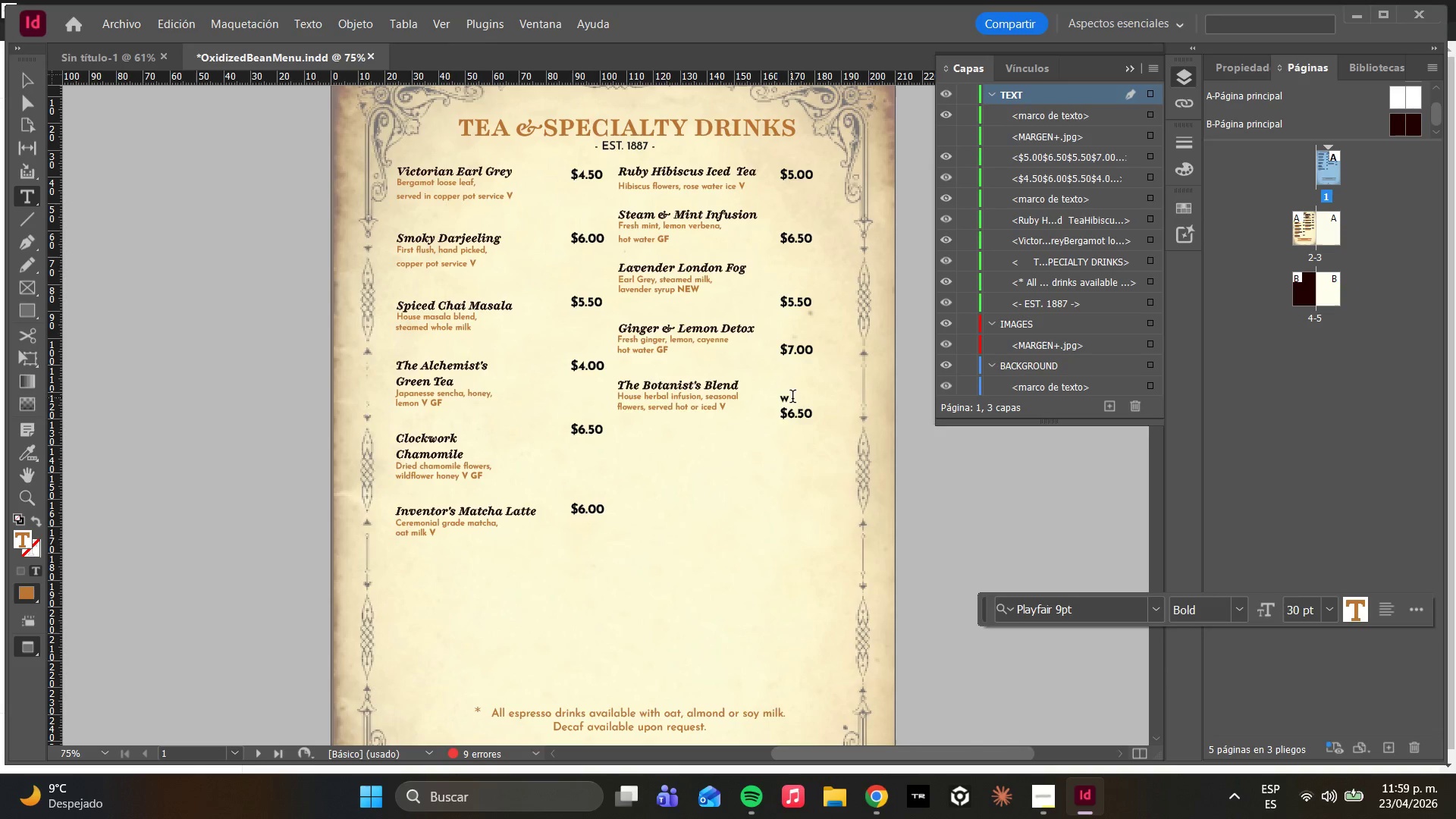 
left_click([791, 398])
 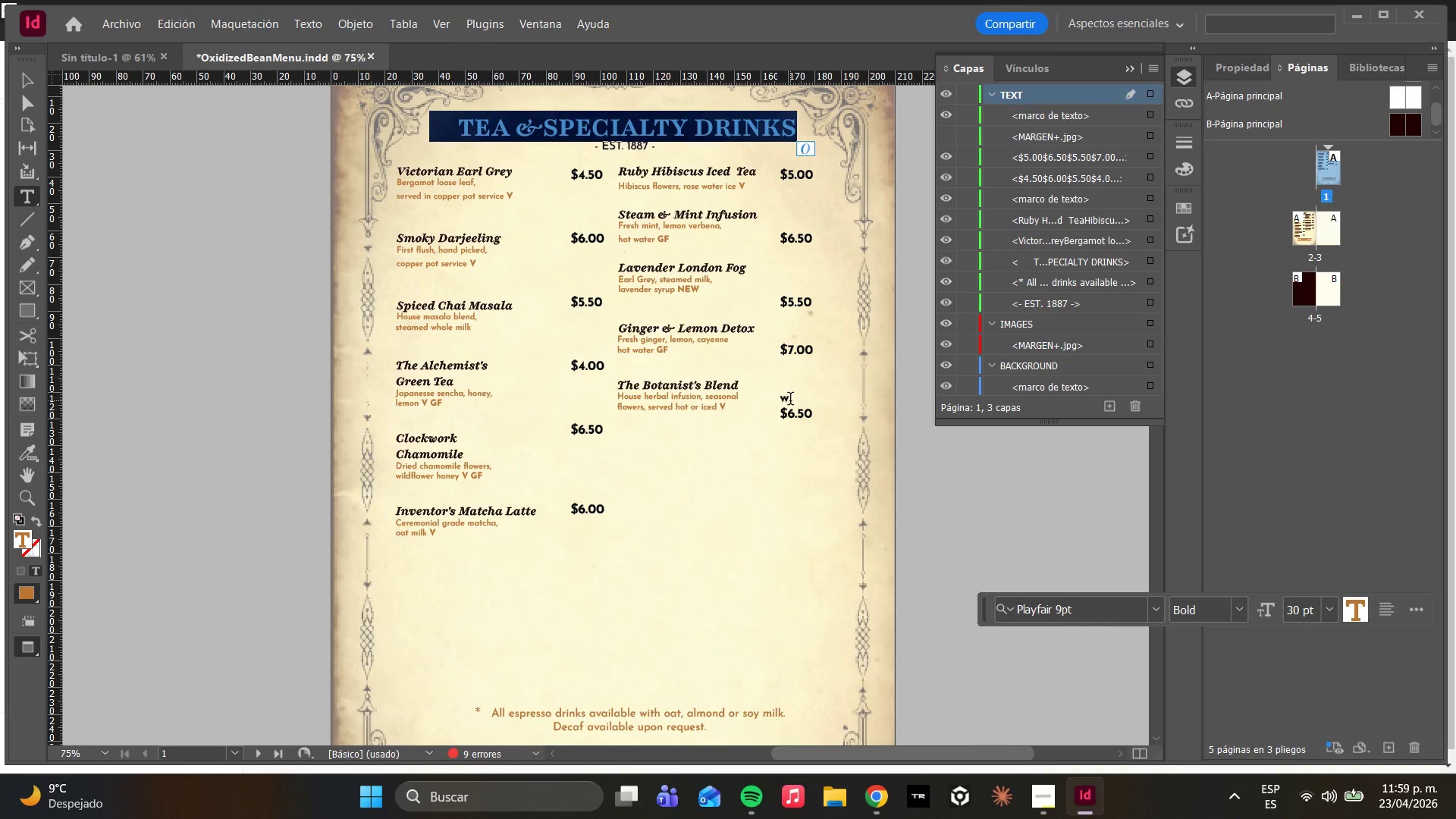 
left_click([790, 400])
 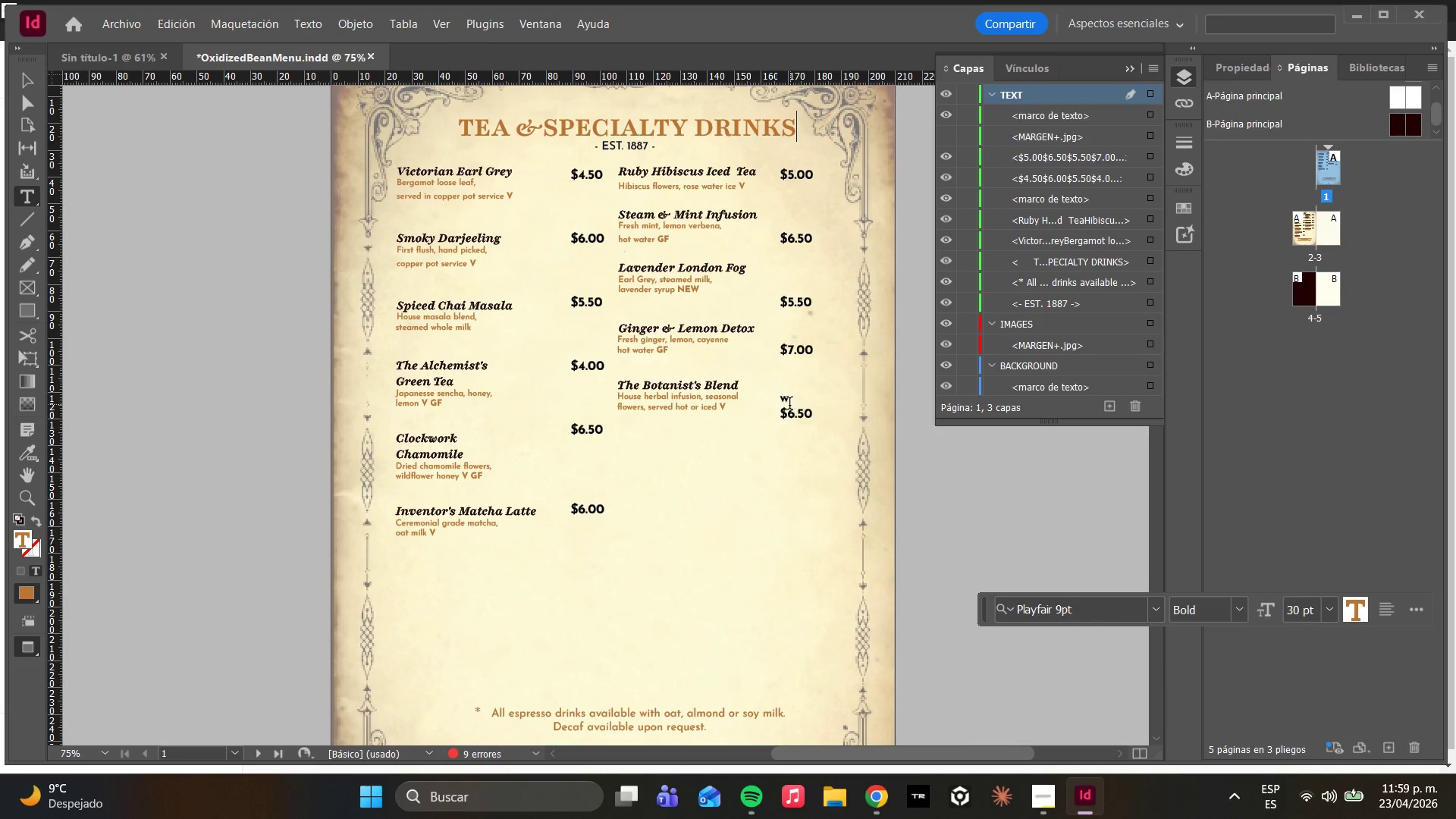 
double_click([789, 405])
 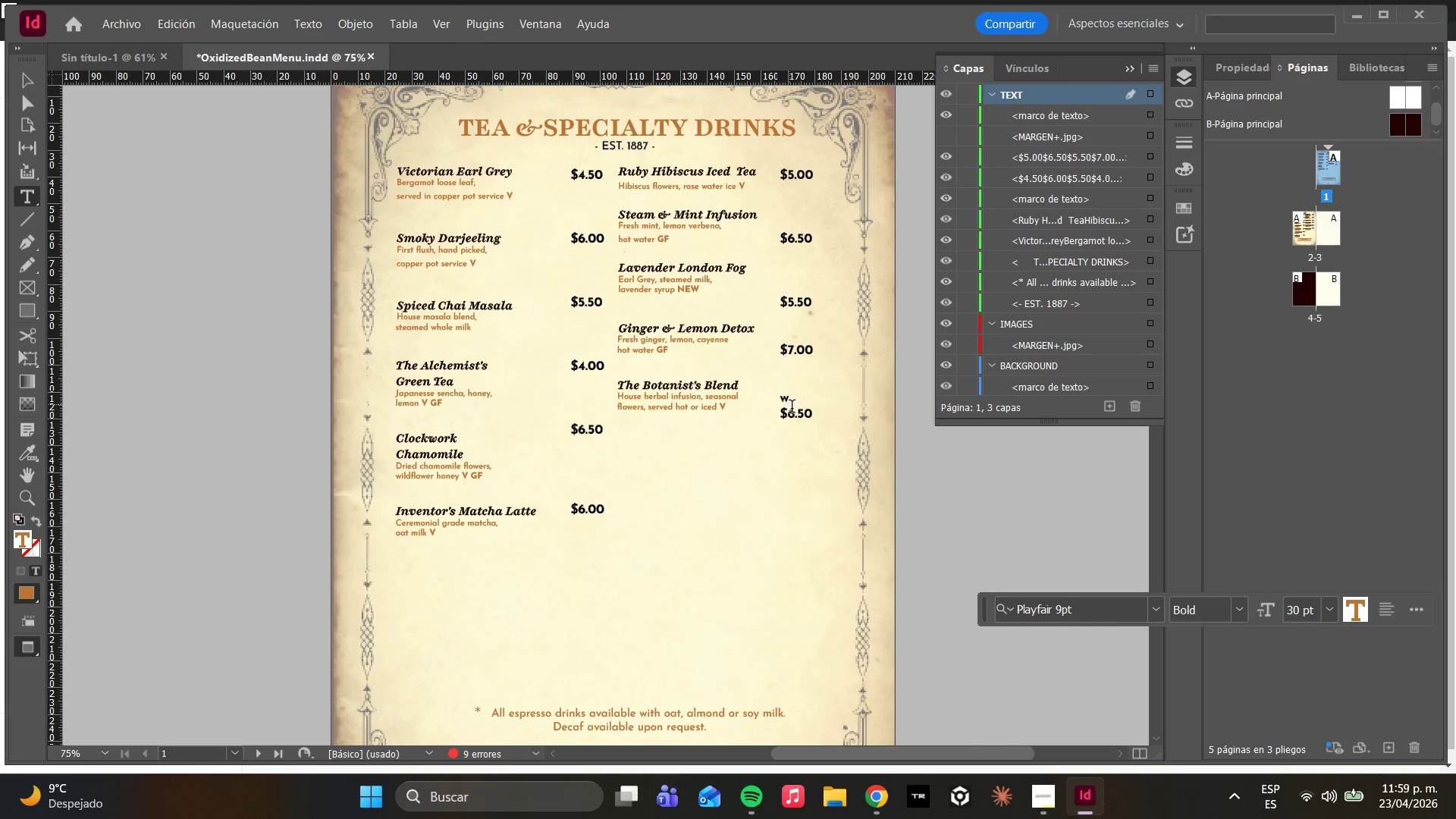 
triple_click([805, 422])
 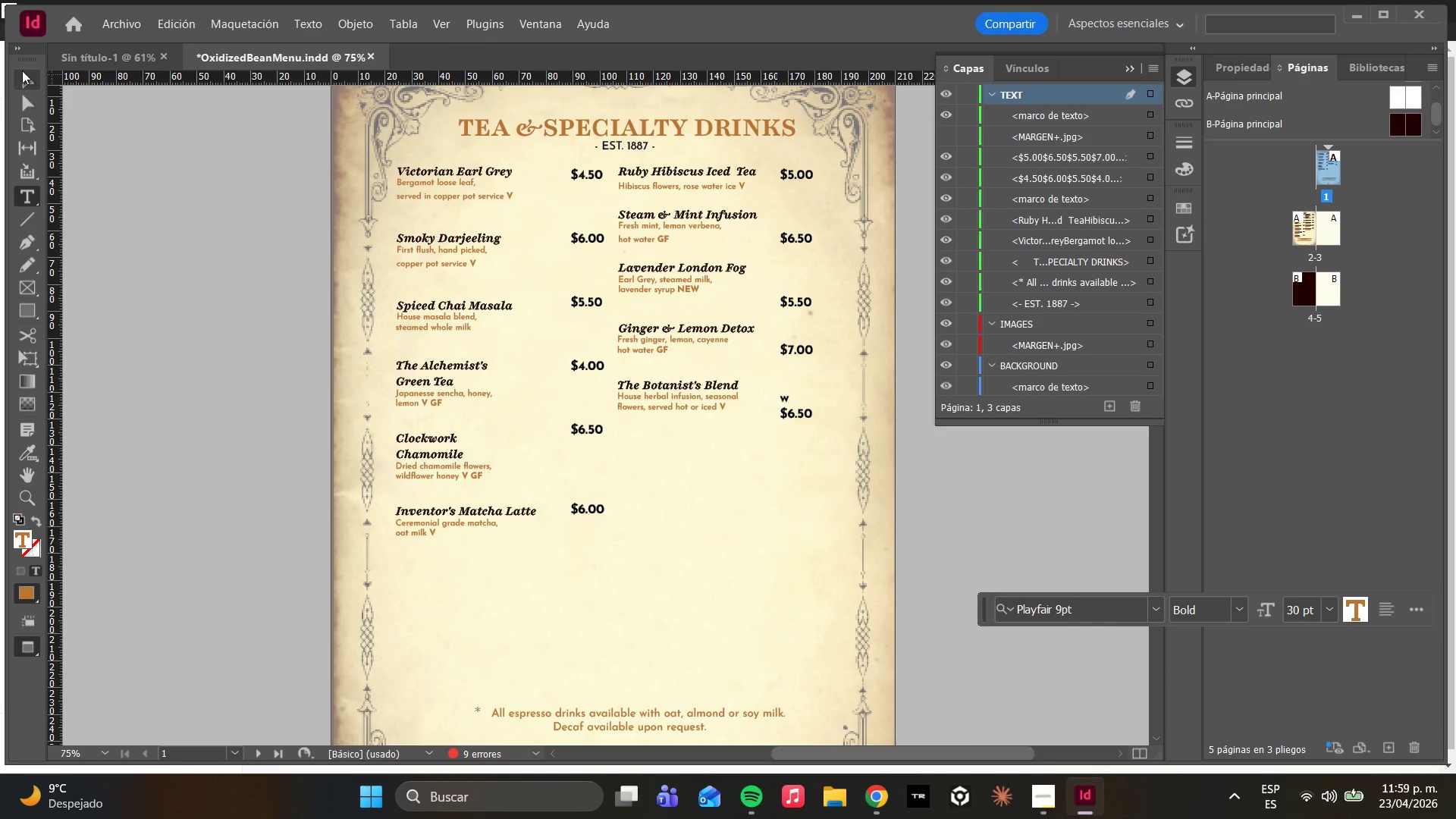 
left_click([22, 110])
 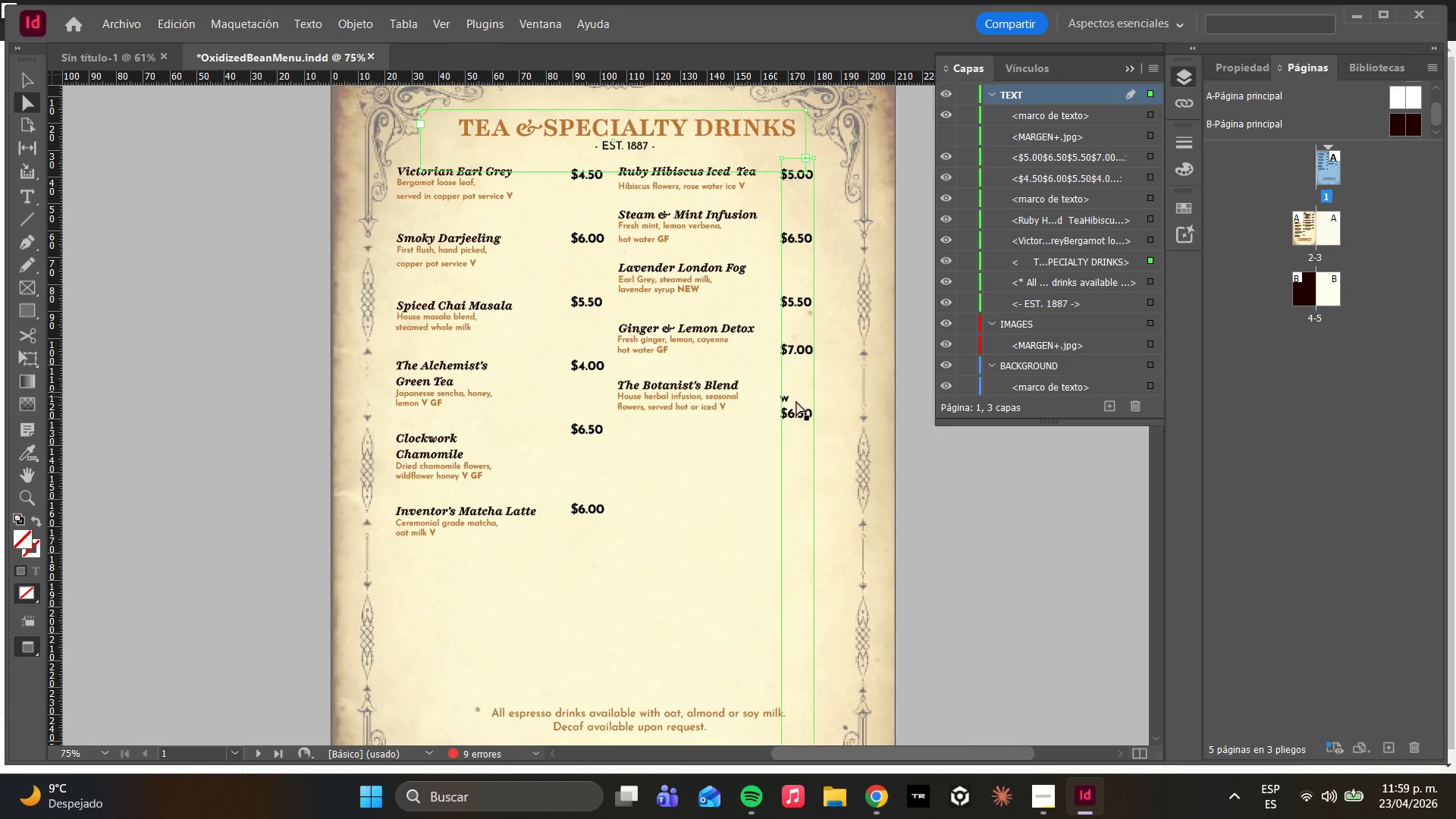 
double_click([799, 401])
 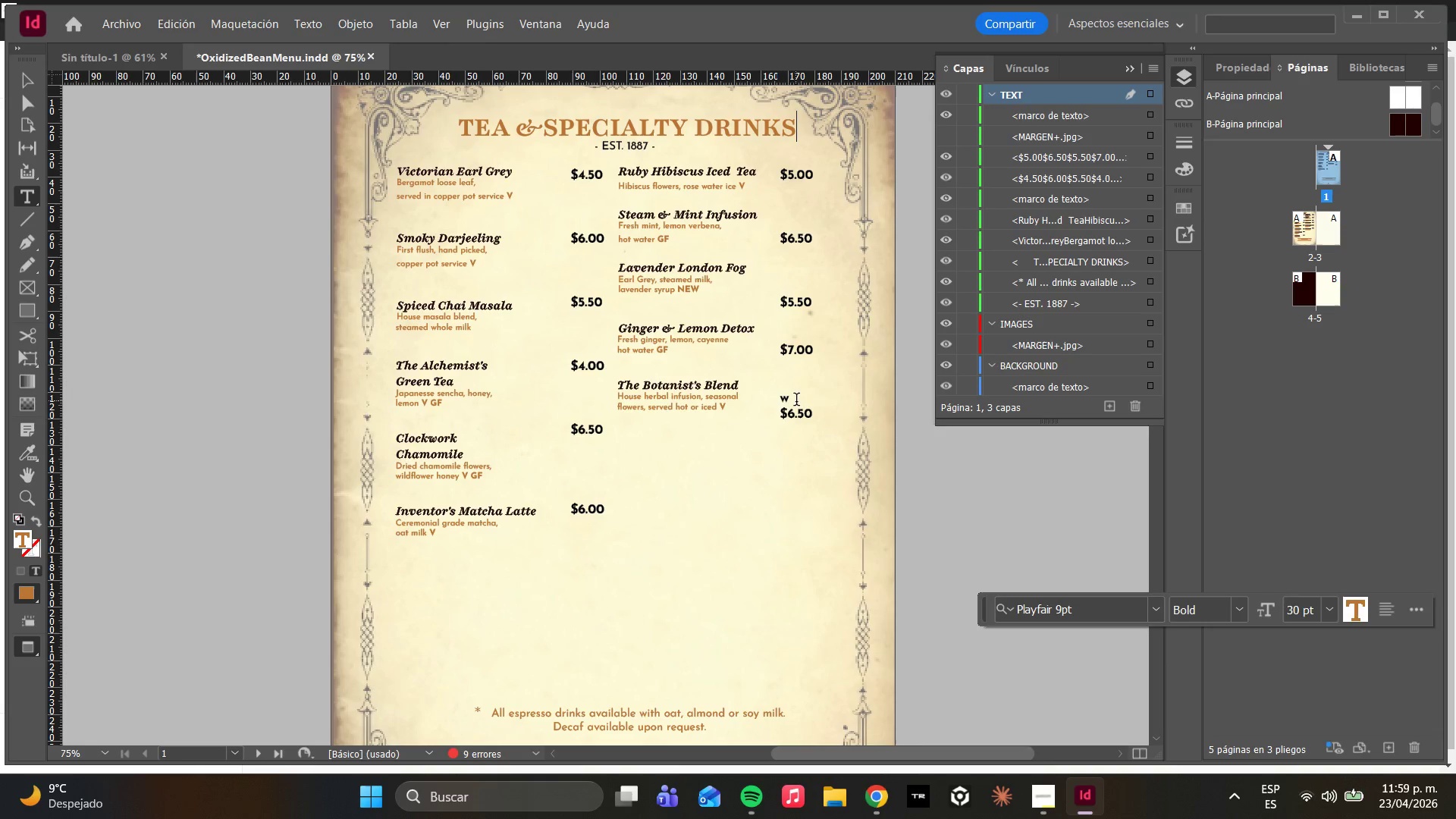 
left_click([791, 401])
 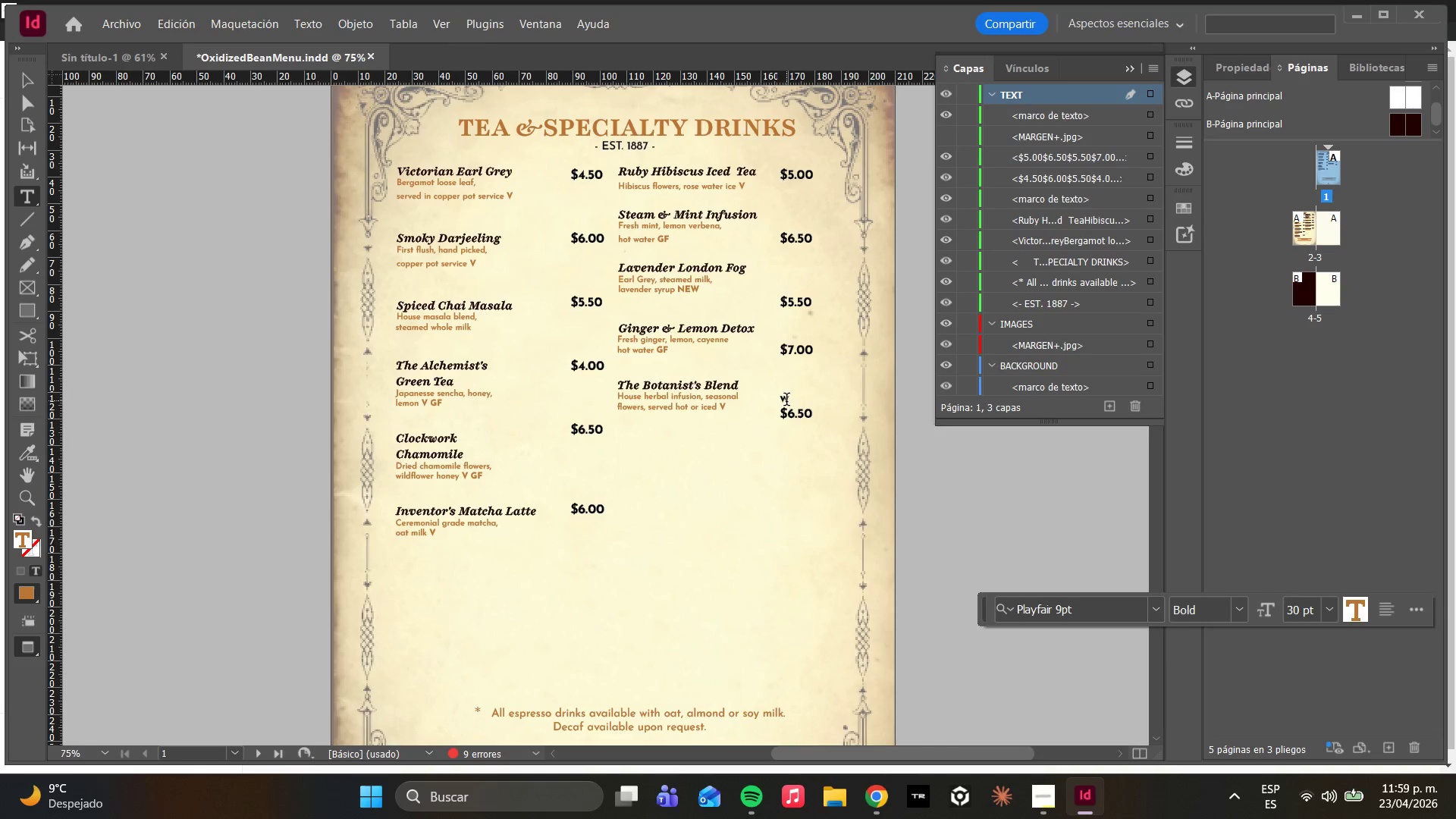 
double_click([786, 403])
 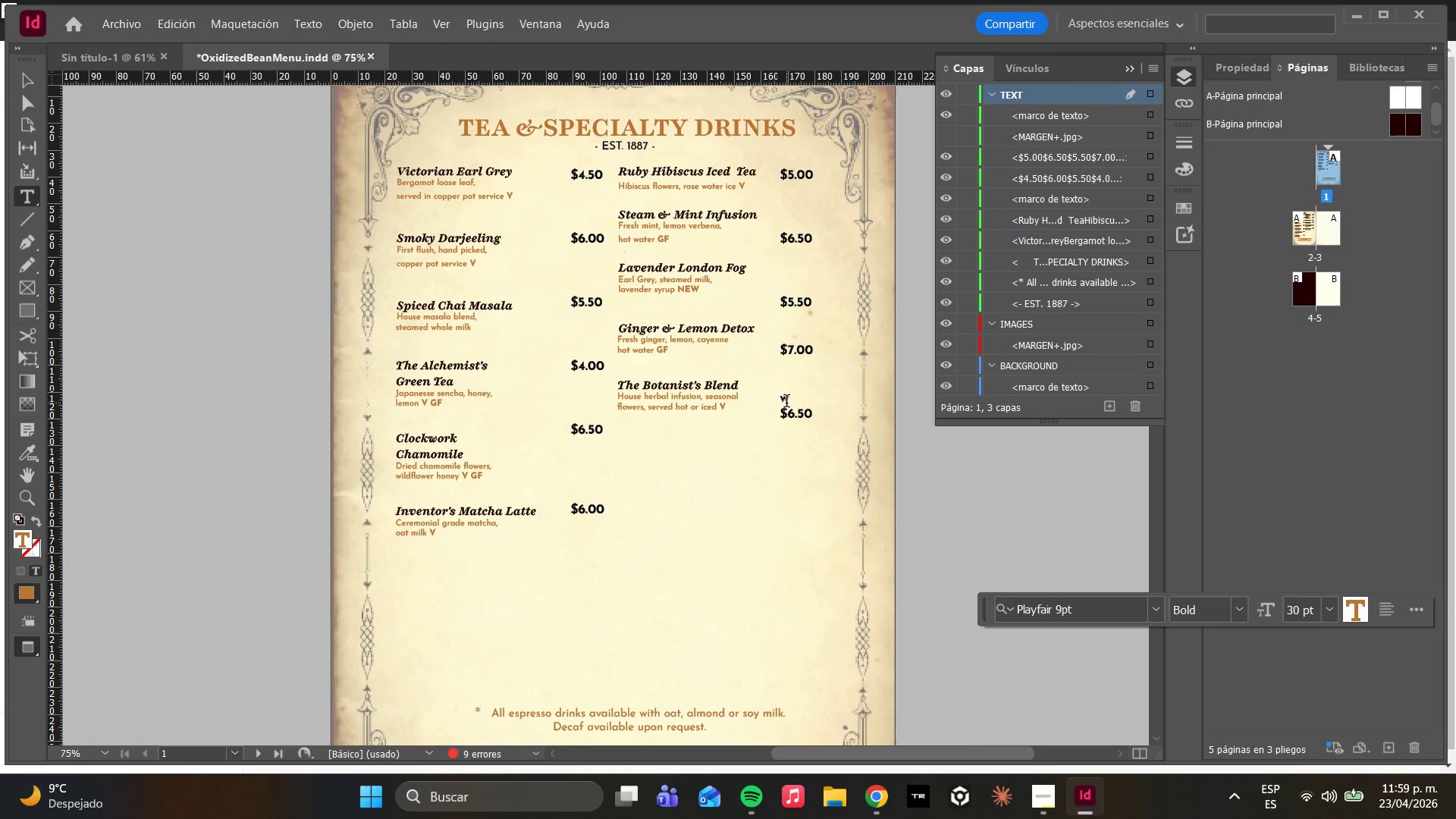 
triple_click([786, 403])
 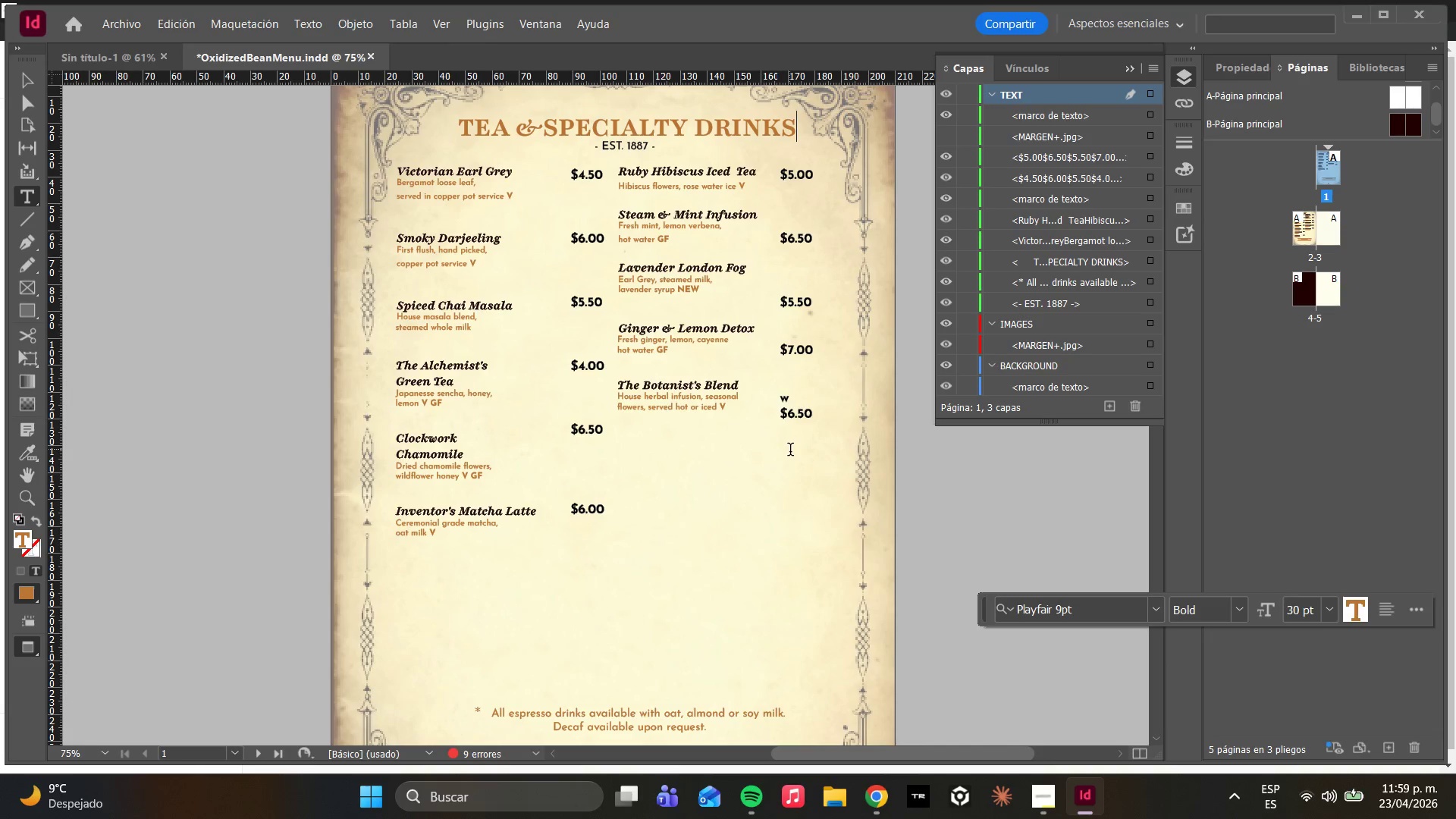 
double_click([795, 413])
 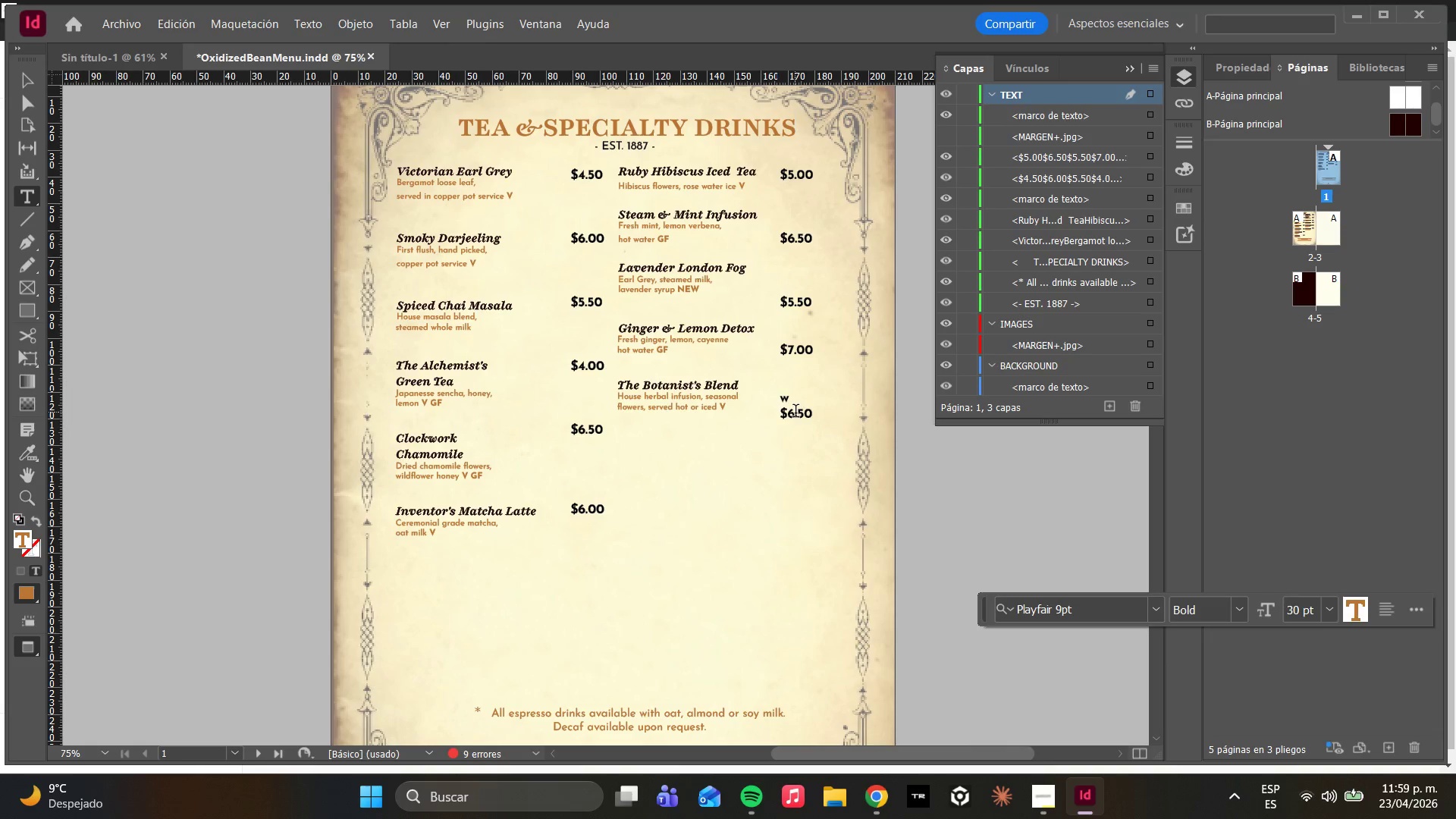 
triple_click([795, 413])
 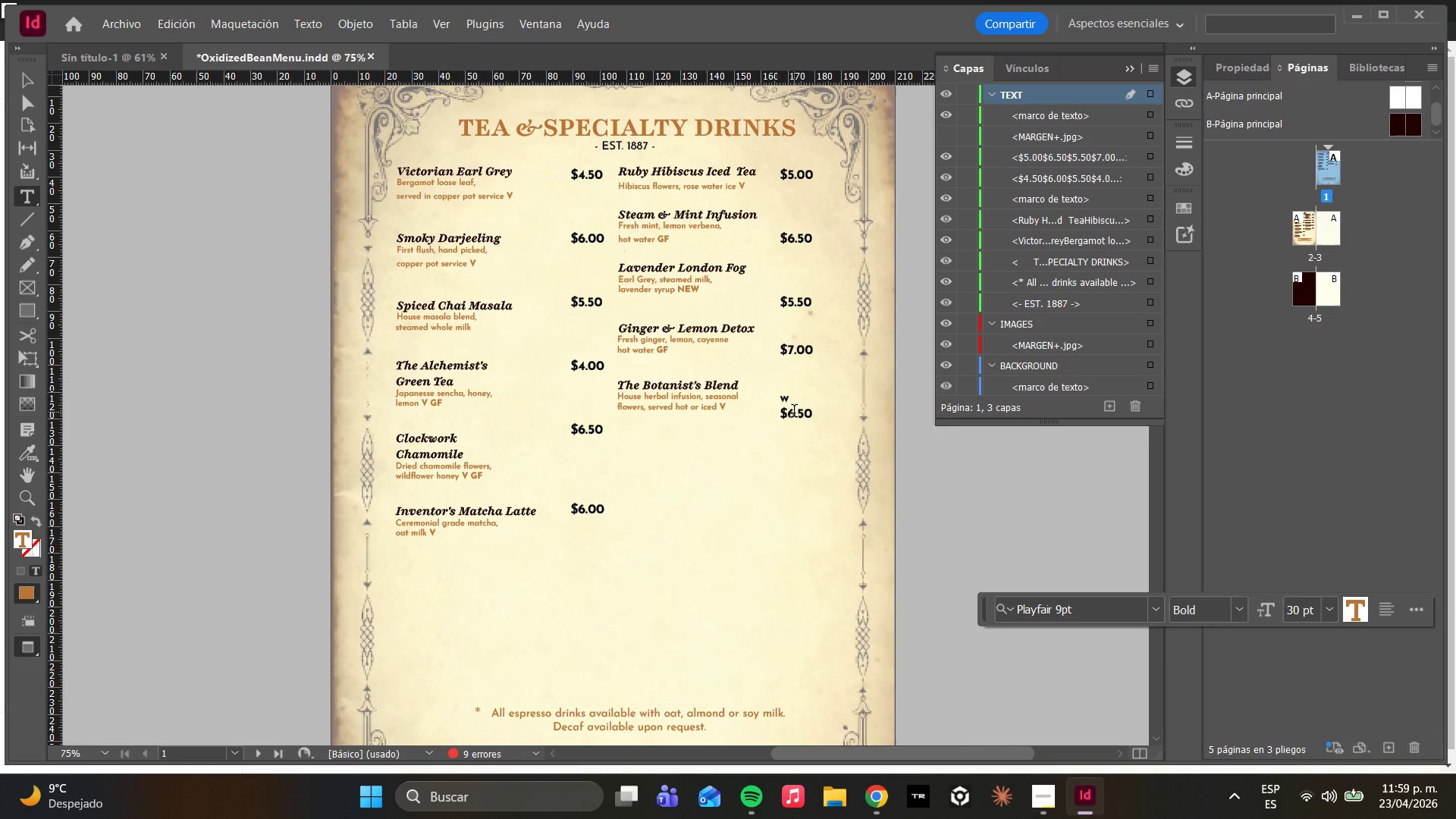 
triple_click([778, 413])
 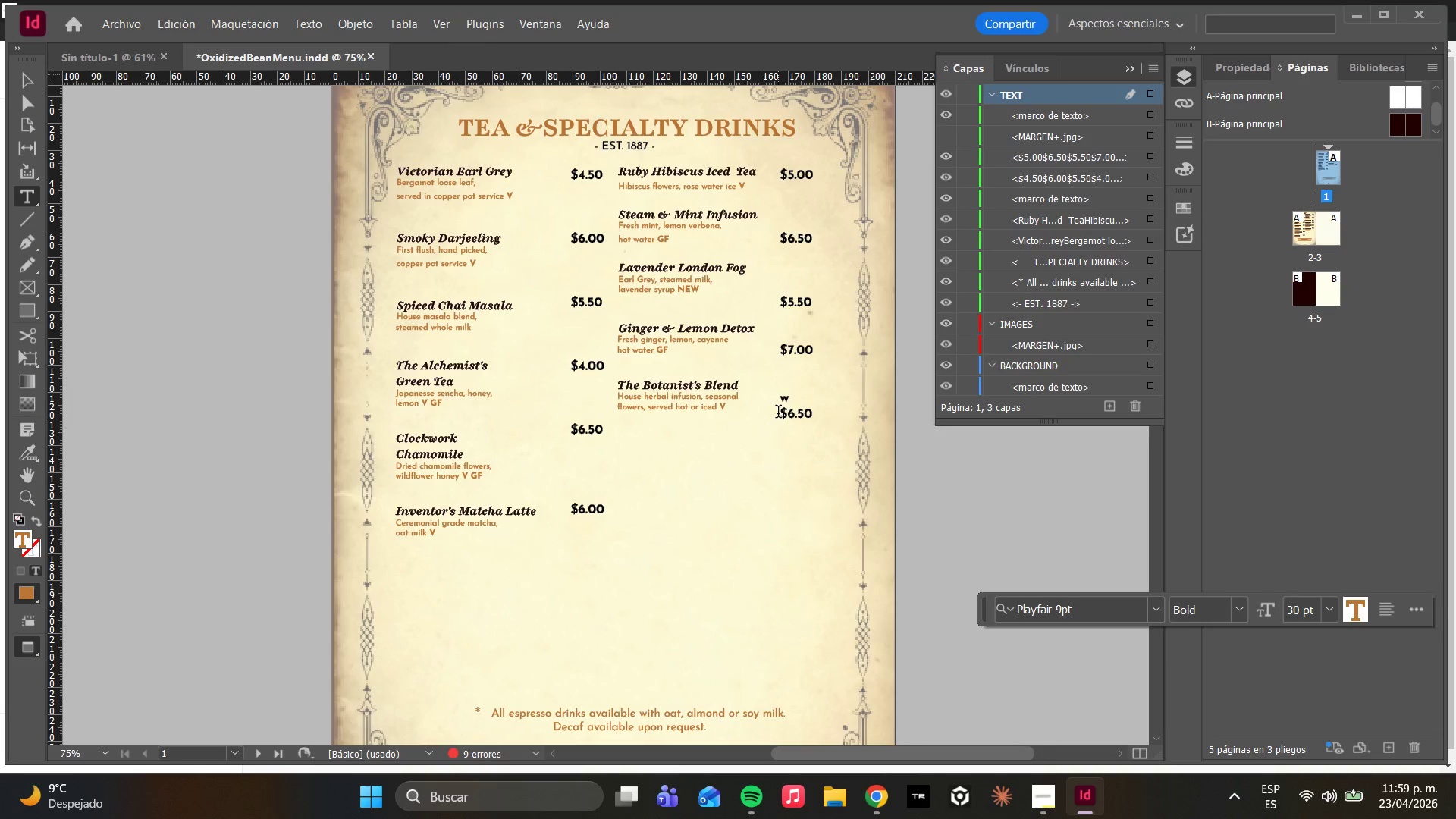 
left_click_drag(start_coordinate=[778, 415], to_coordinate=[785, 419])
 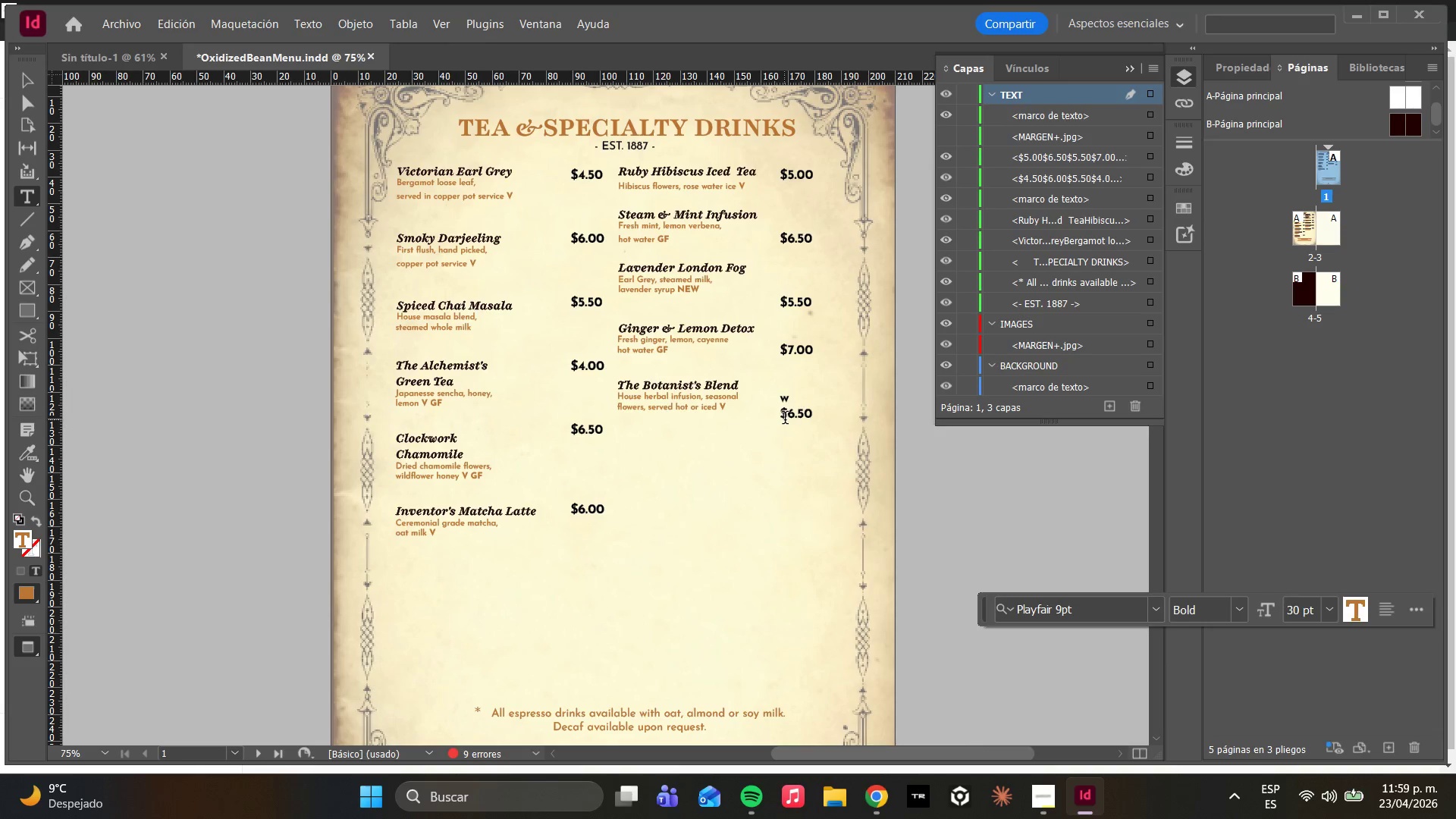 
triple_click([787, 419])
 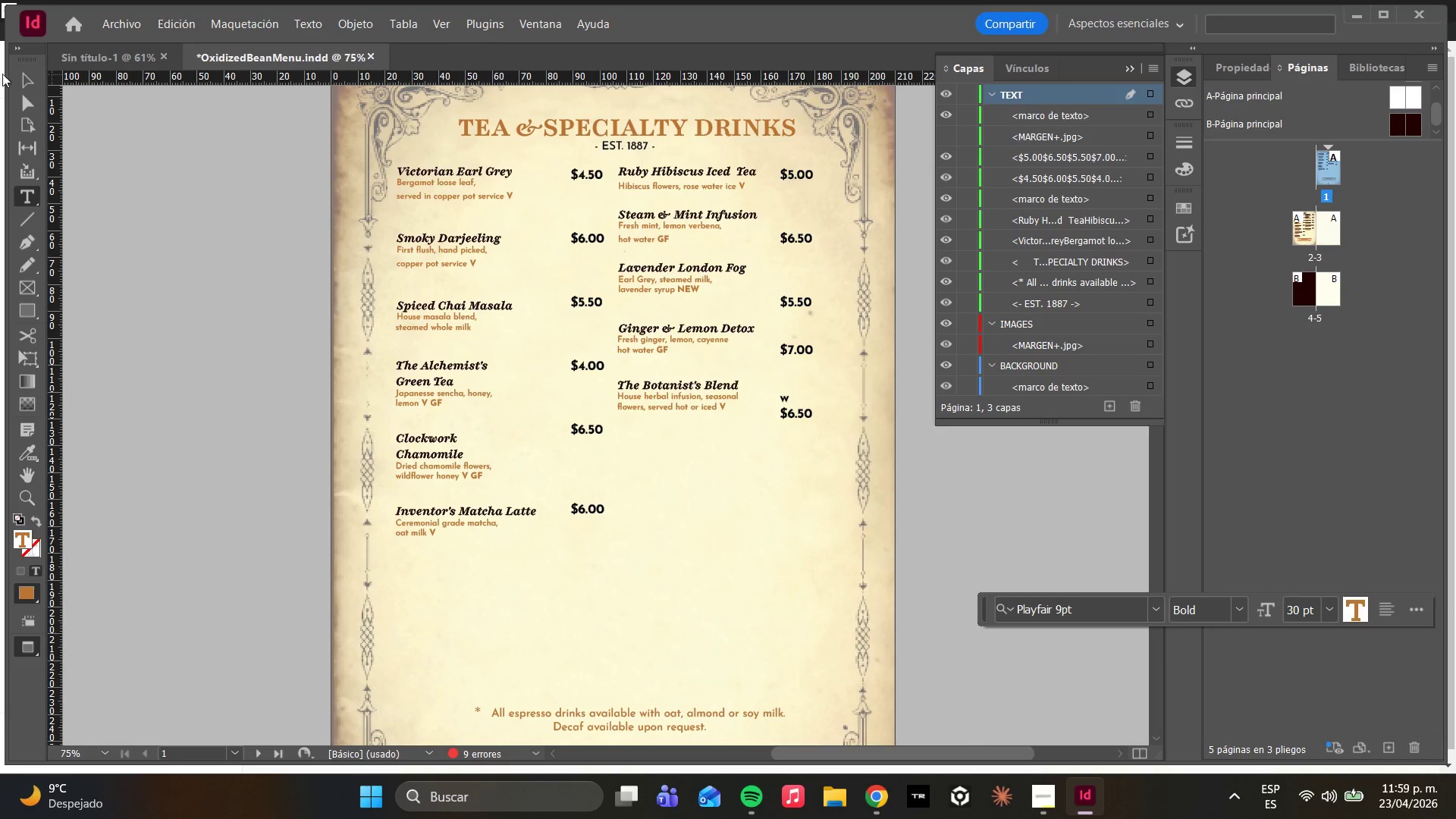 
left_click([19, 89])
 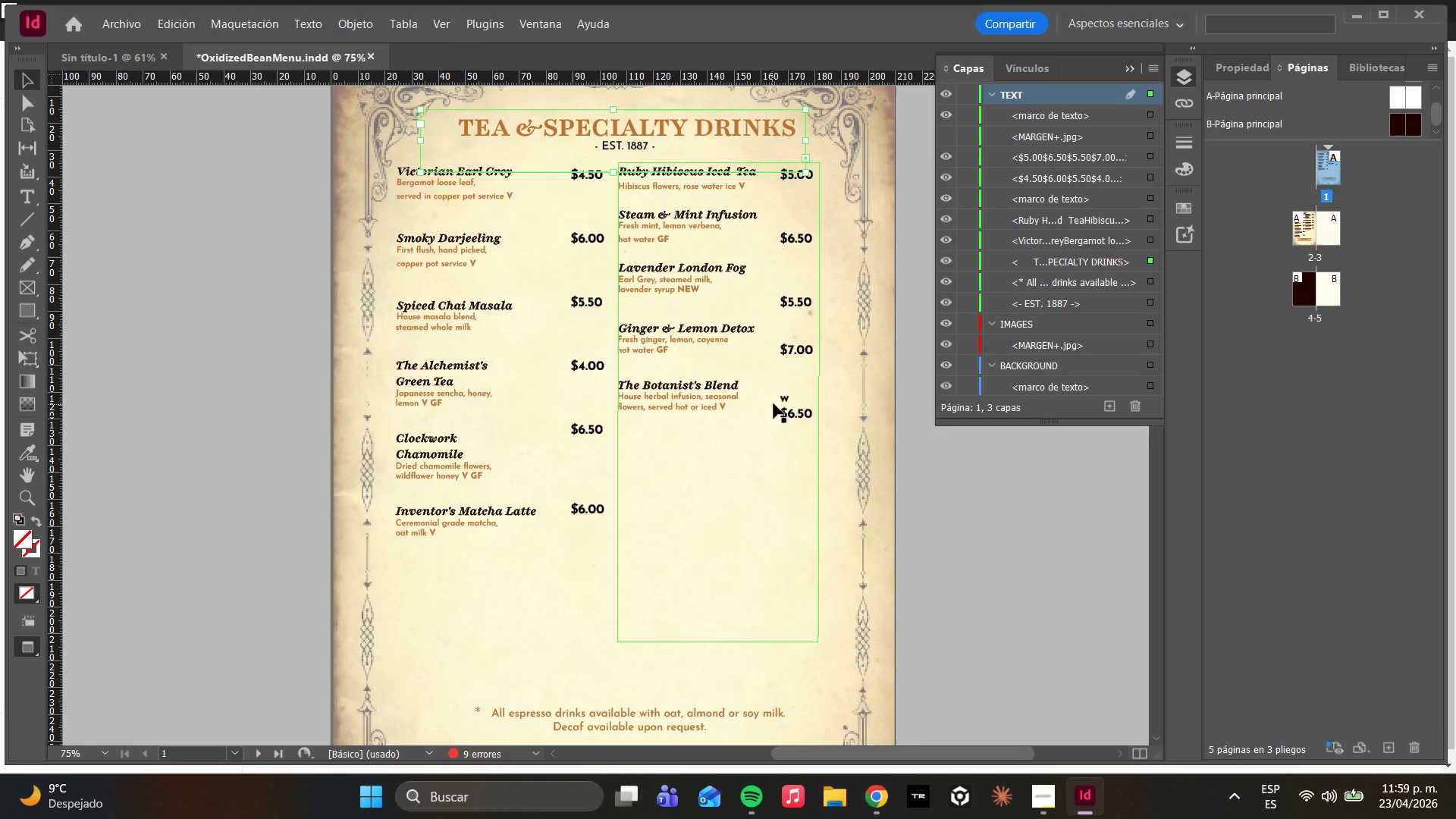 
double_click([790, 406])
 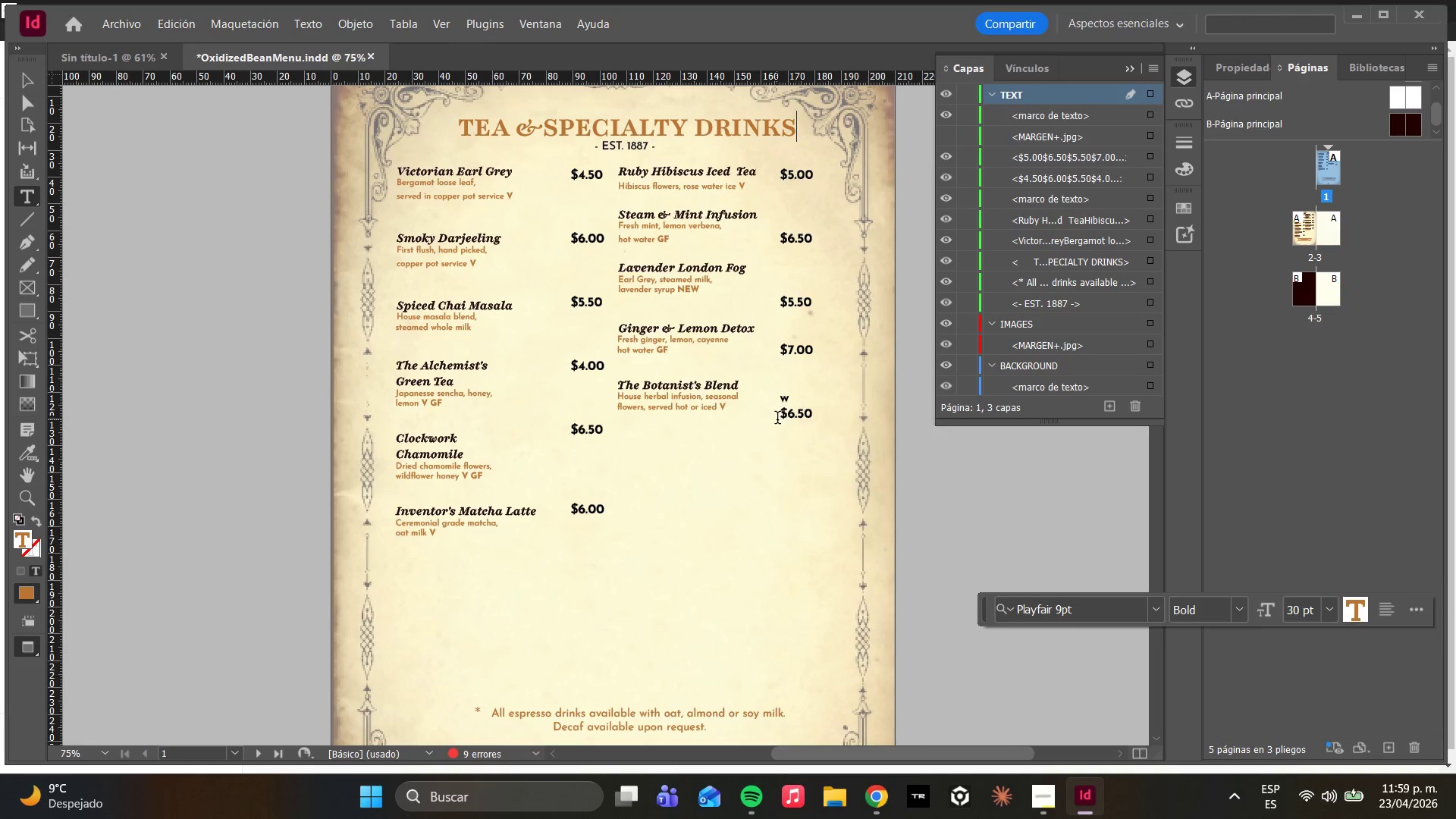 
left_click([781, 419])
 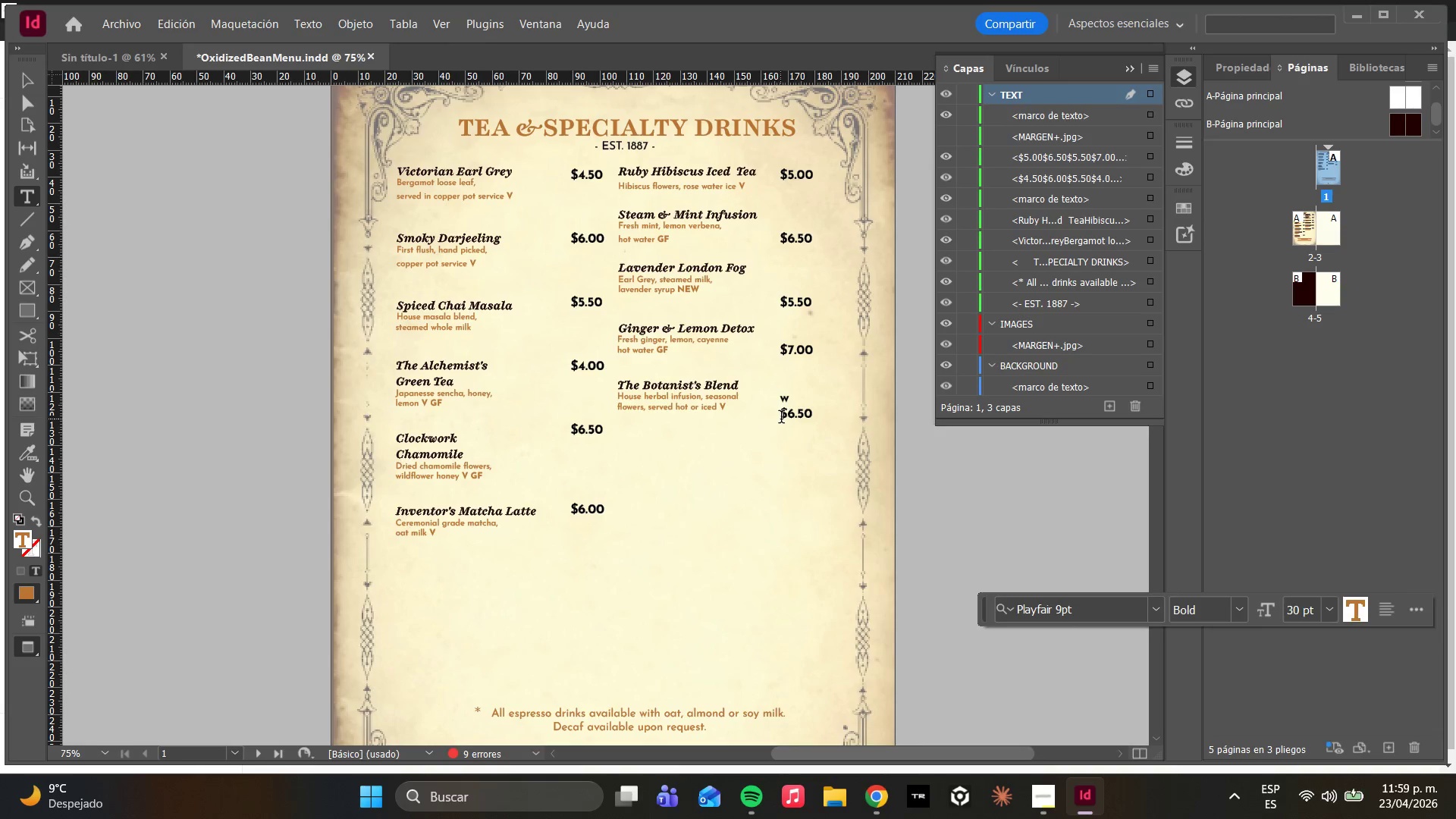 
key(Backspace)
 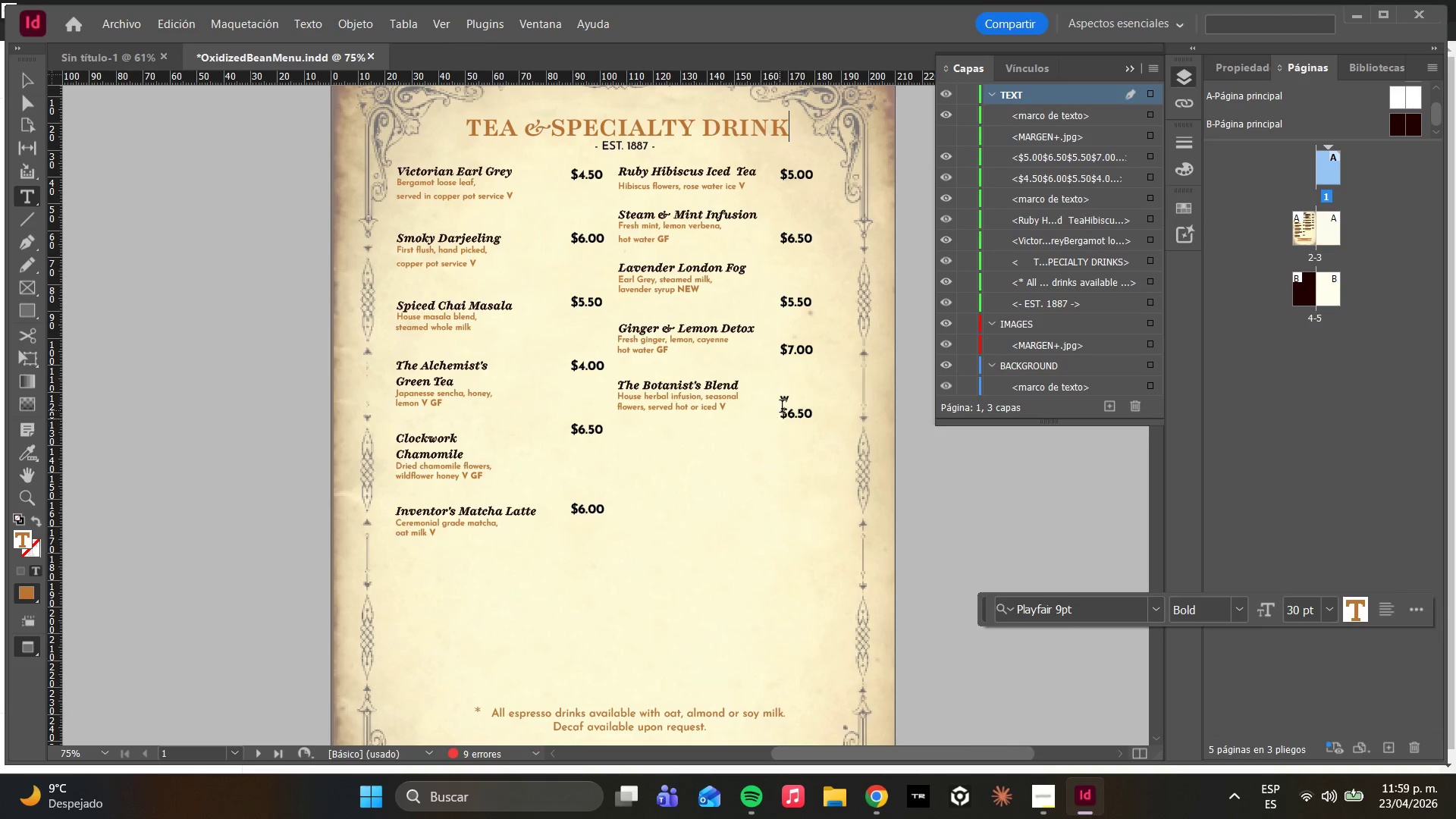 
left_click([783, 408])
 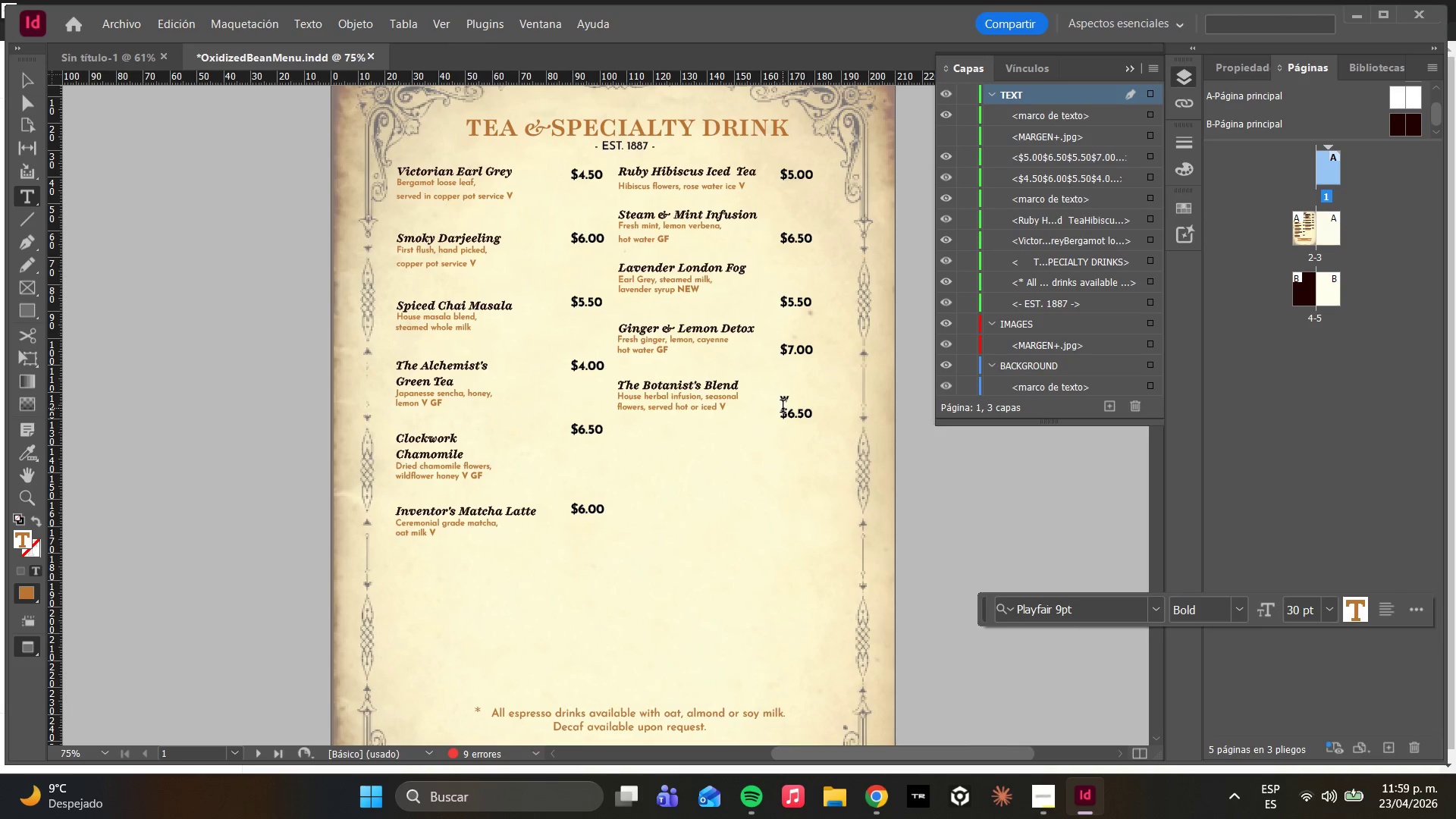 
key(Backspace)
 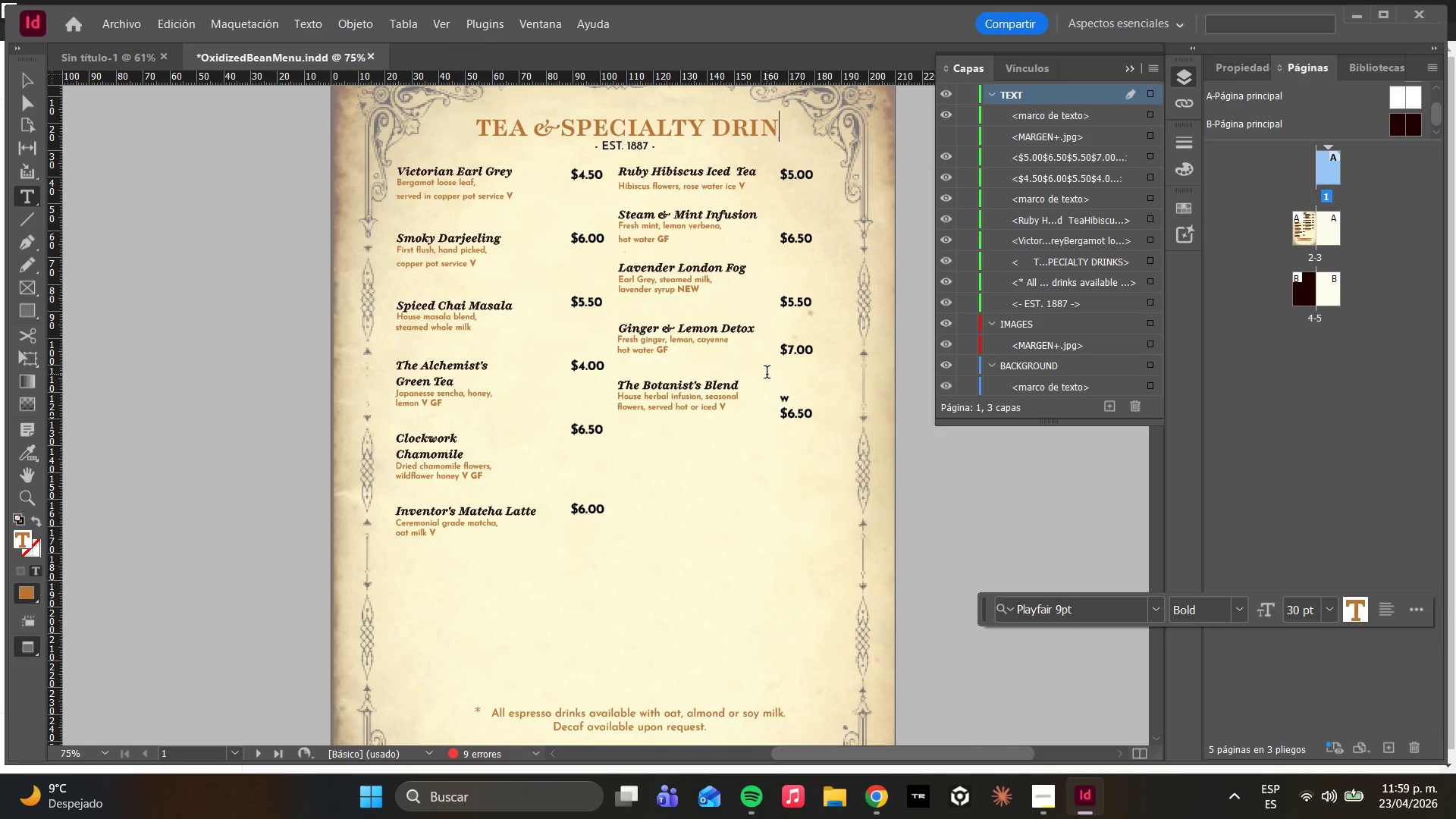 
key(Control+Z)
 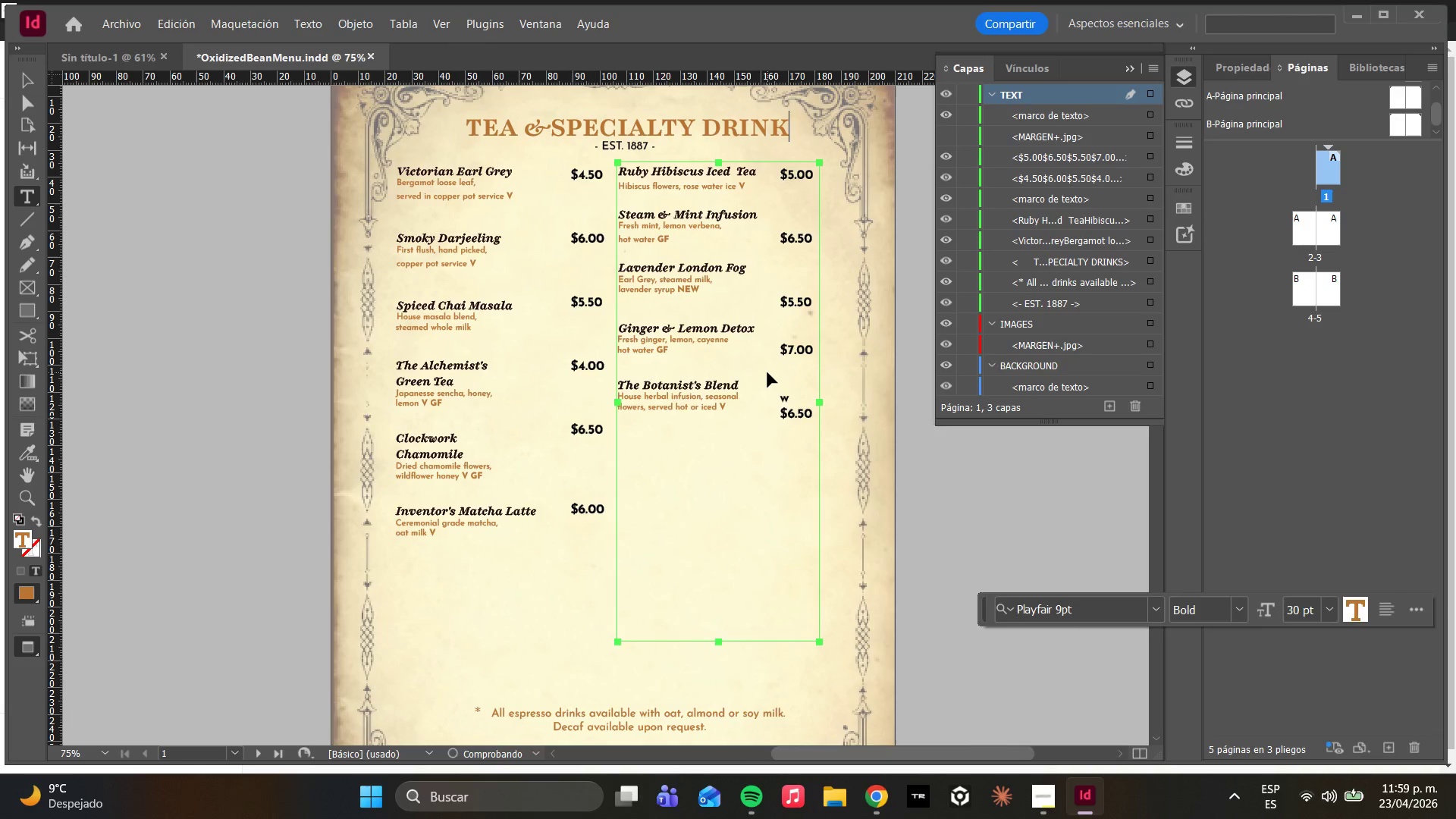 
key(Control+Z)
 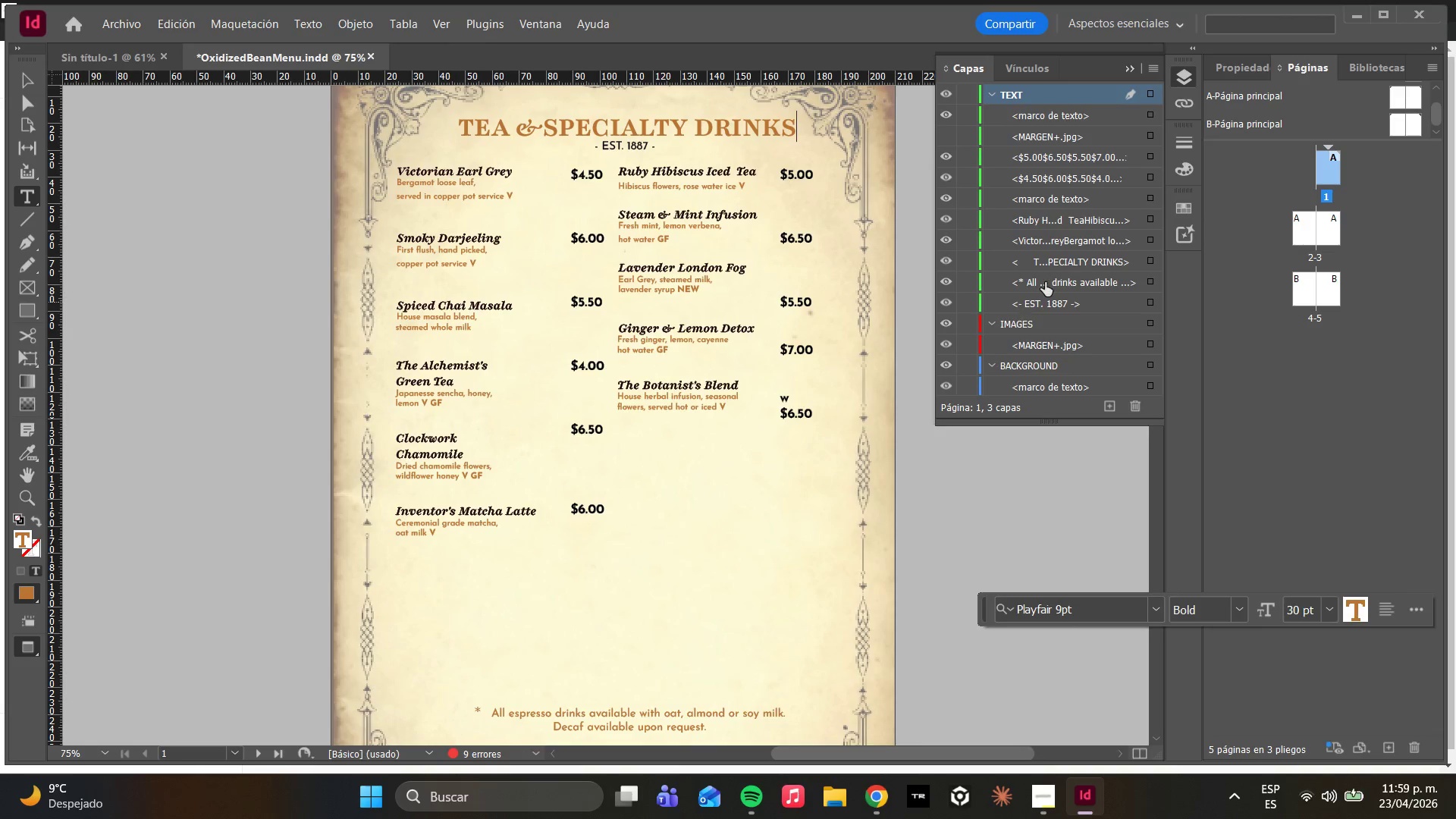 
scroll: coordinate [1075, 217], scroll_direction: up, amount: 4.0
 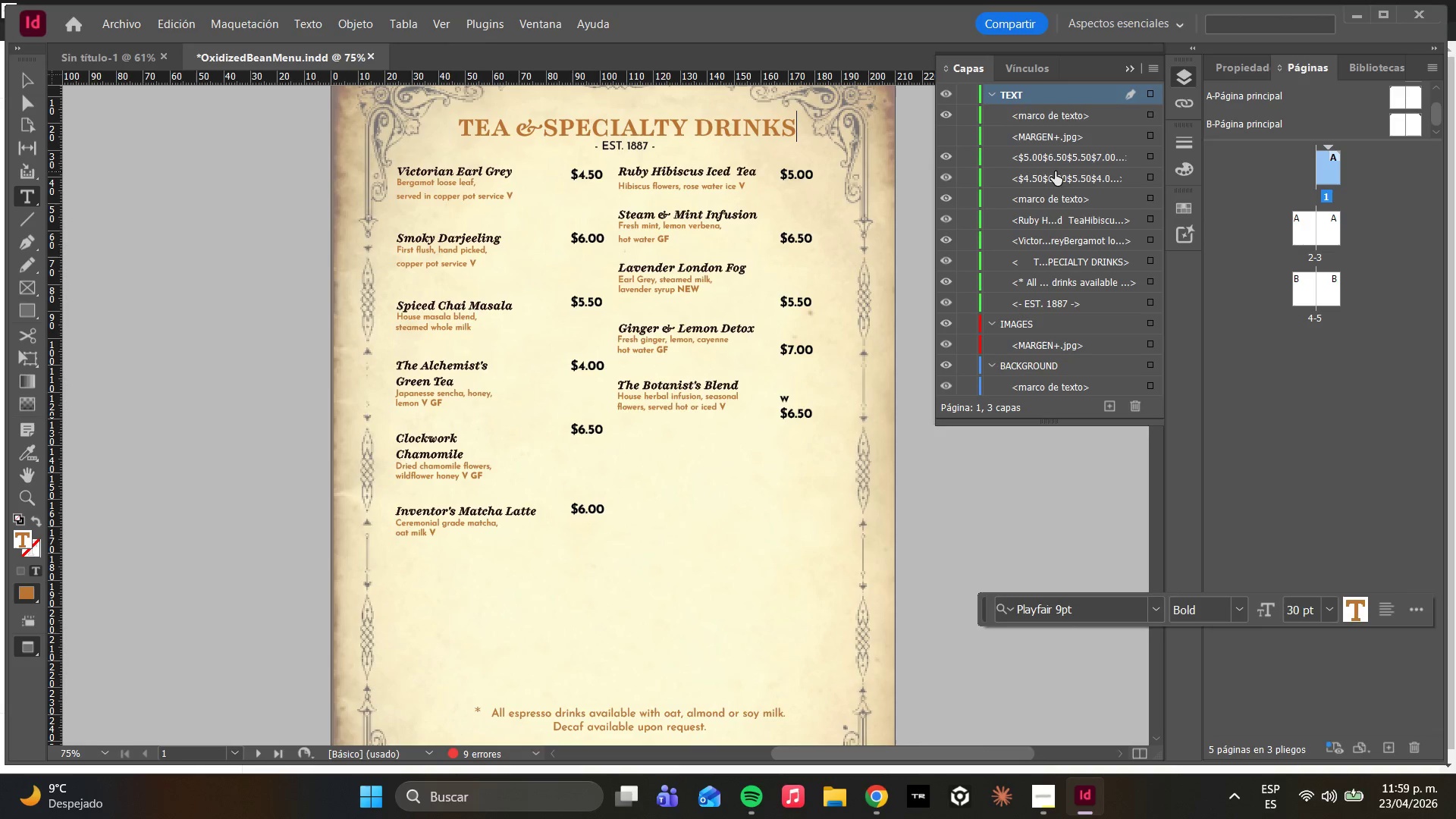 
left_click([1050, 162])
 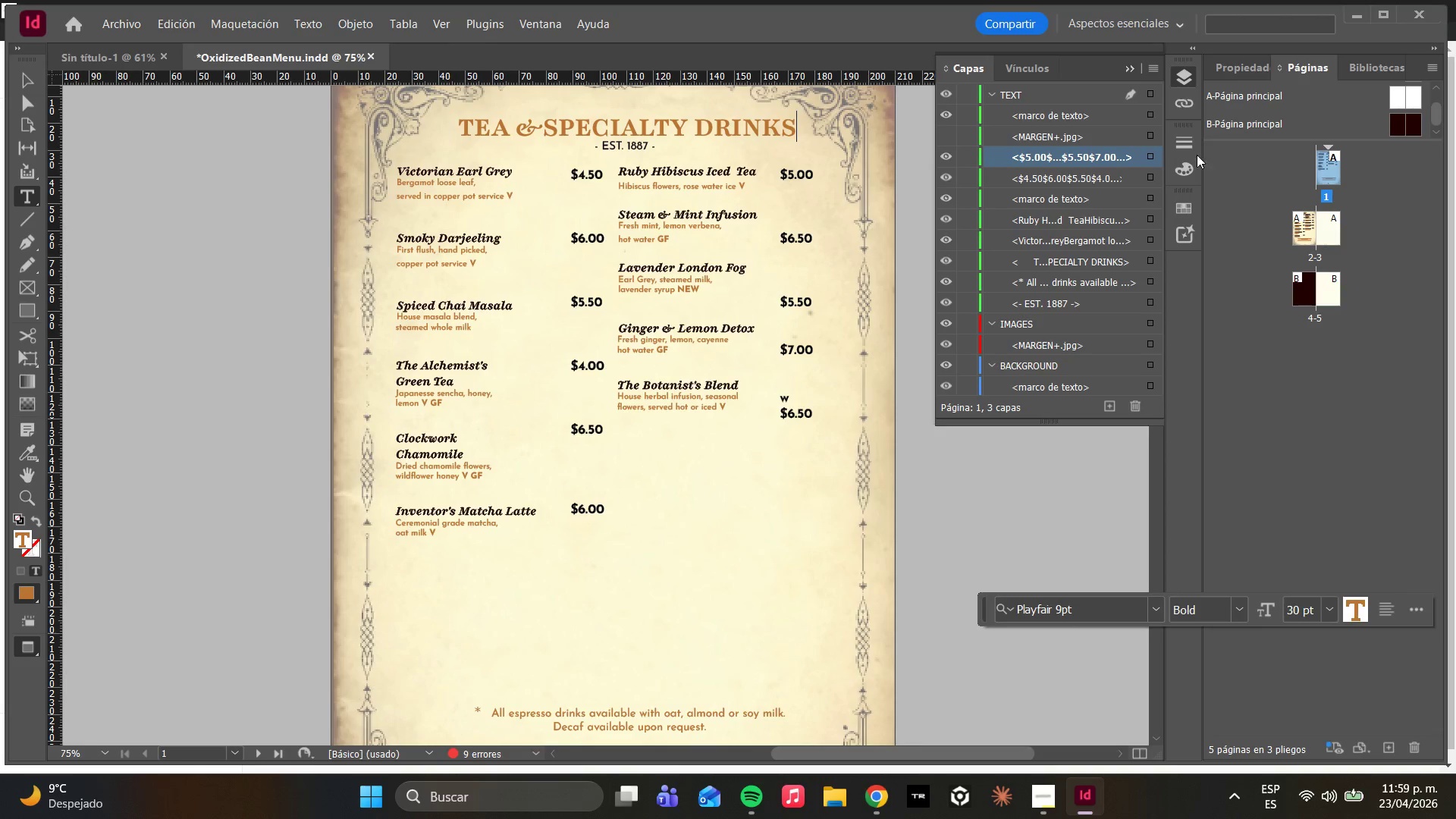 
left_click([1156, 158])
 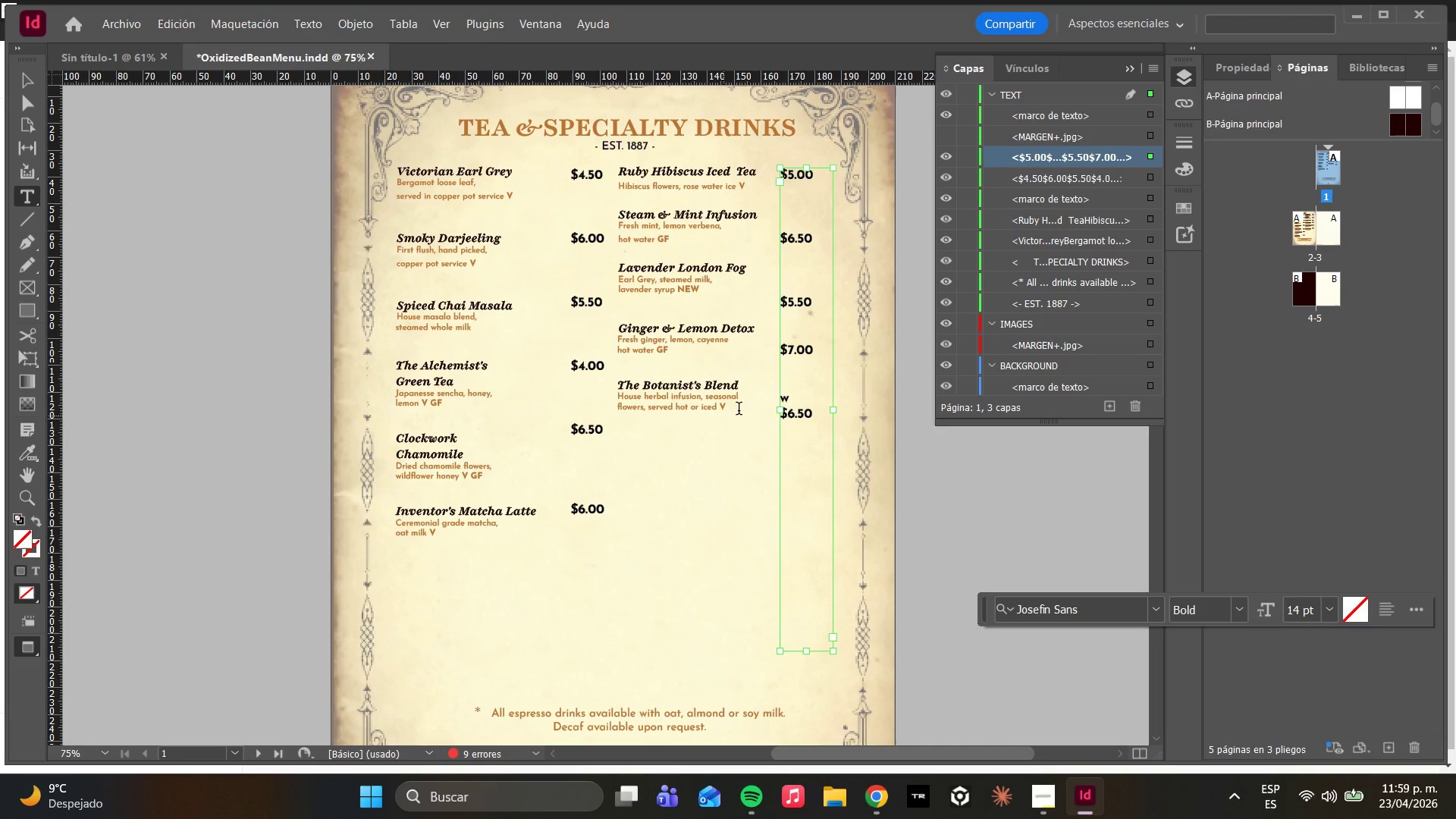 
left_click([798, 400])
 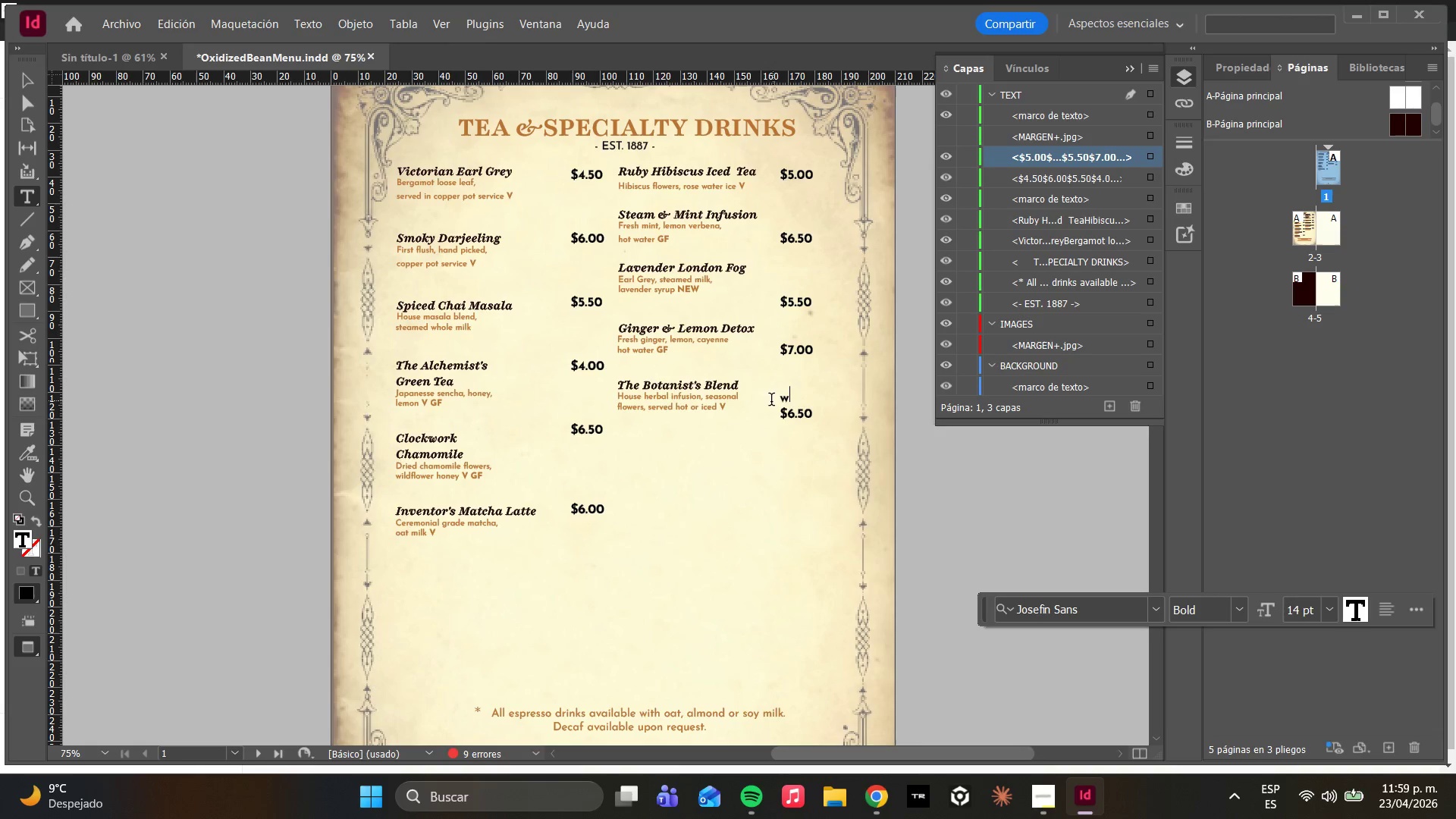 
key(Backspace)
 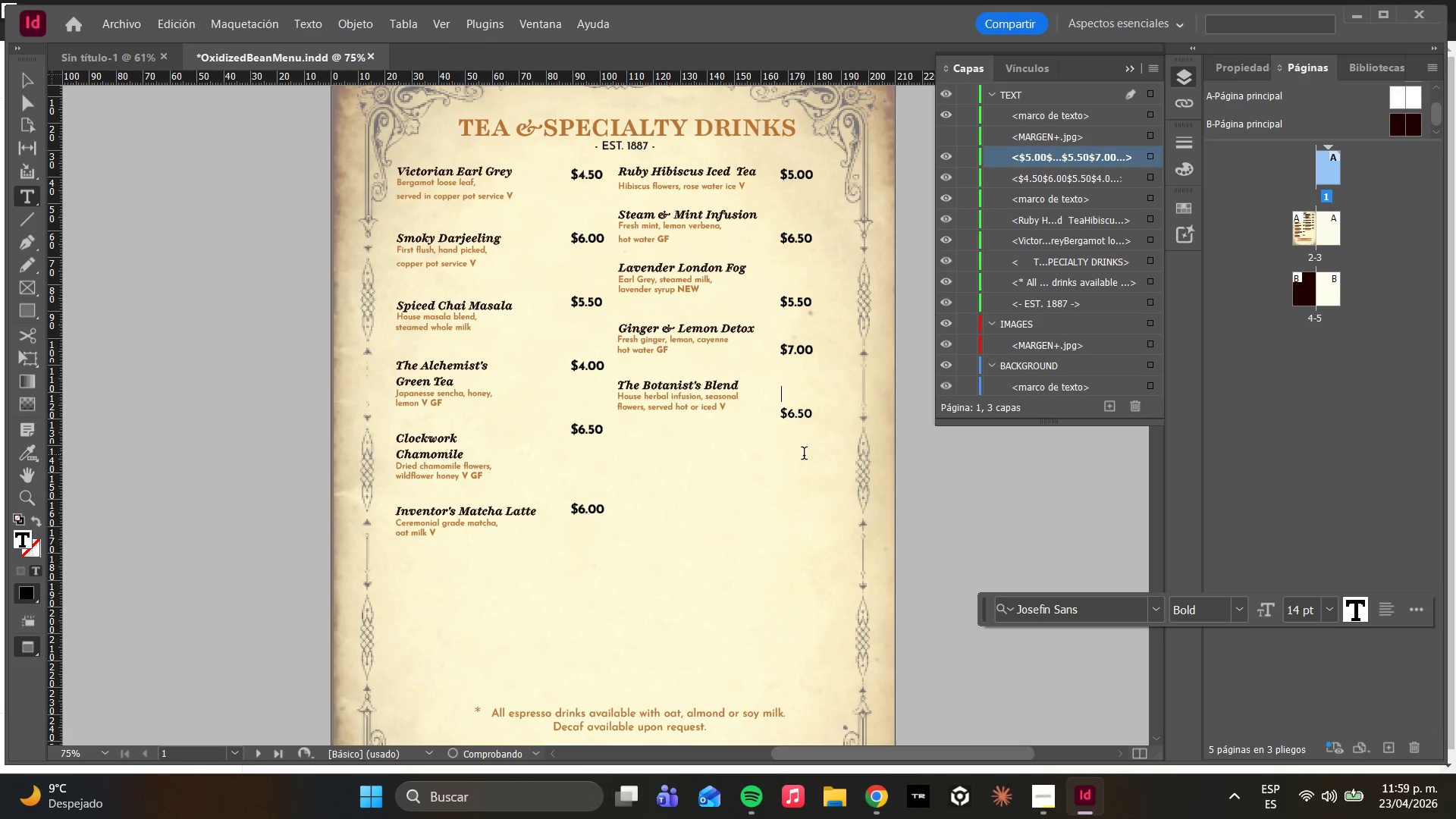 
key(Backspace)
 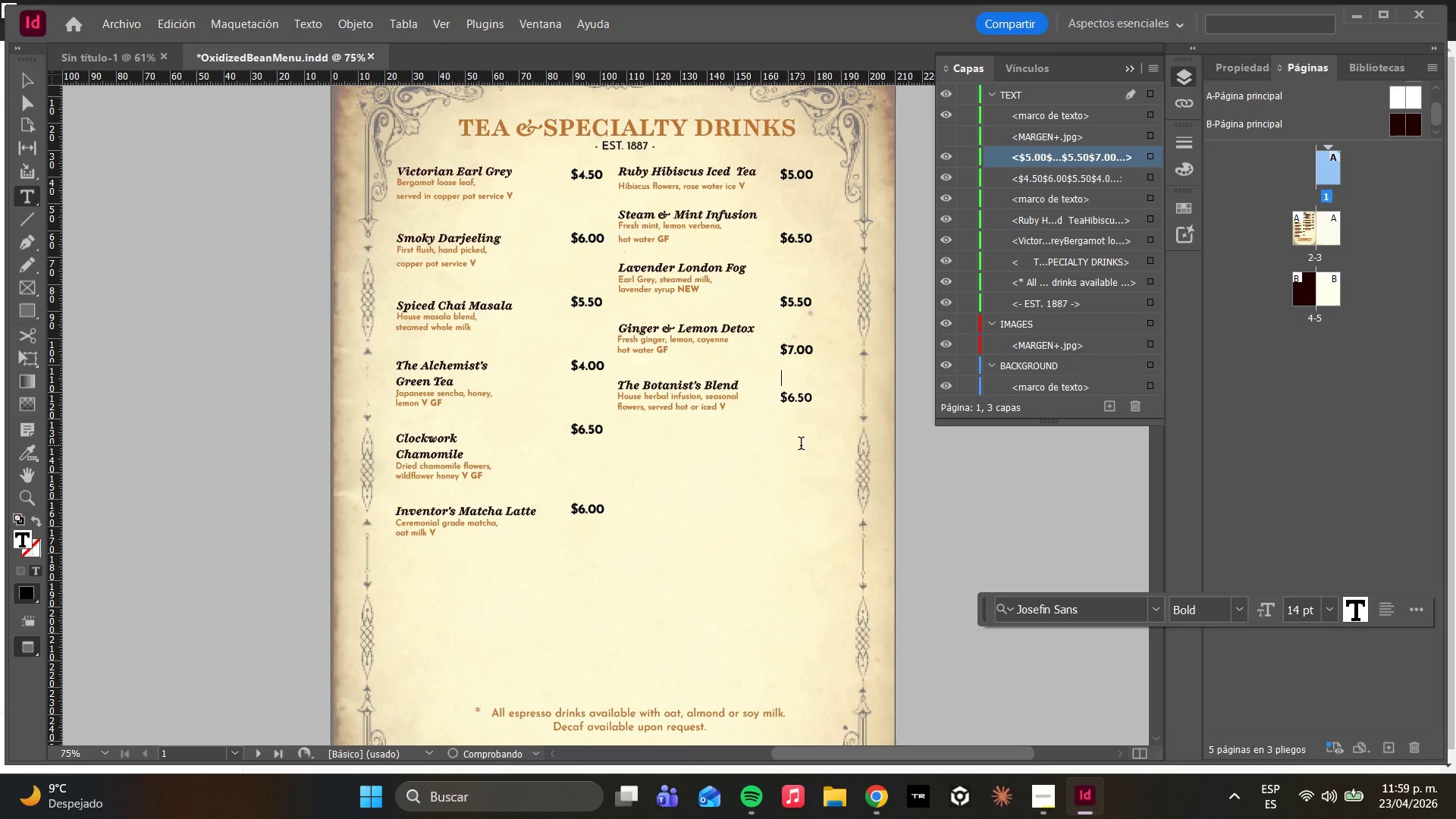 
key(Backspace)
 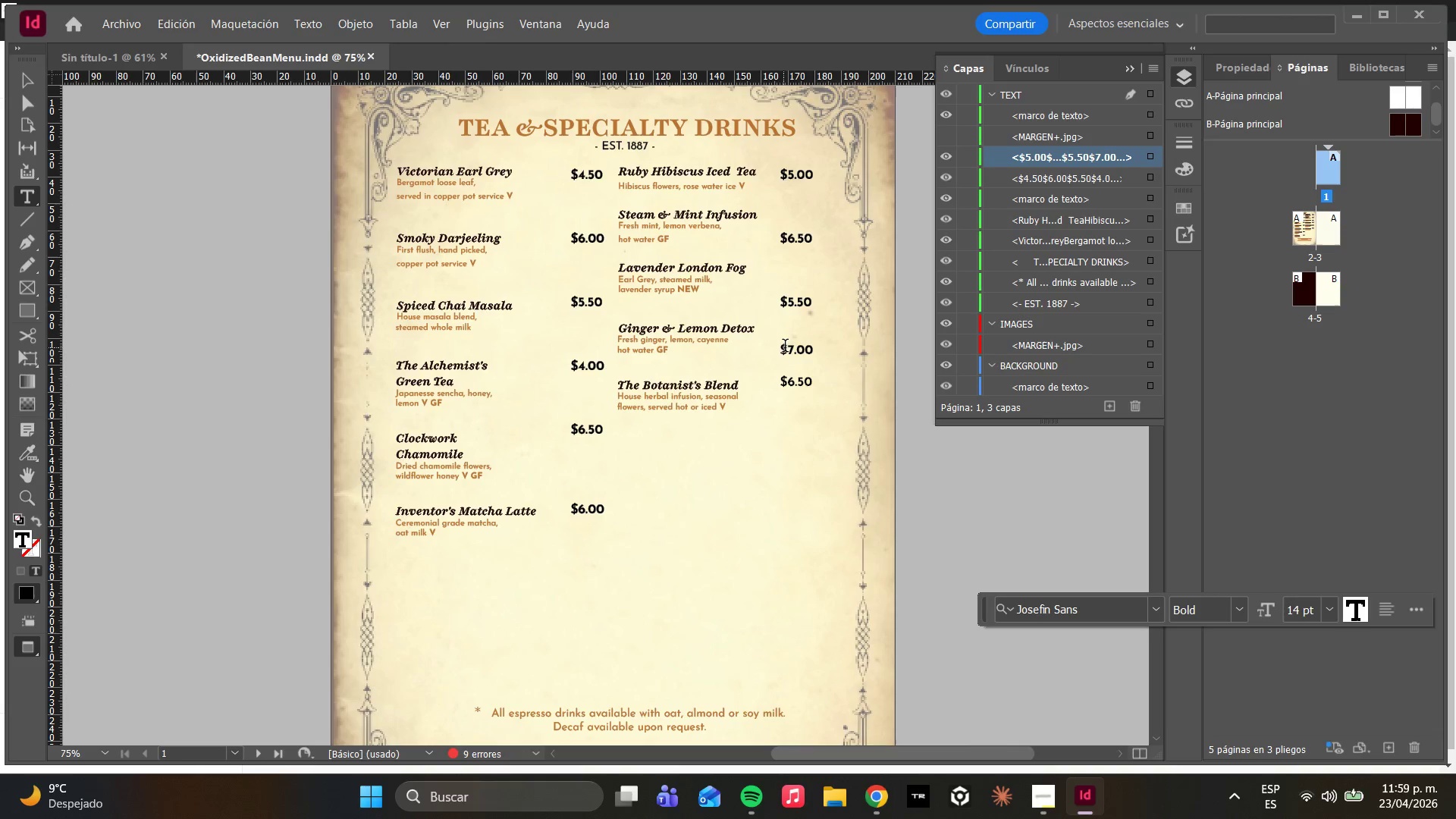 
left_click_drag(start_coordinate=[819, 349], to_coordinate=[777, 338])
 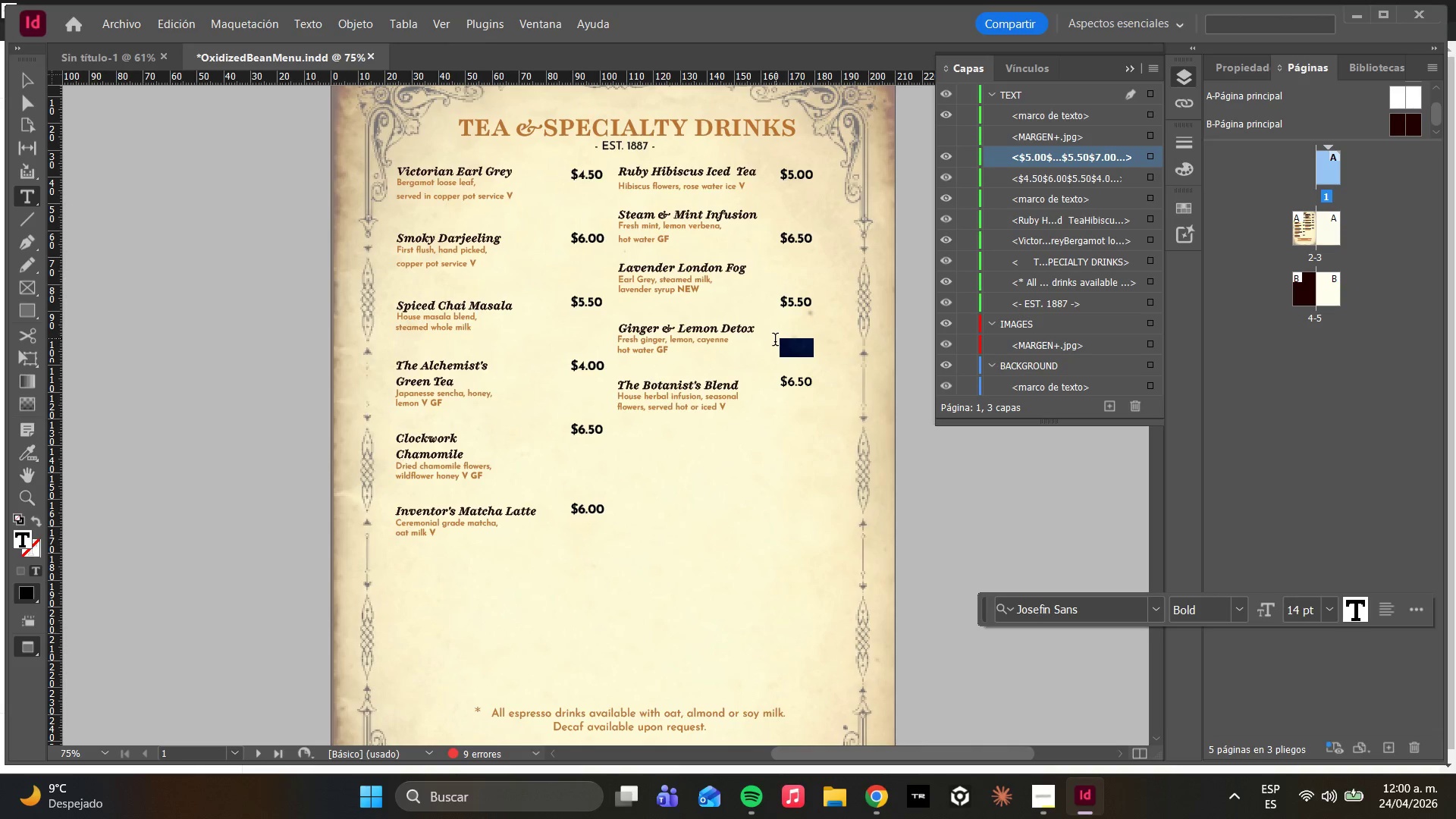 
key(Backspace)
 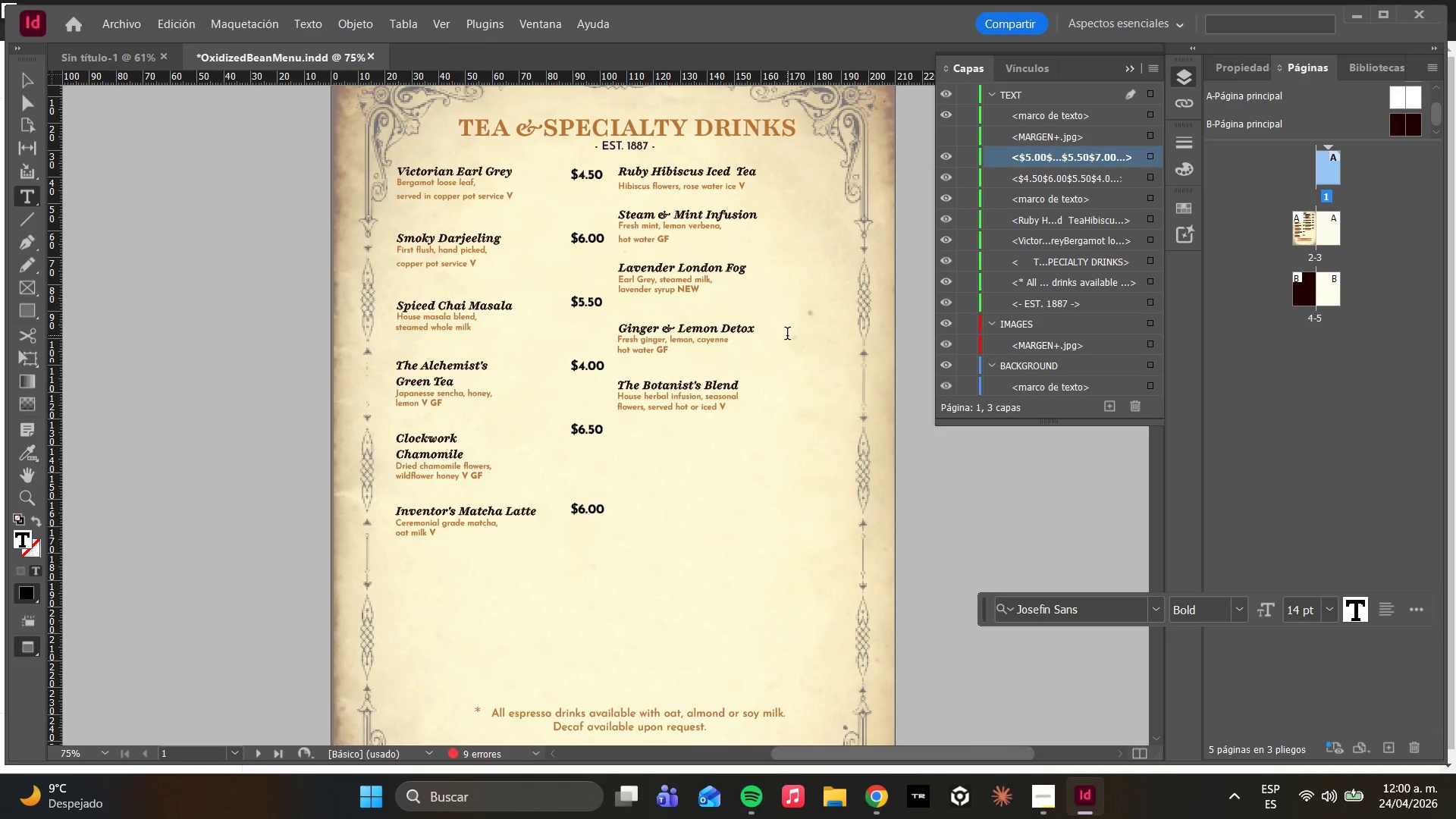 
key(Control+ControlLeft)
 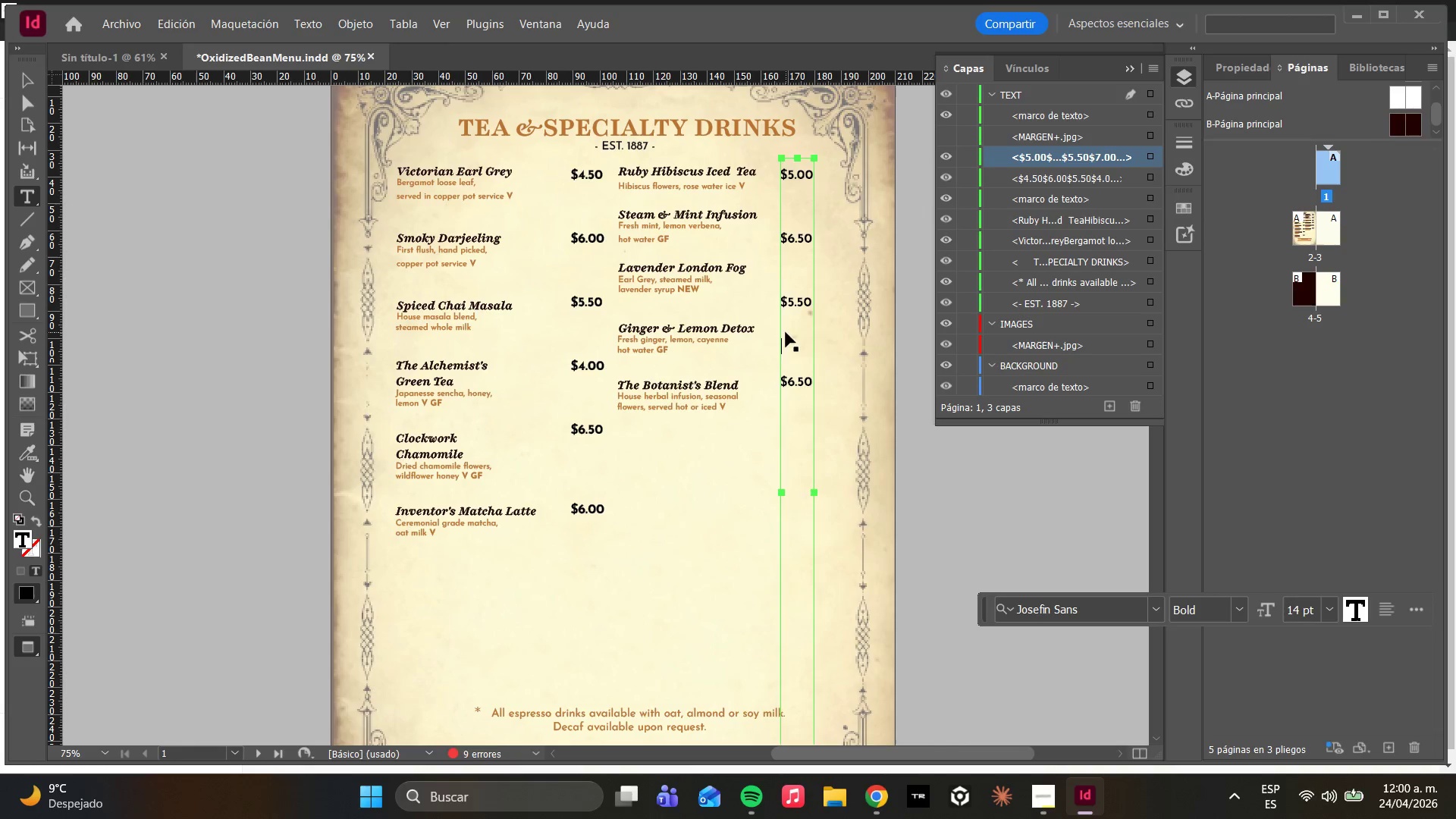 
key(Control+Z)
 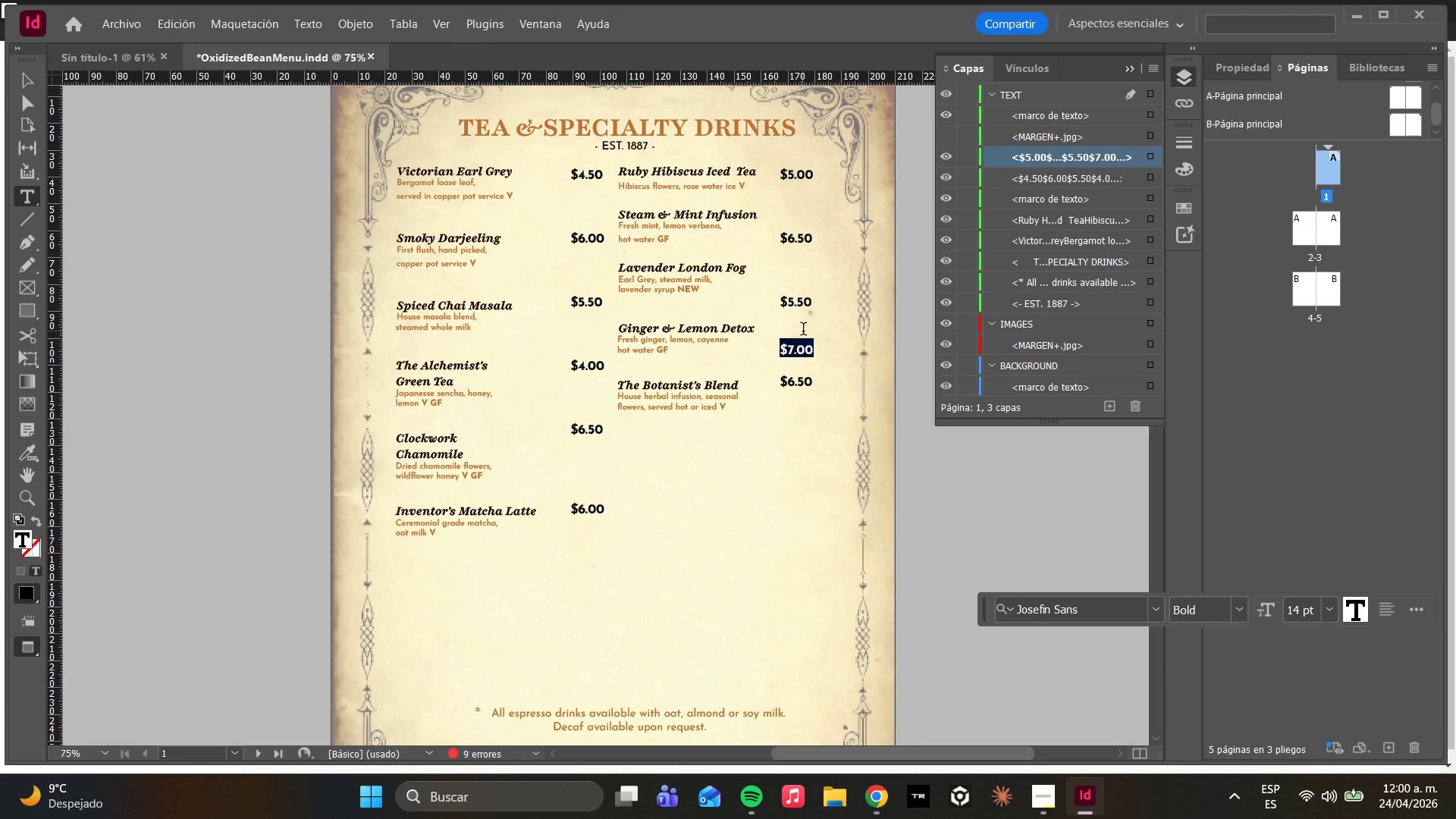 
key(Backspace)
 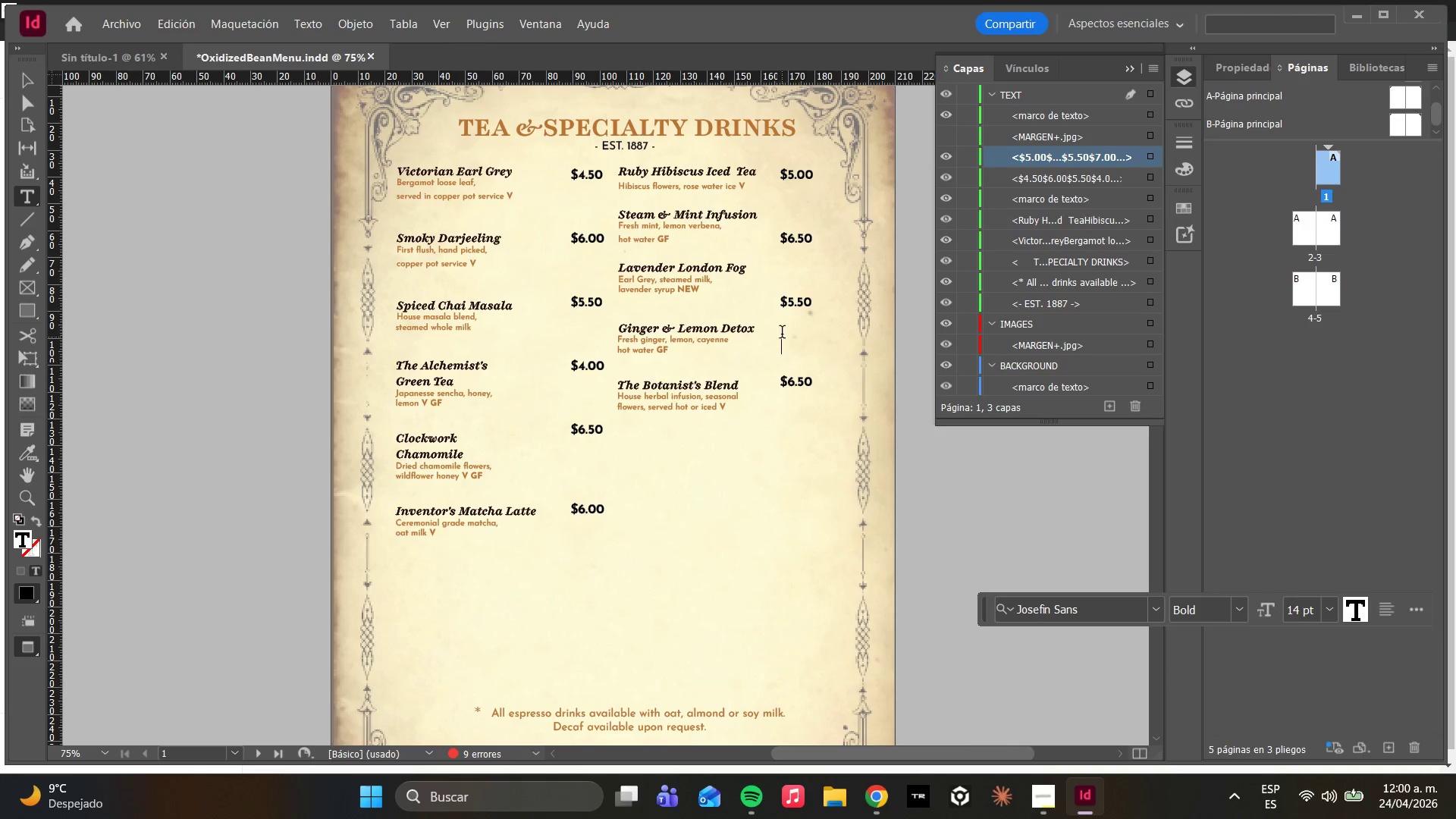 
left_click([776, 297])
 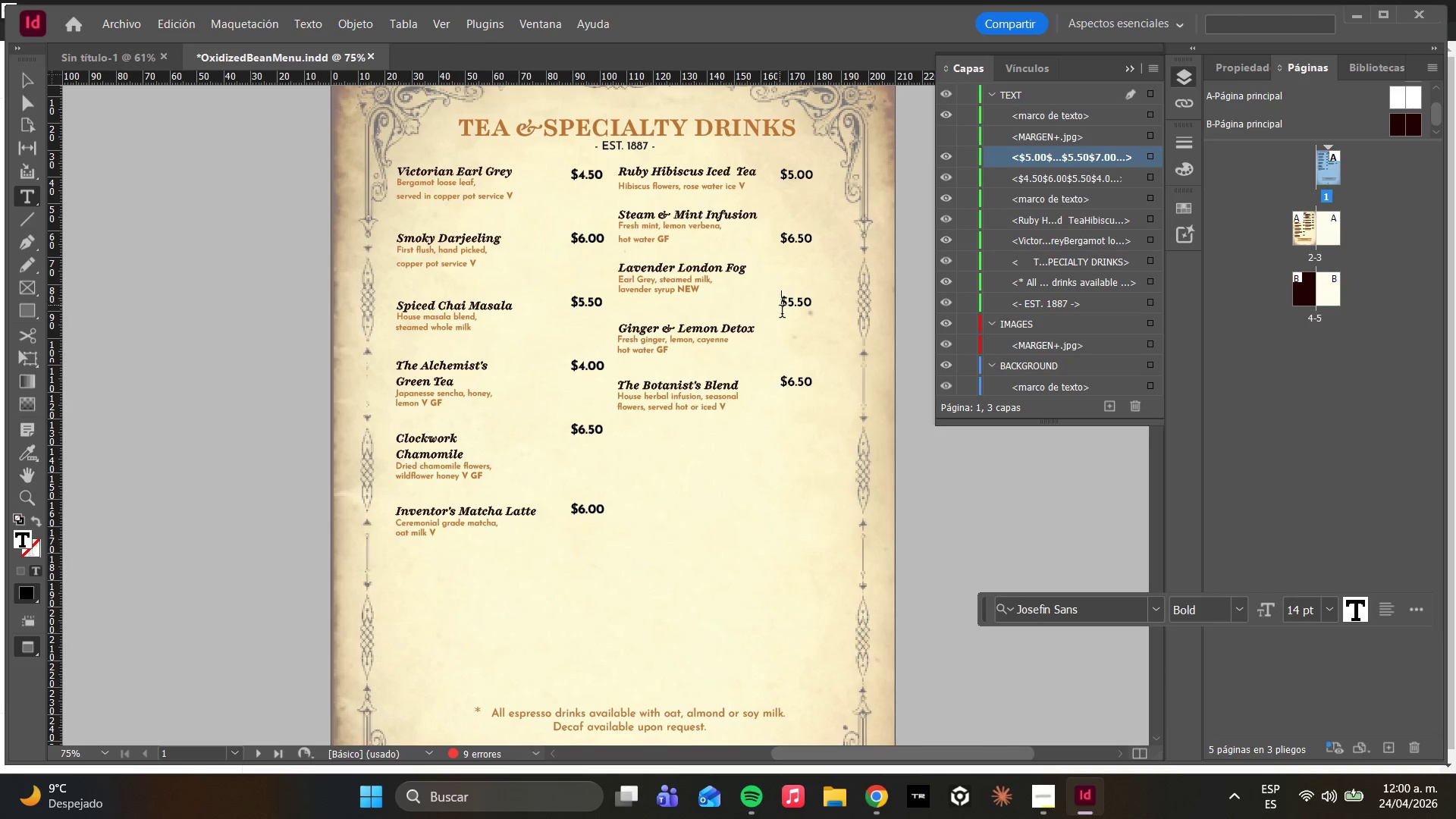 
key(Enter)
 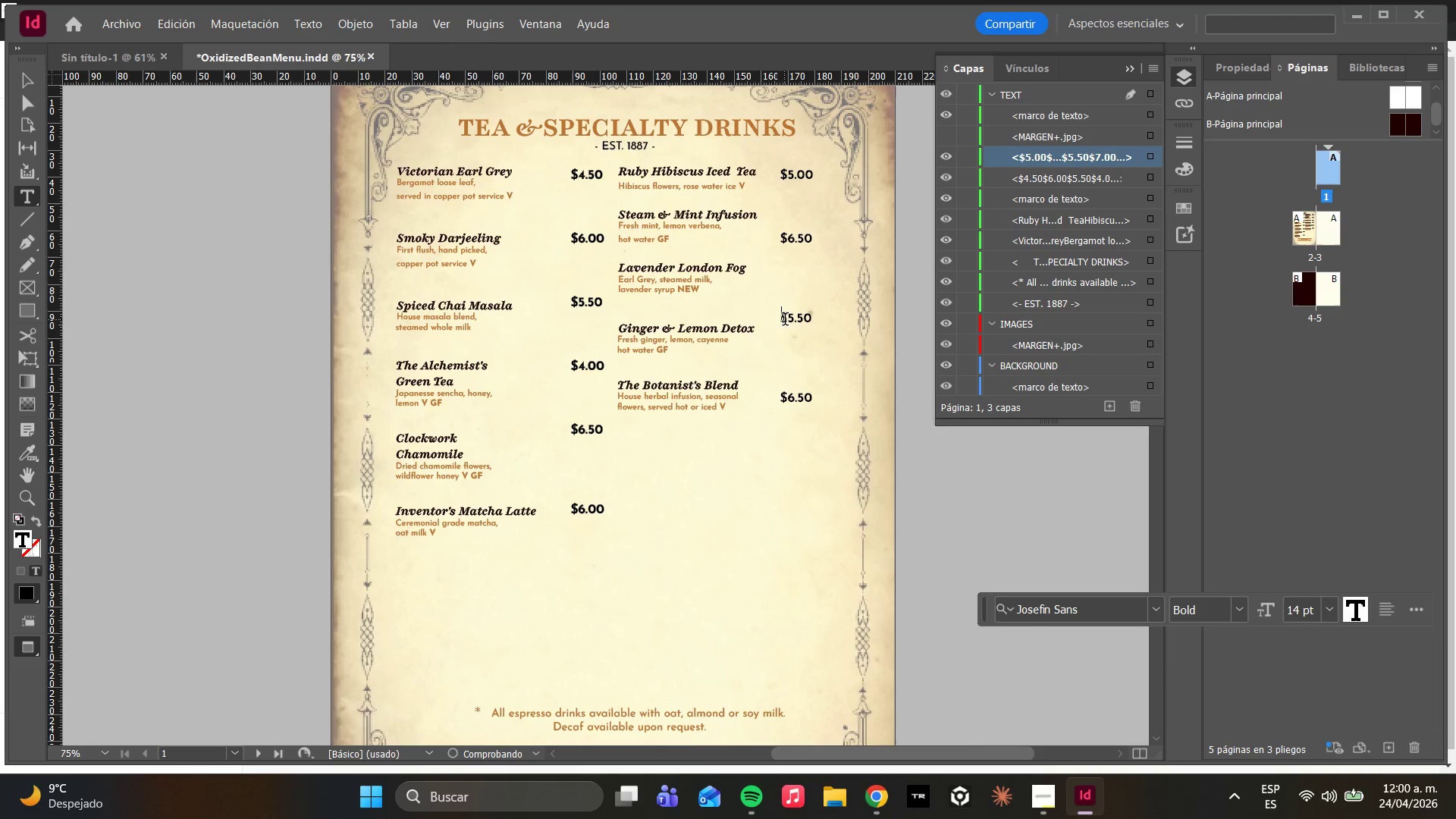 
key(Enter)
 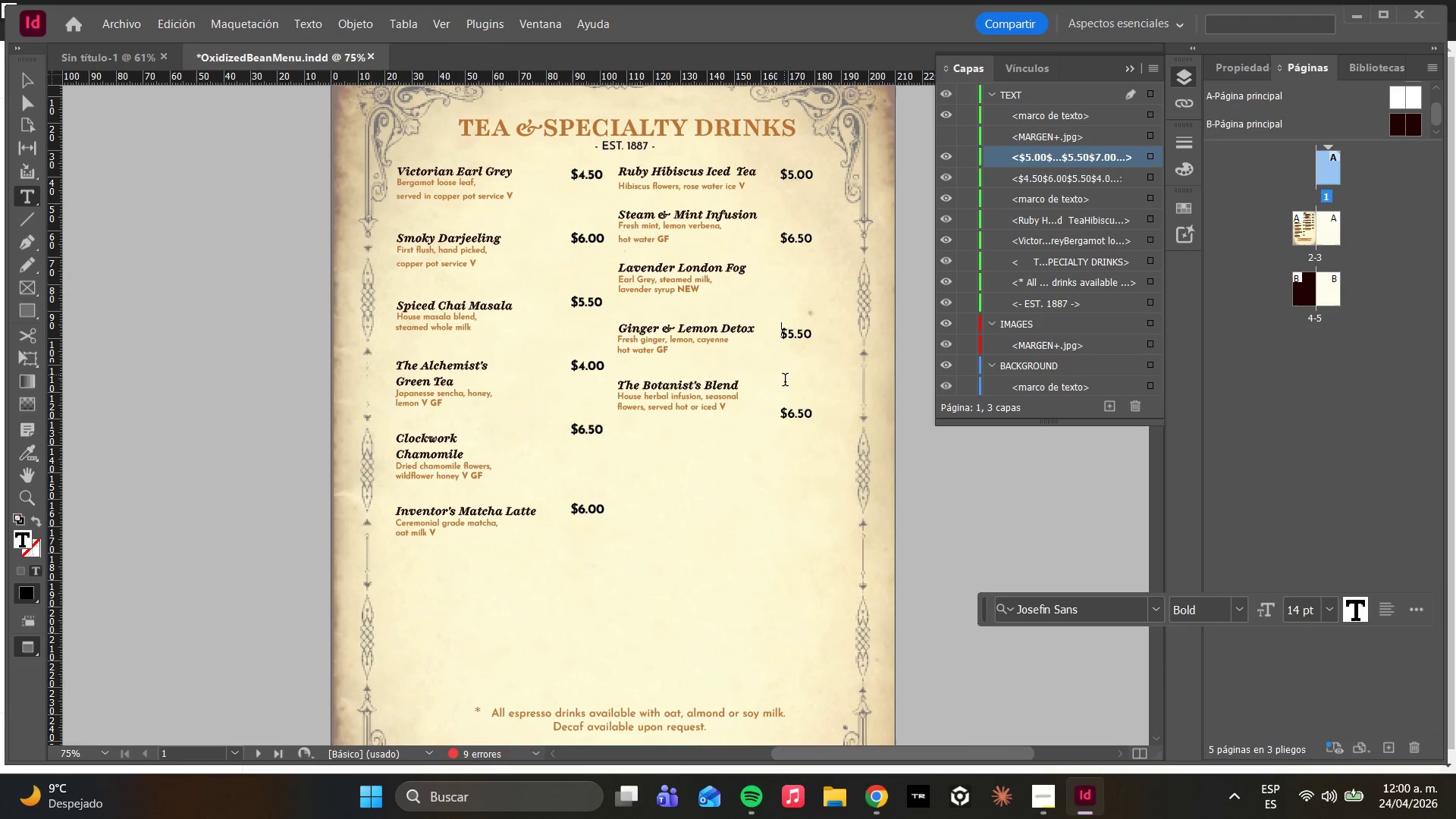 
left_click([783, 406])
 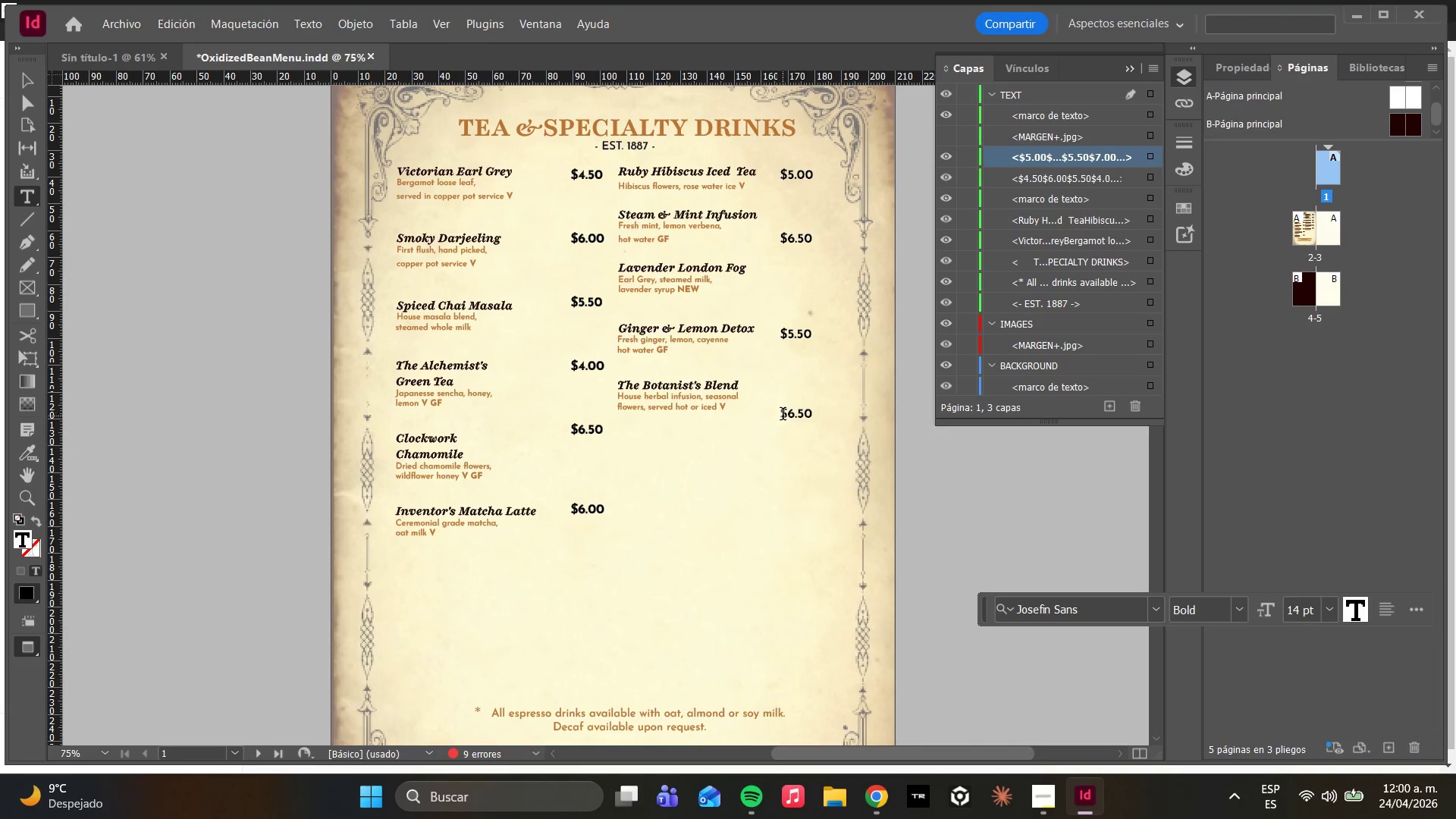 
left_click([783, 416])
 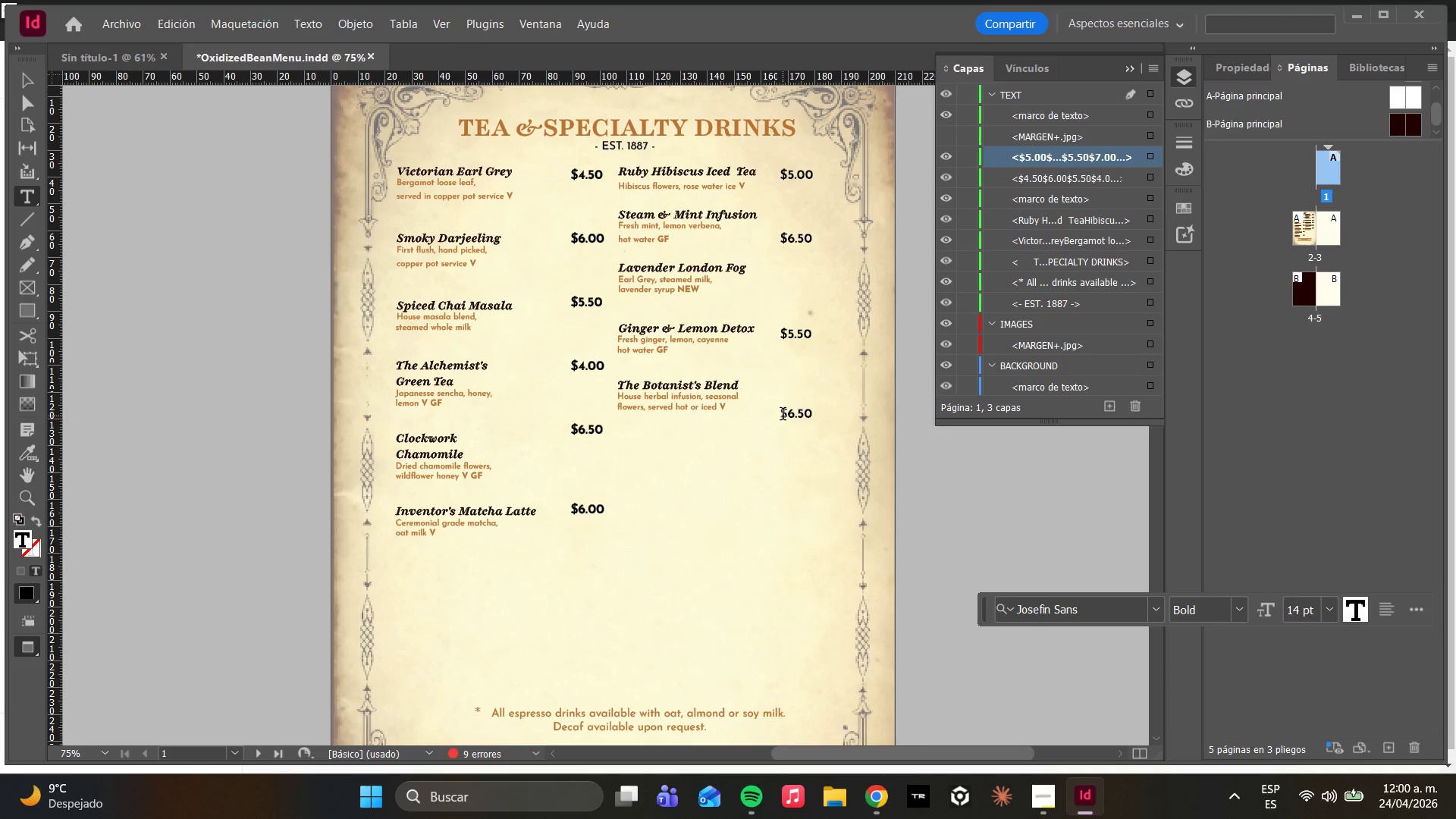 
key(Backspace)
 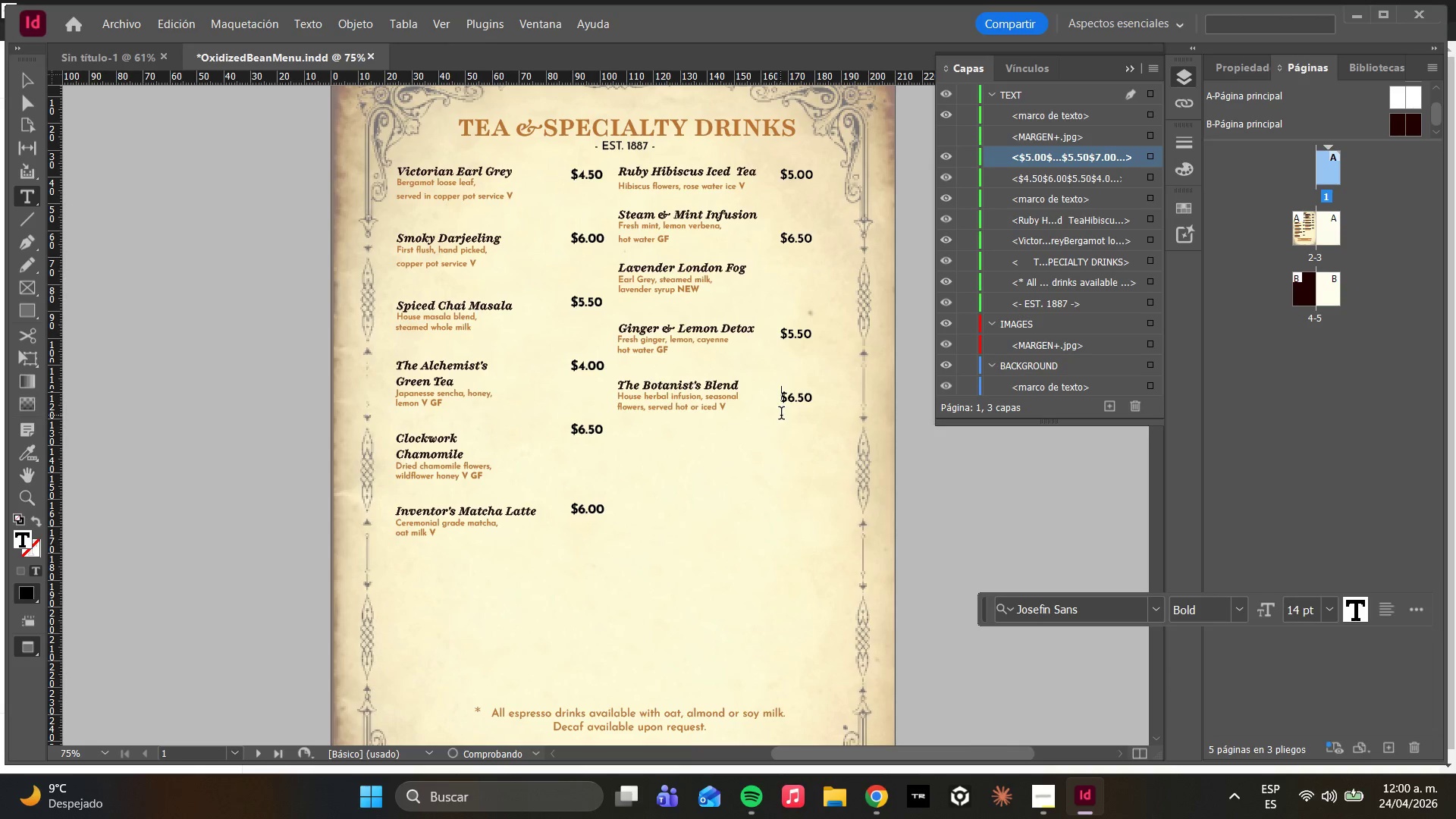 
key(Backspace)
 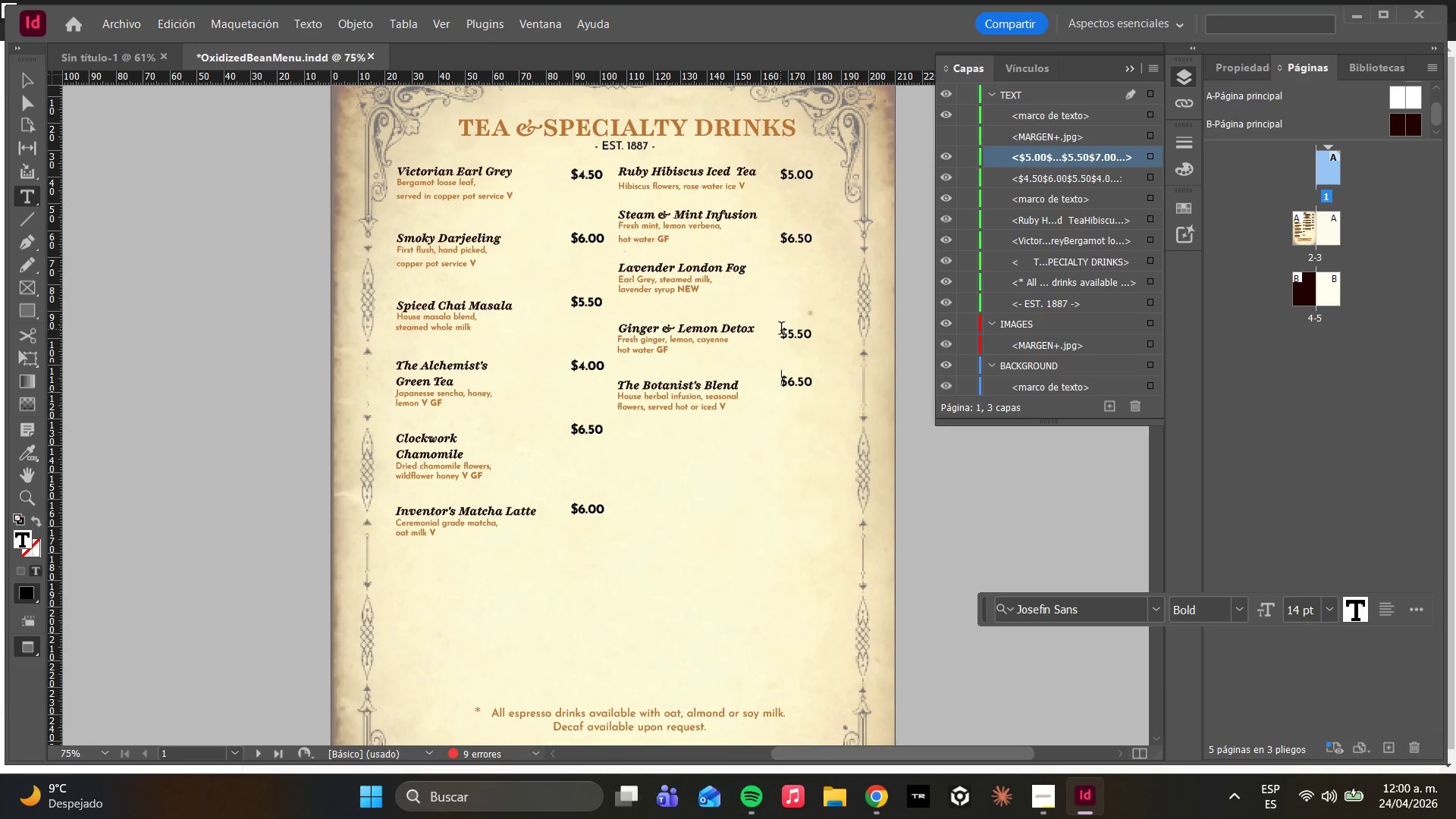 
left_click([783, 244])
 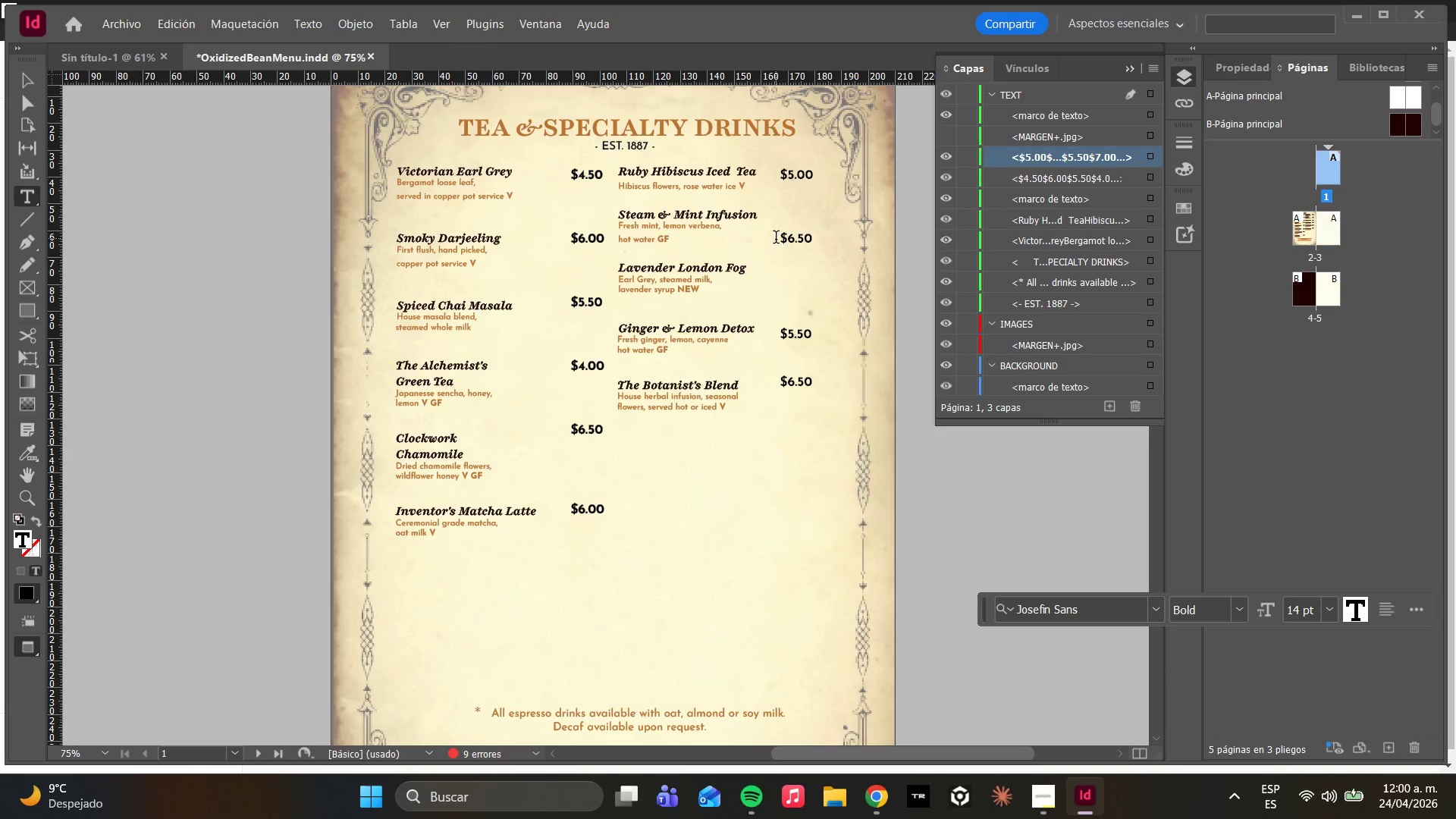 
left_click([784, 240])
 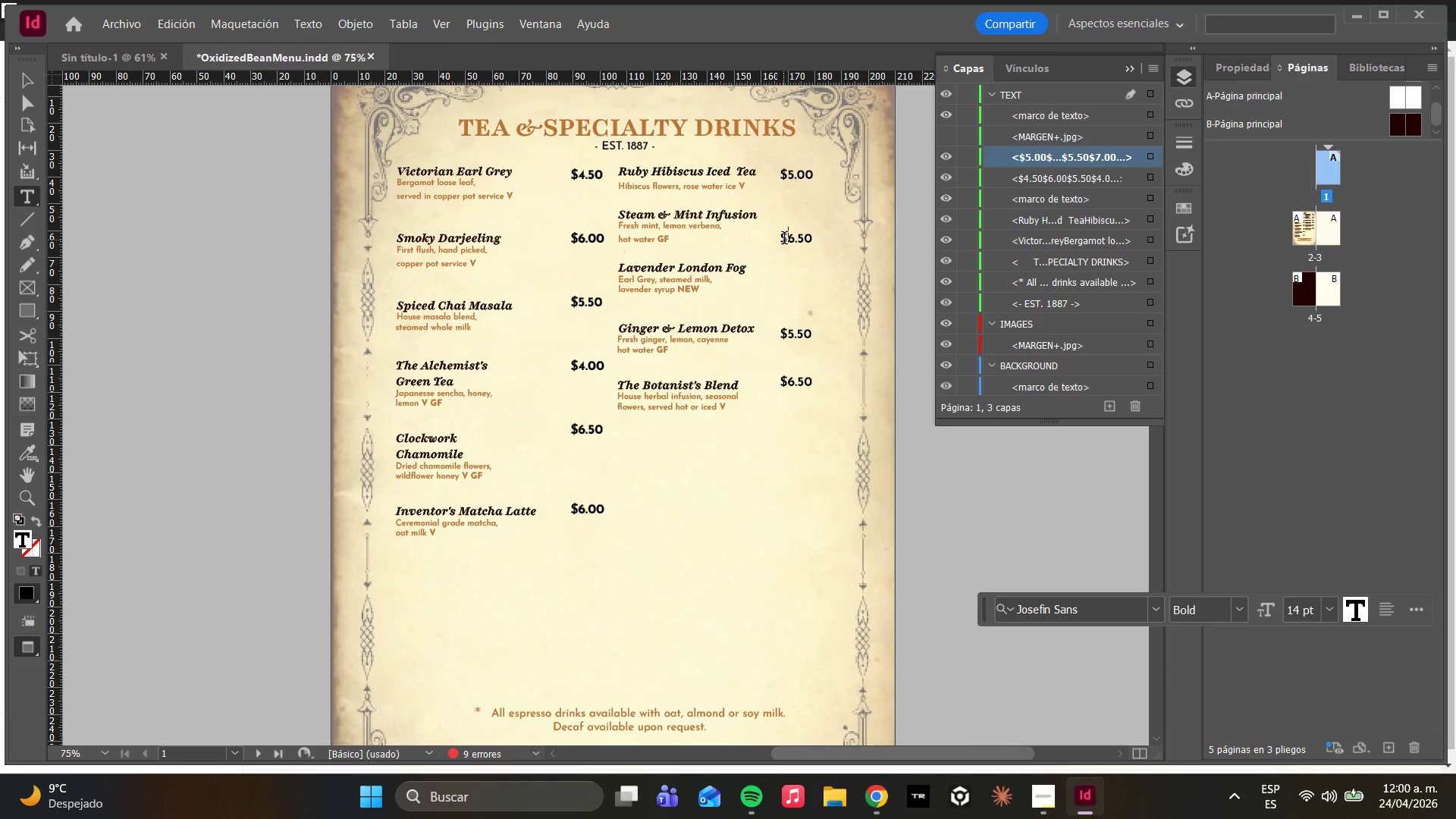 
left_click([781, 240])
 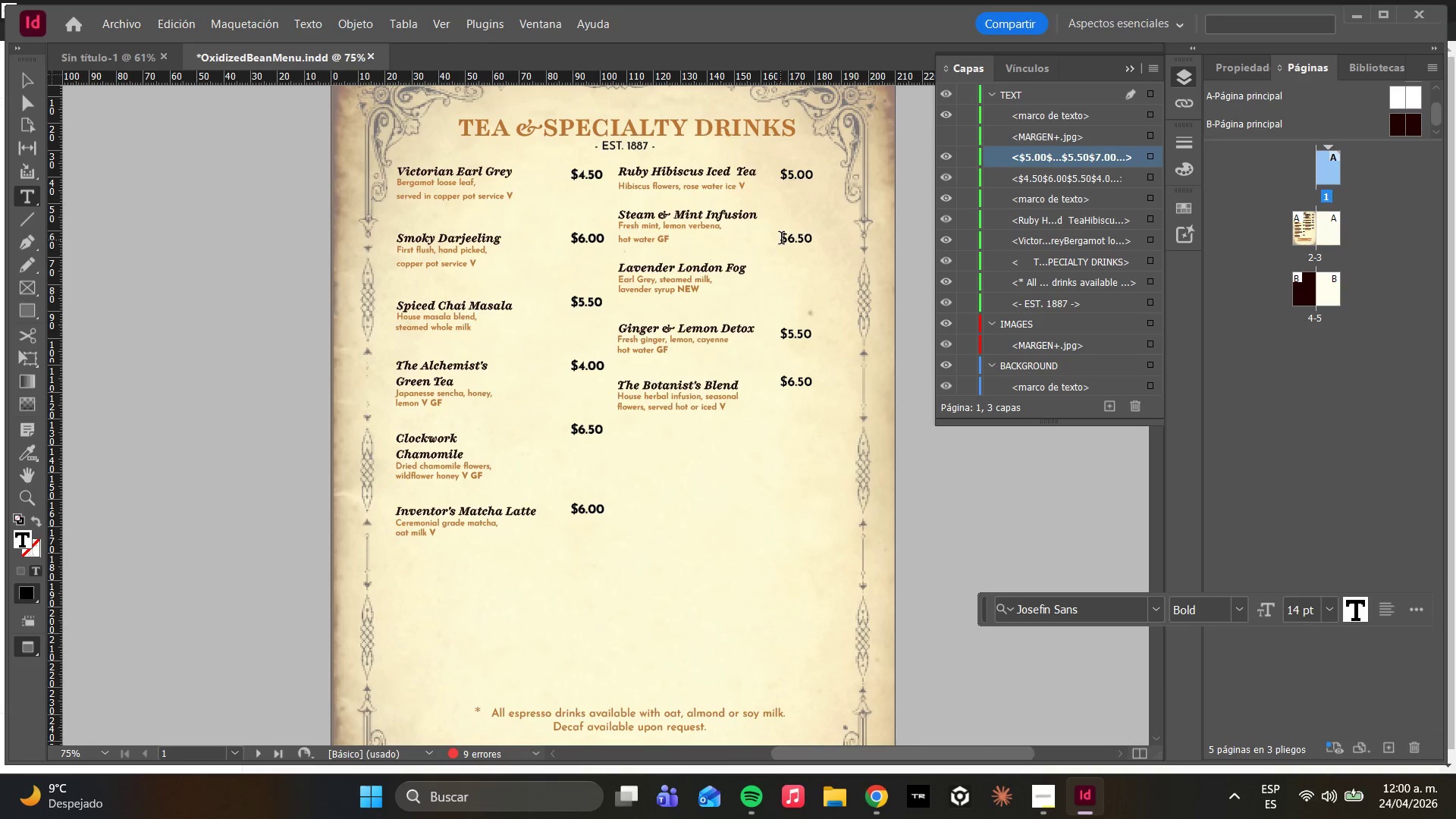 
key(Enter)
 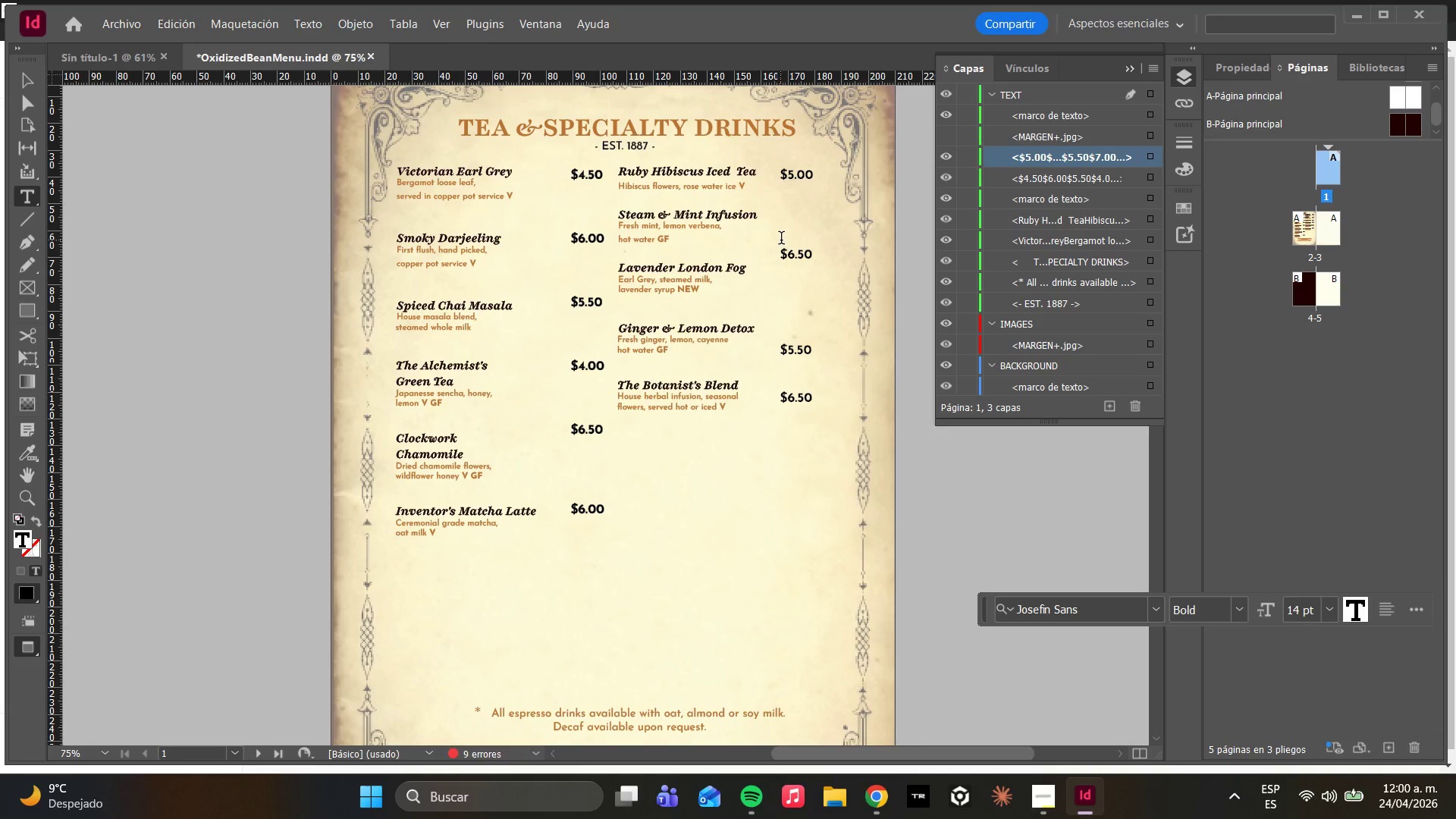 
key(Enter)
 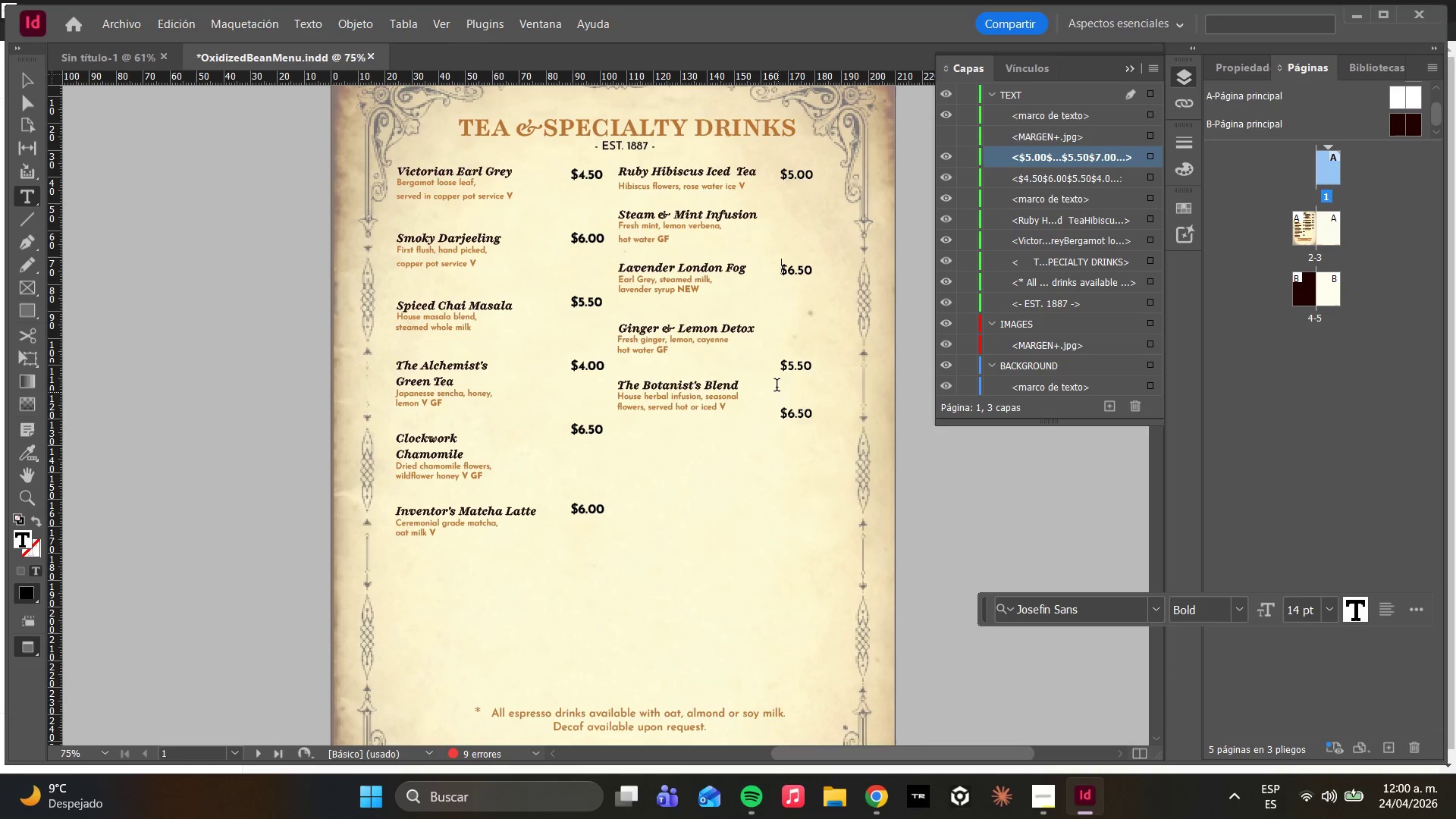 
left_click([781, 364])
 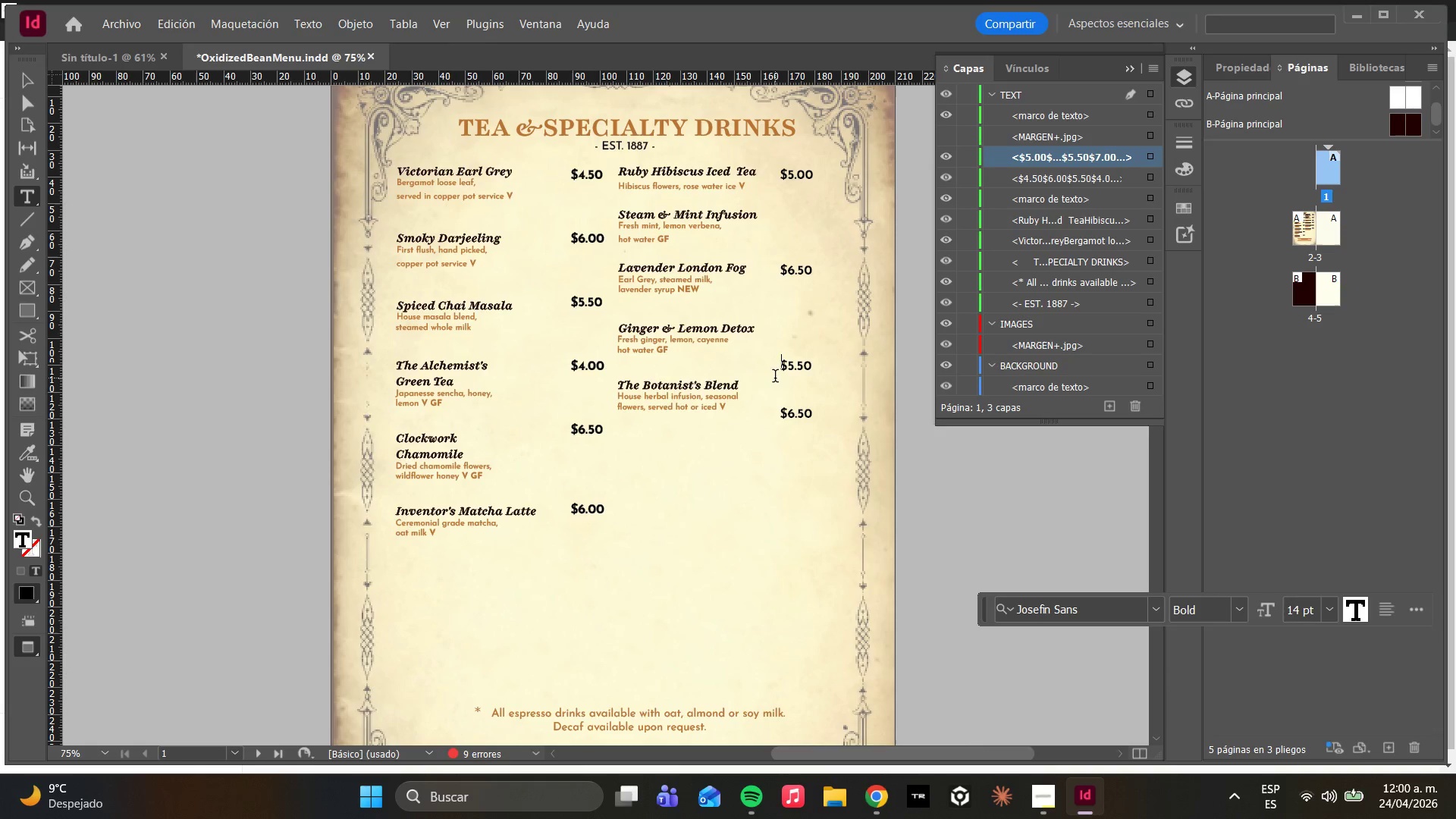 
key(Backspace)
 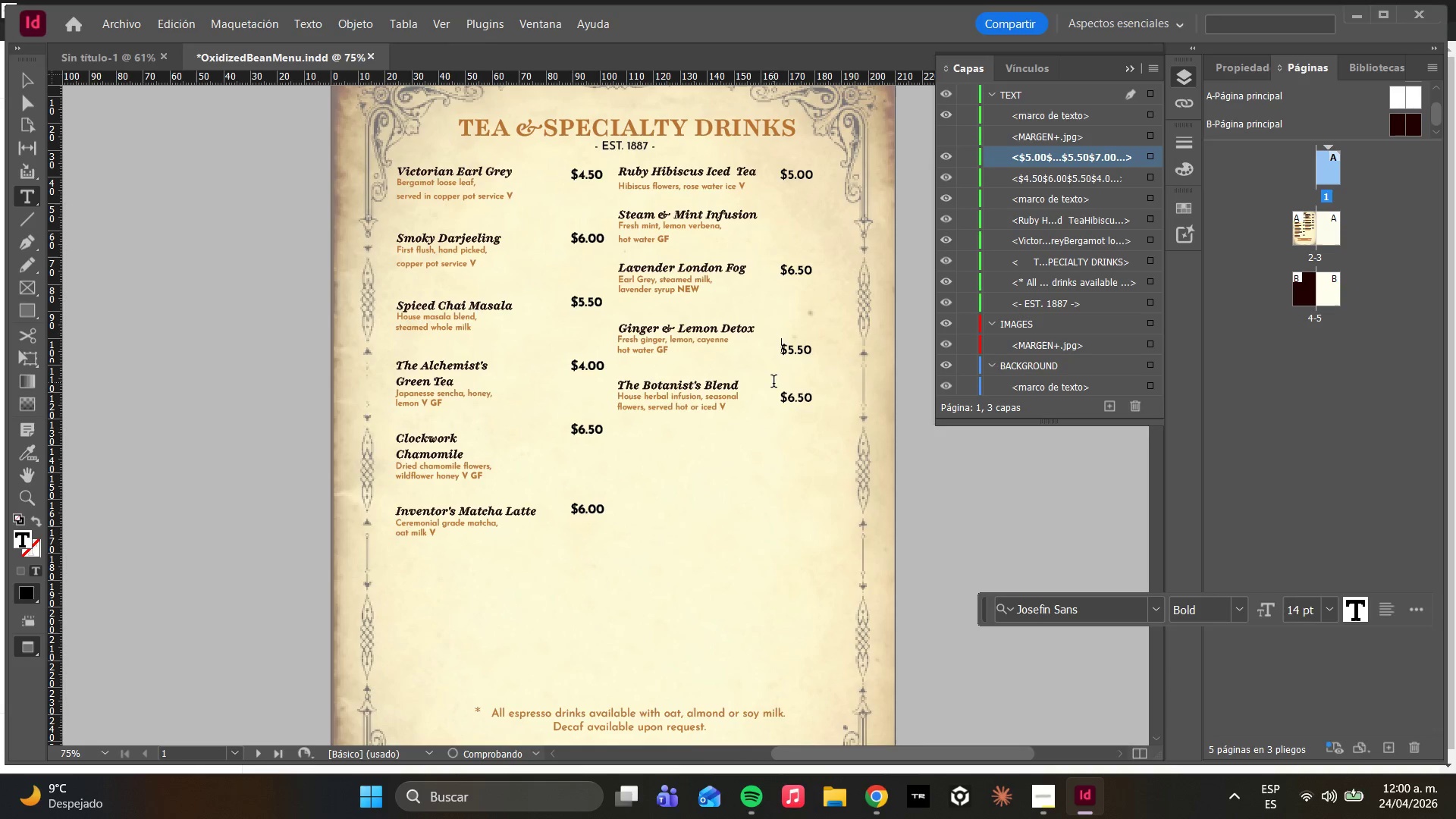 
key(Backspace)
 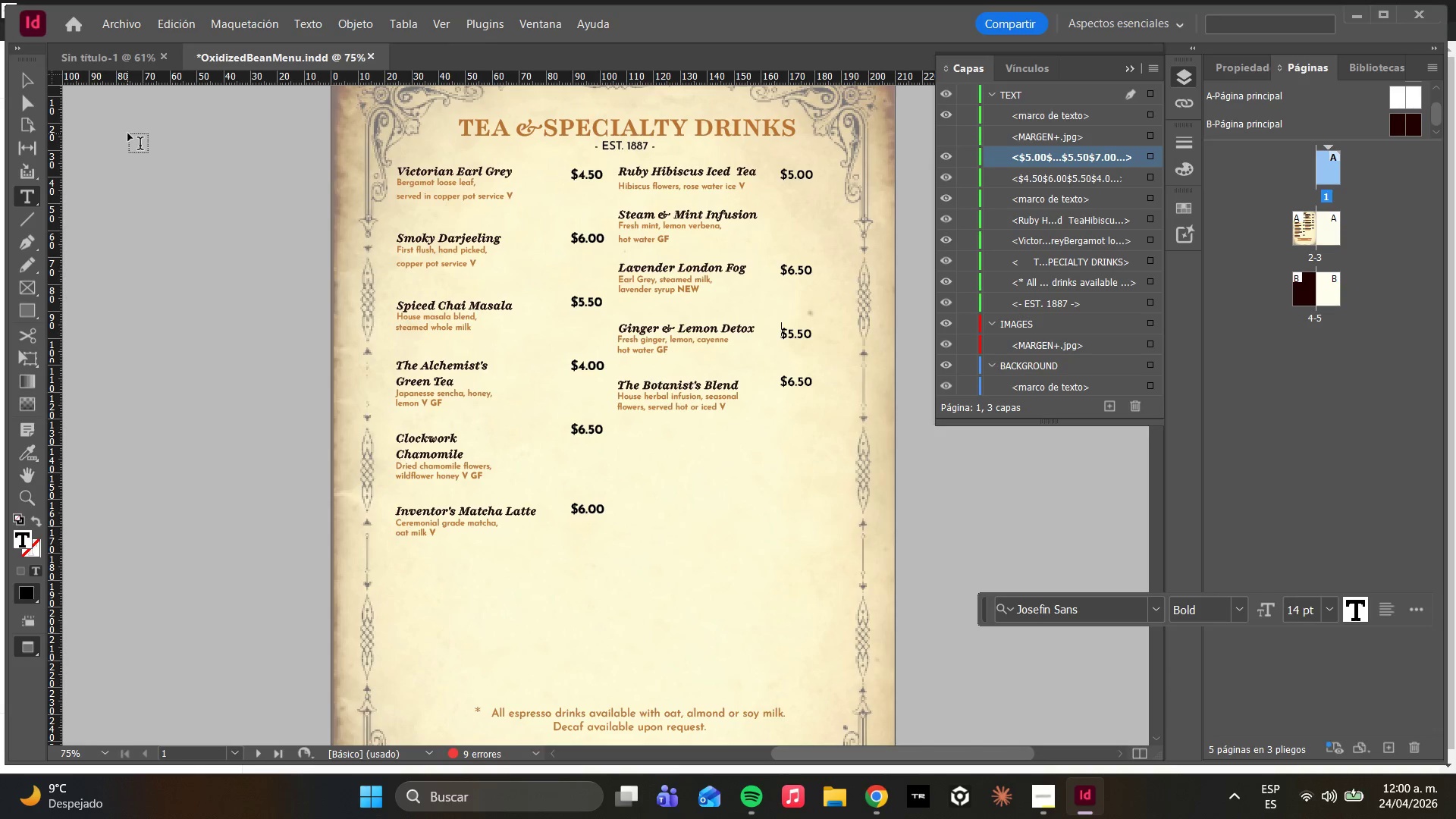 
wait(6.08)
 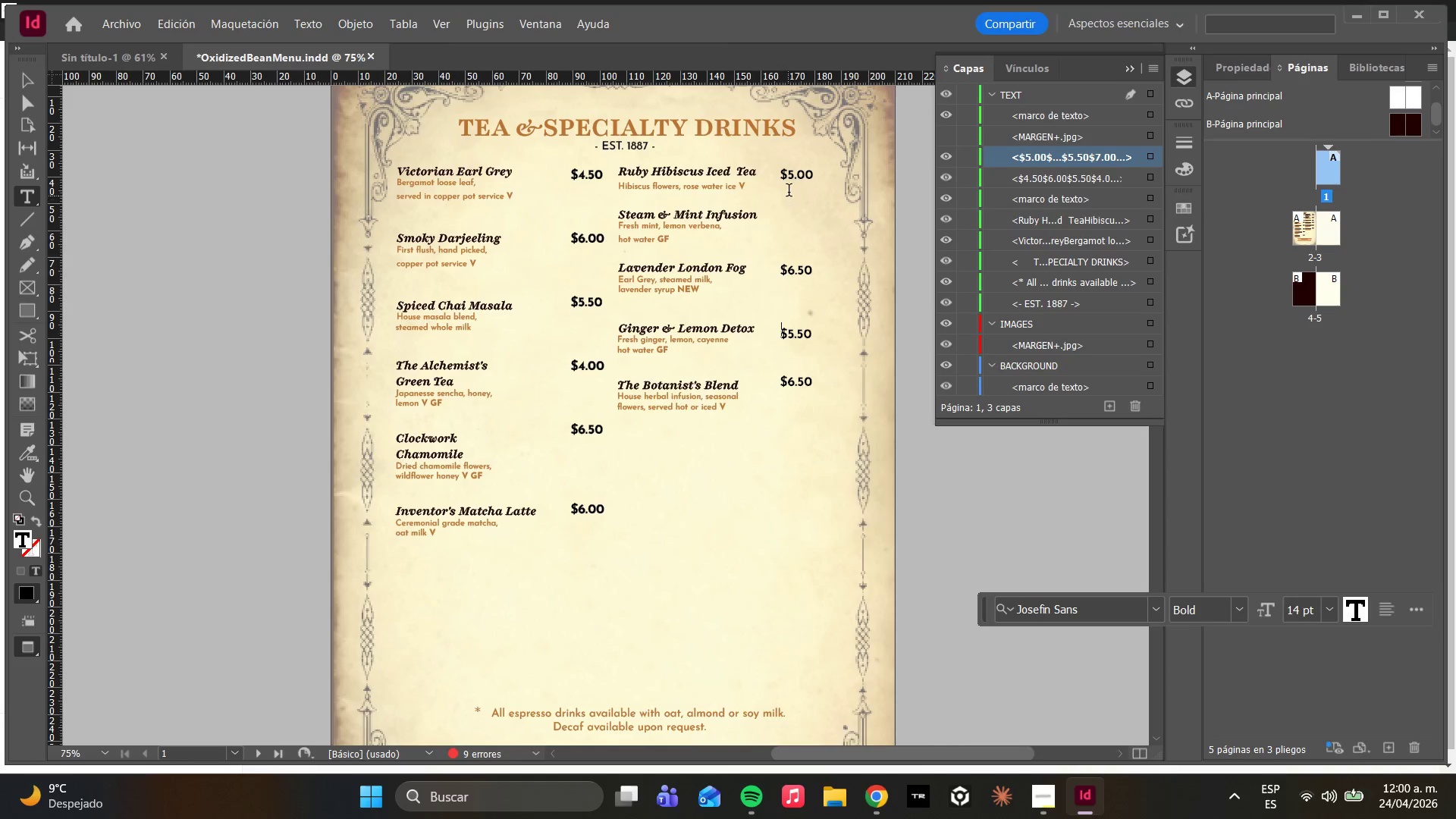 
scroll: coordinate [686, 458], scroll_direction: up, amount: 10.0
 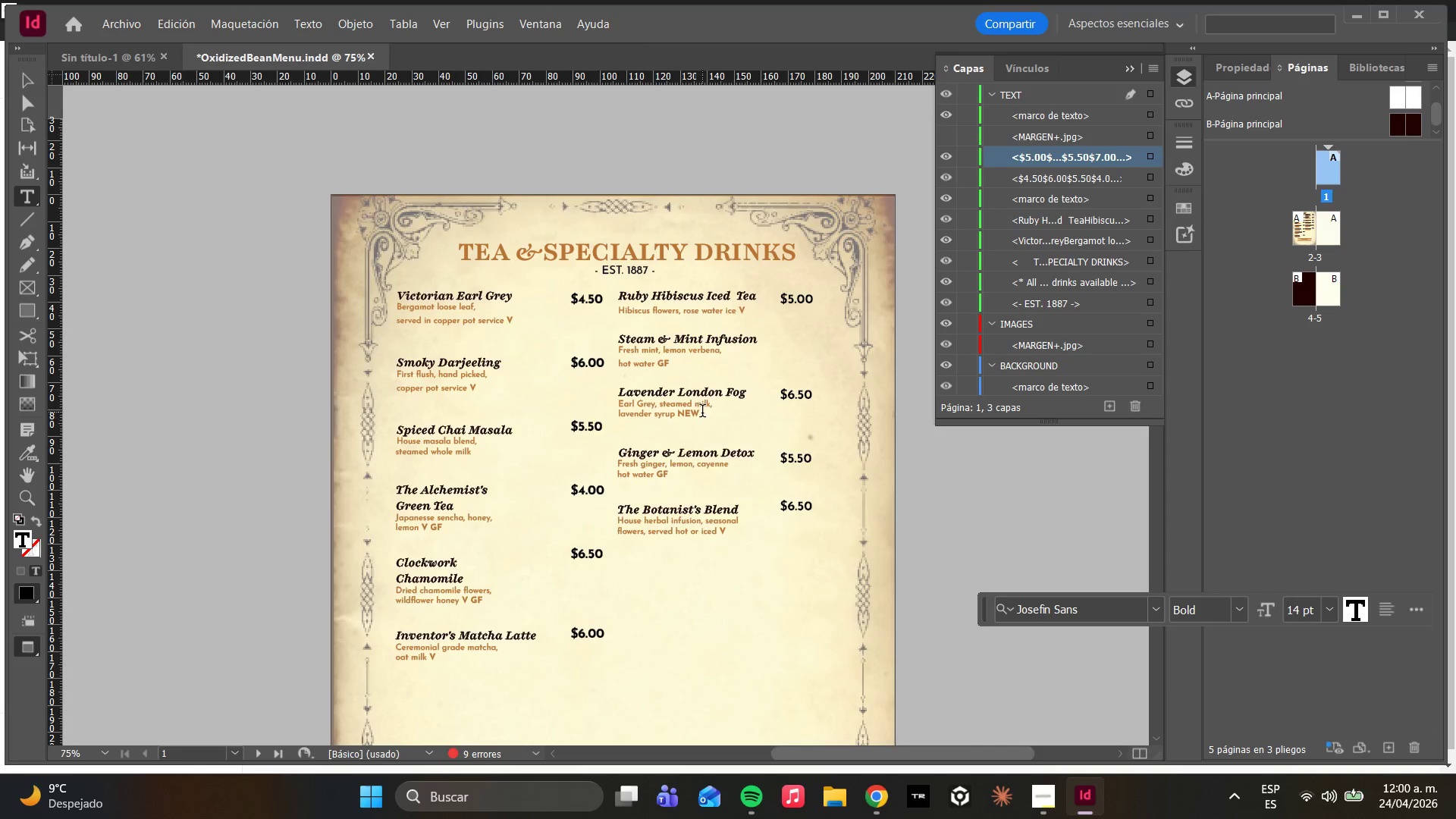 
scroll: coordinate [692, 475], scroll_direction: down, amount: 17.0
 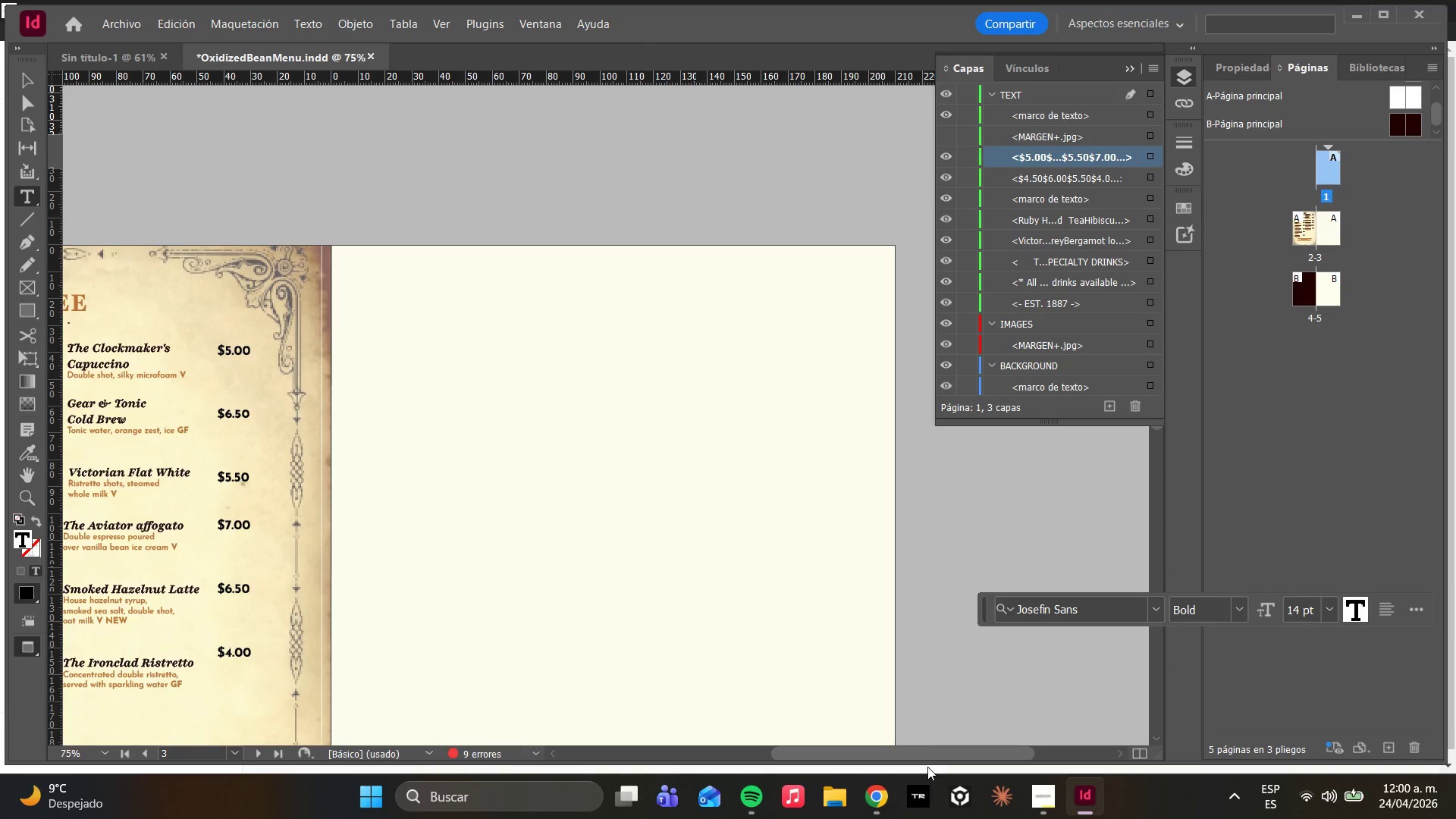 
left_click_drag(start_coordinate=[924, 752], to_coordinate=[830, 746])
 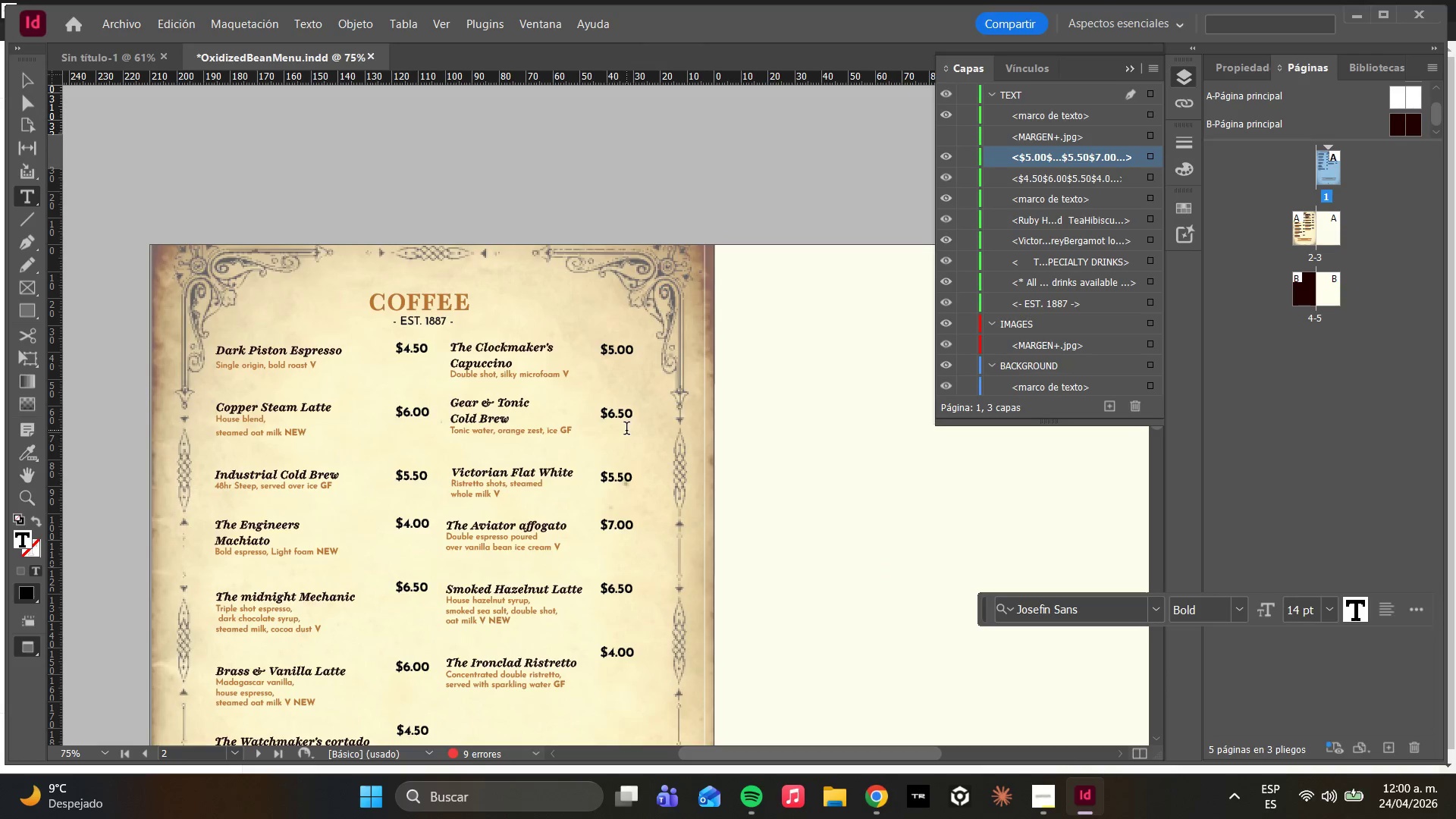 
scroll: coordinate [635, 428], scroll_direction: up, amount: 16.0
 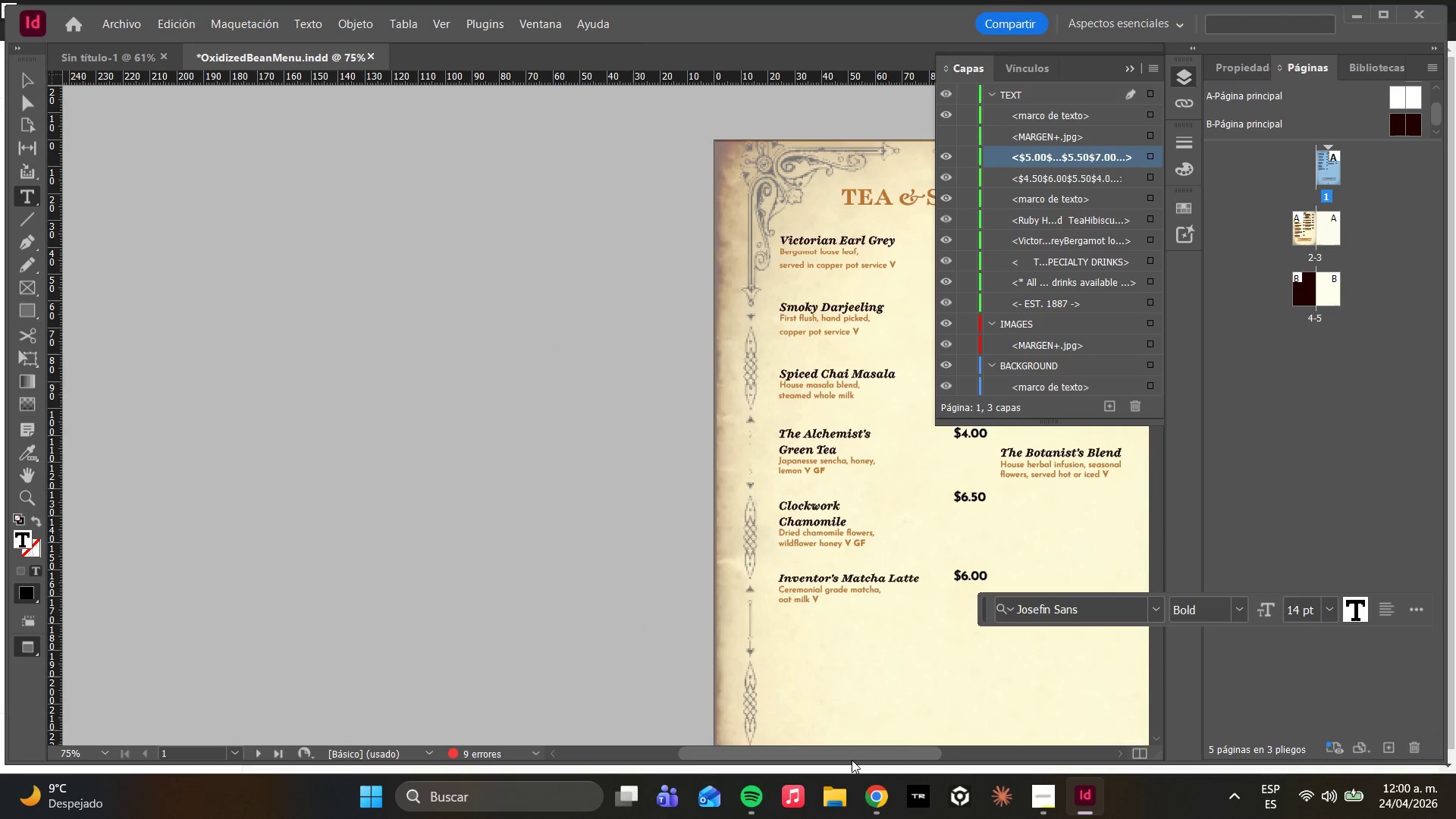 
left_click_drag(start_coordinate=[849, 758], to_coordinate=[939, 751])
 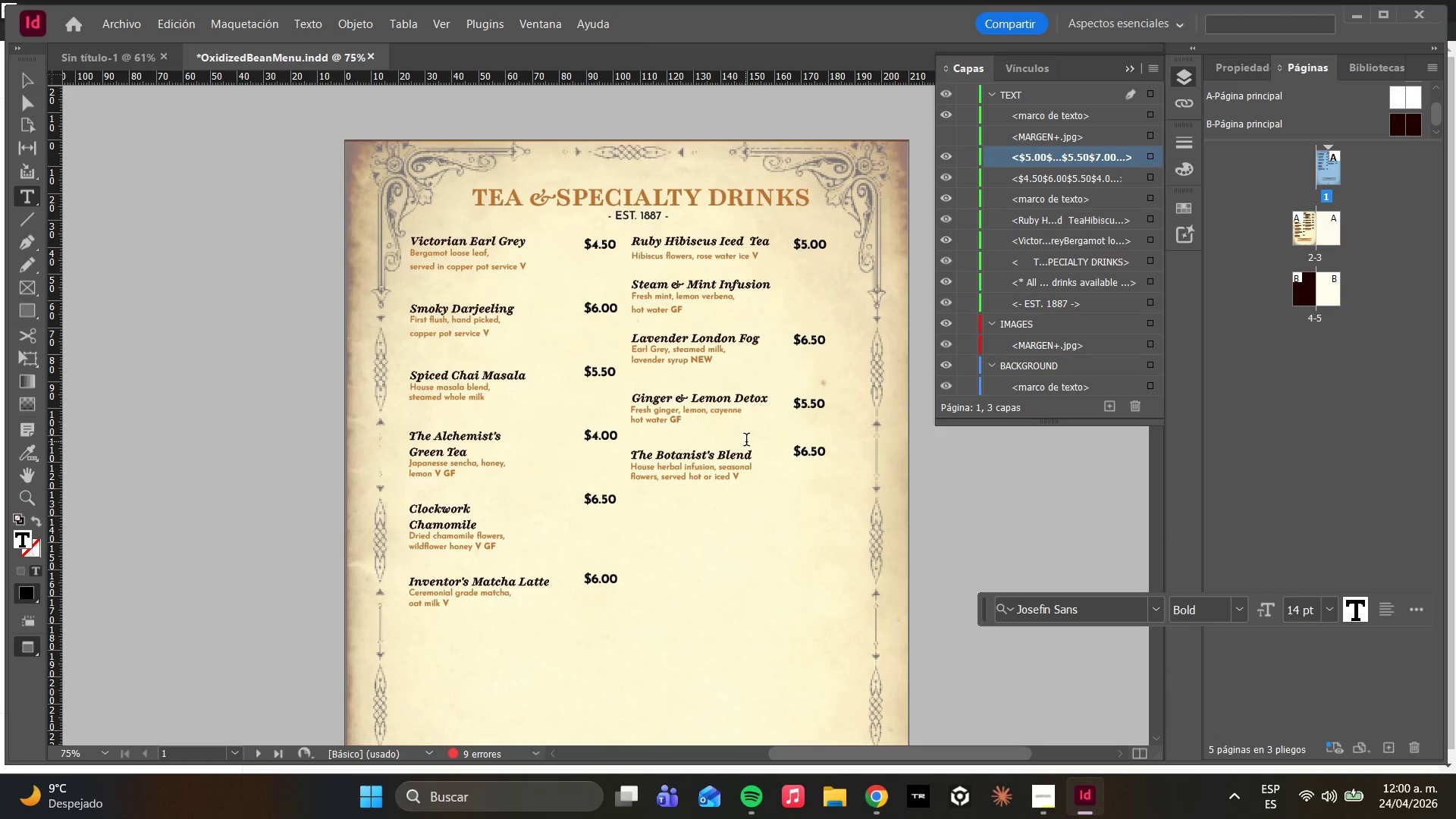 
scroll: coordinate [847, 438], scroll_direction: down, amount: 3.0
 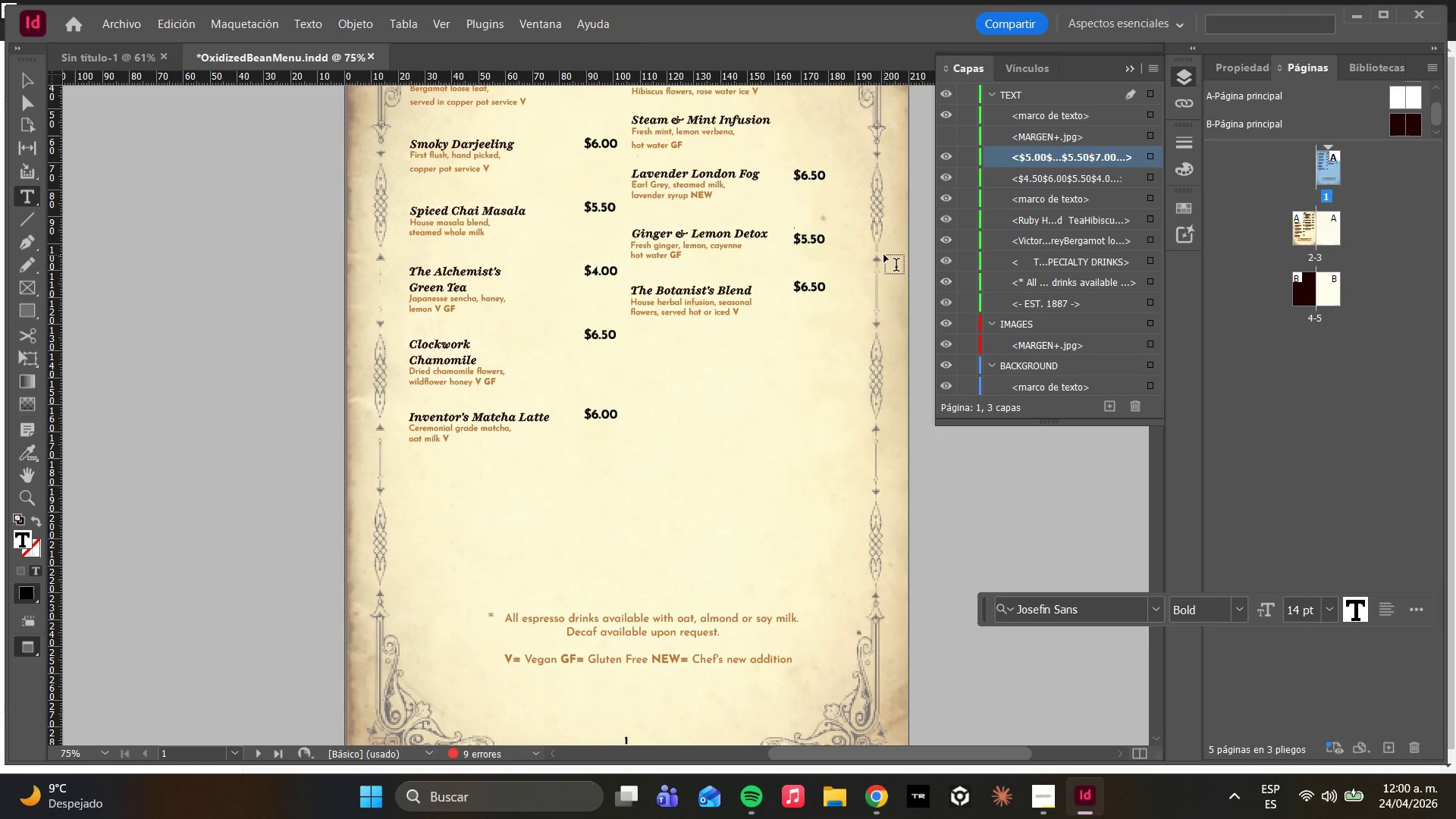 
wait(9.53)
 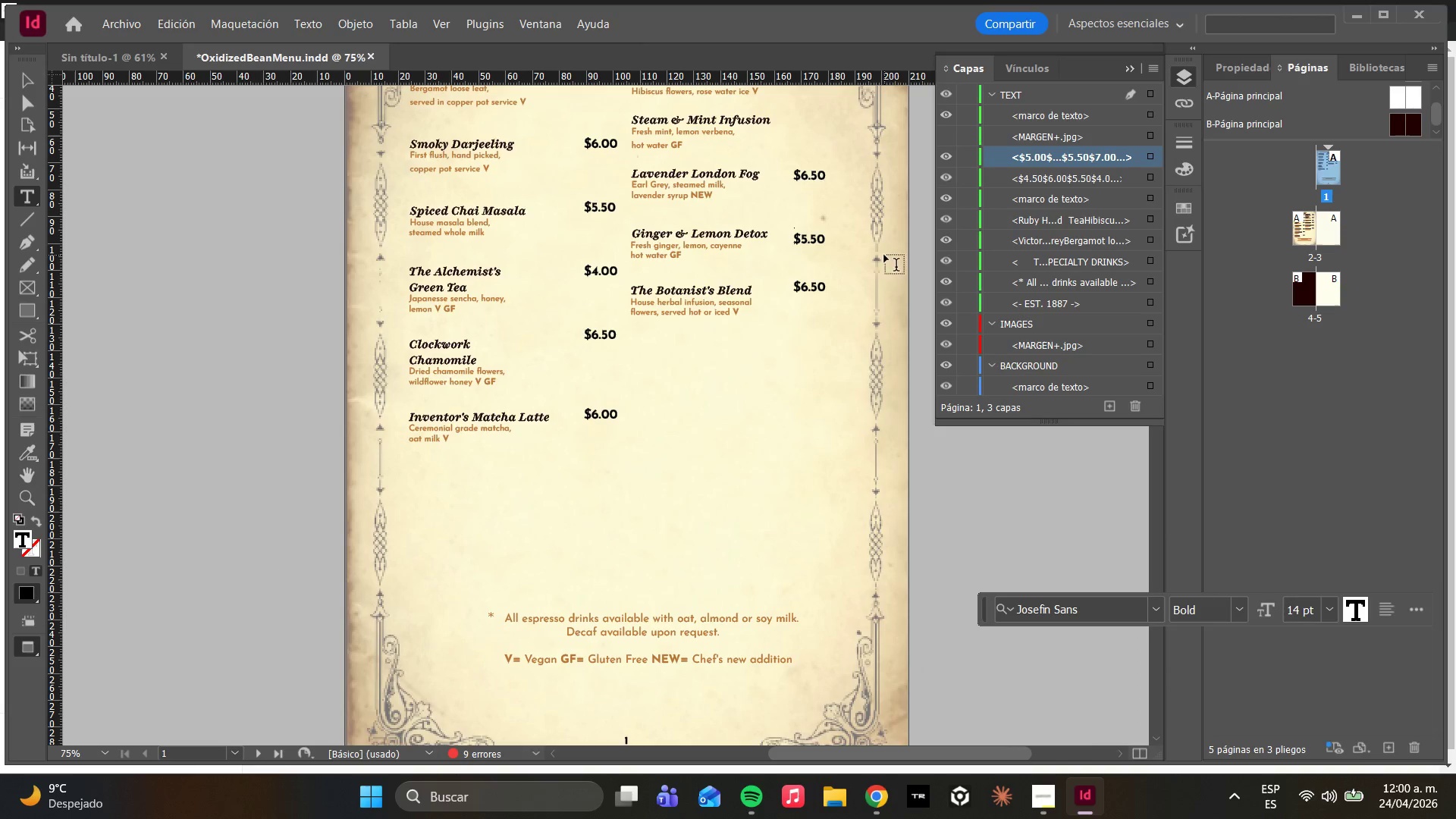 
left_click([1148, 284])
 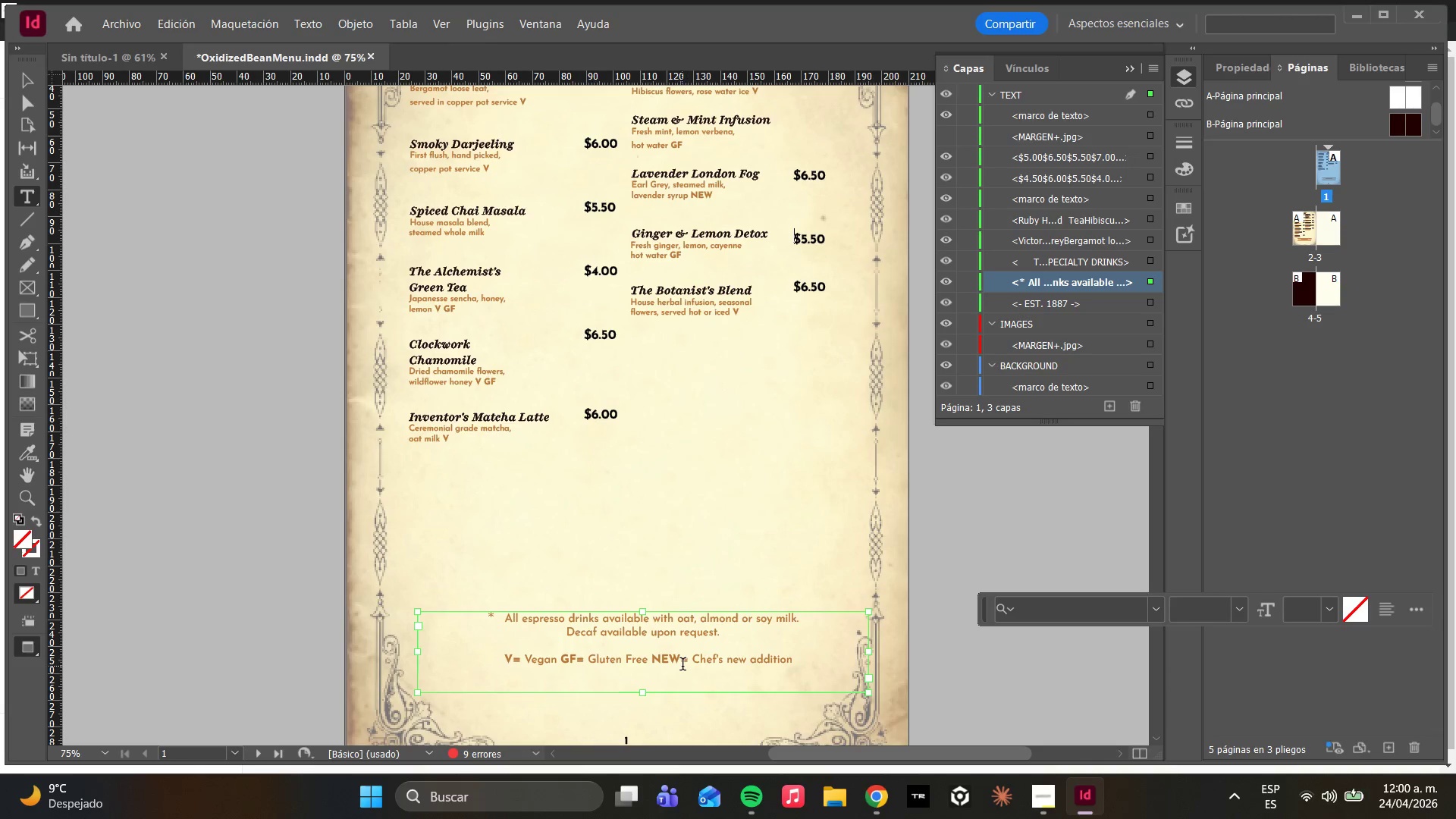 
double_click([681, 666])
 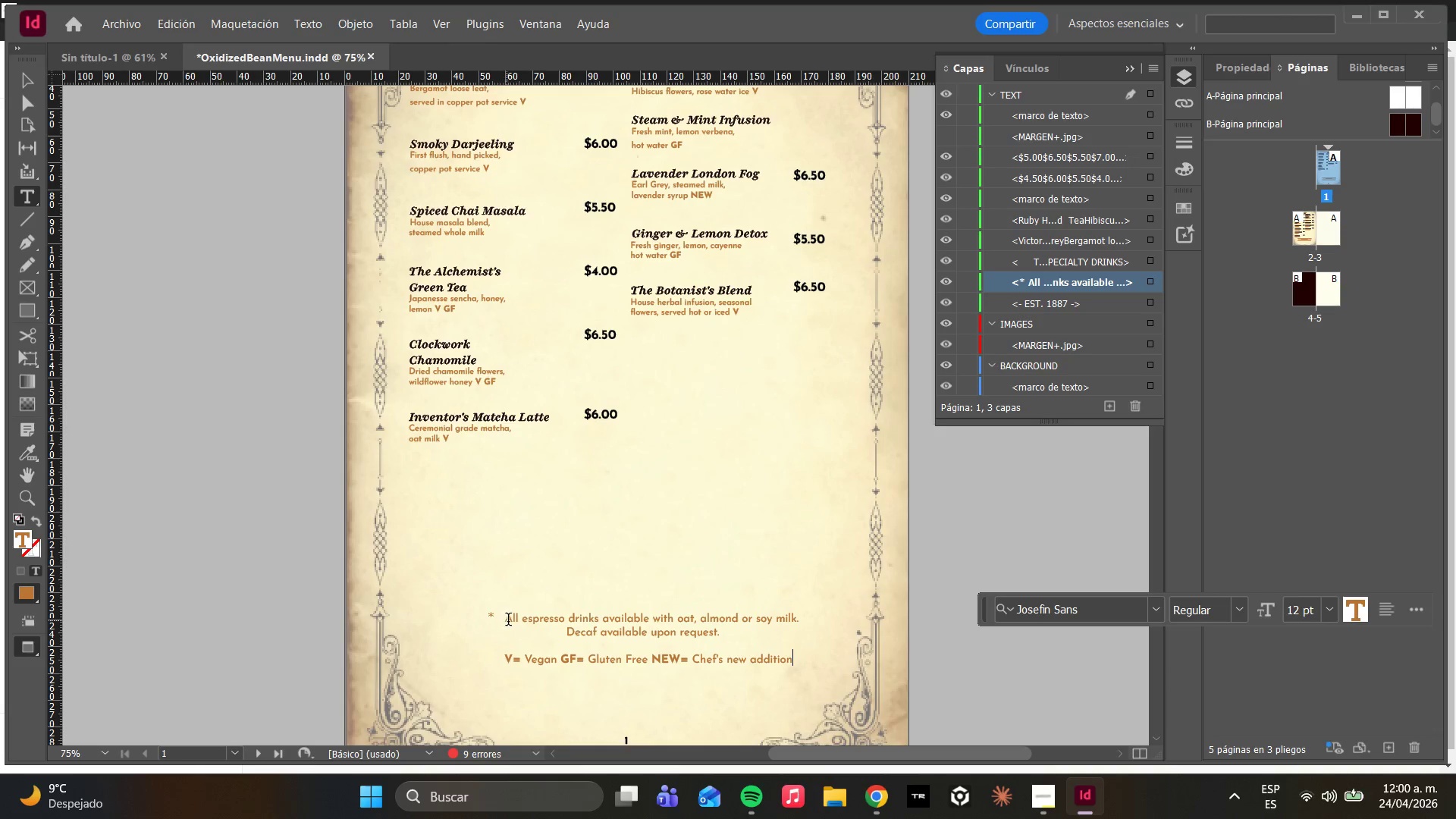 
left_click_drag(start_coordinate=[520, 621], to_coordinate=[736, 675])
 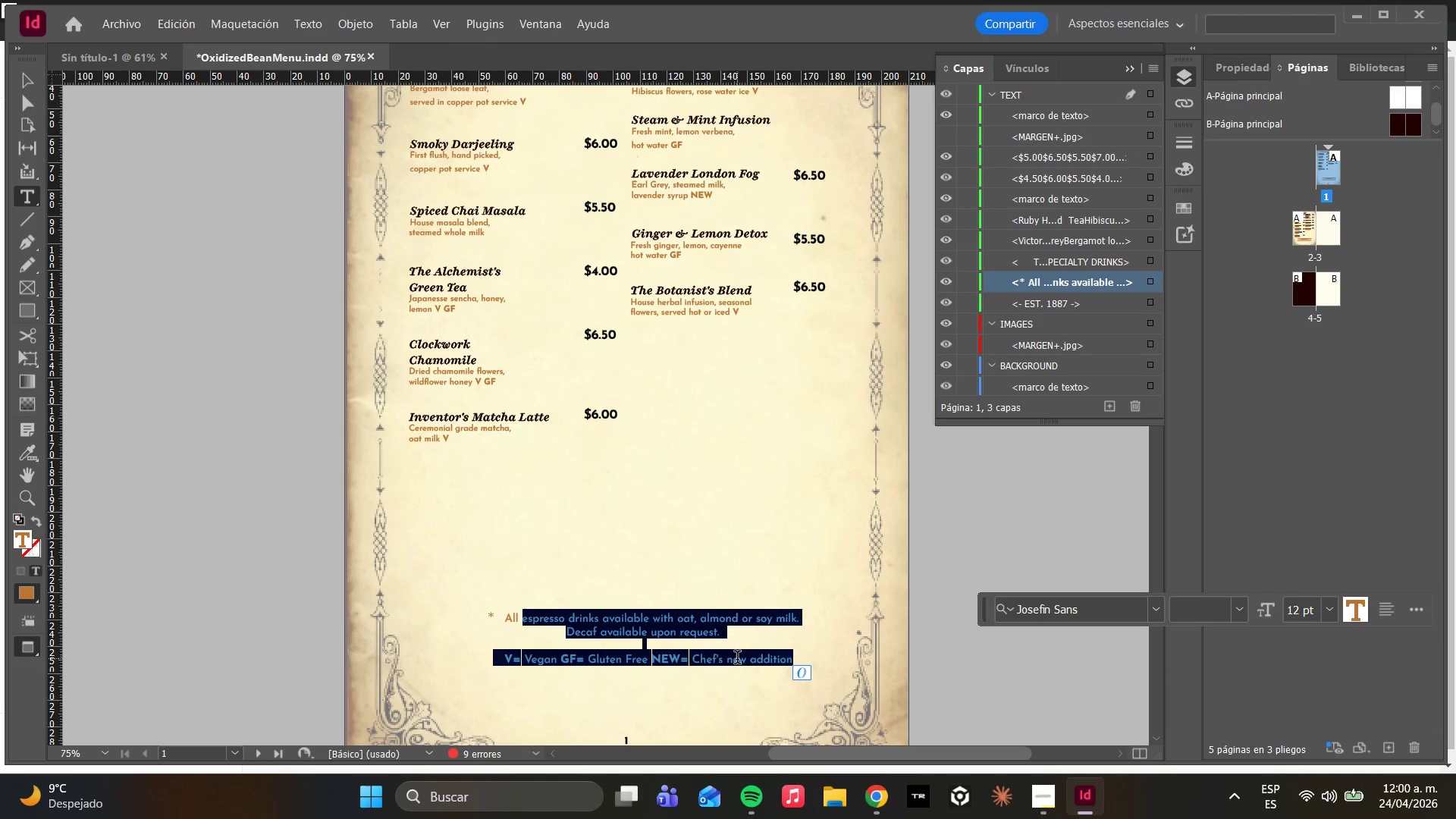 
type(teas available iced upon reques )
key(Backspace)
type(. )
 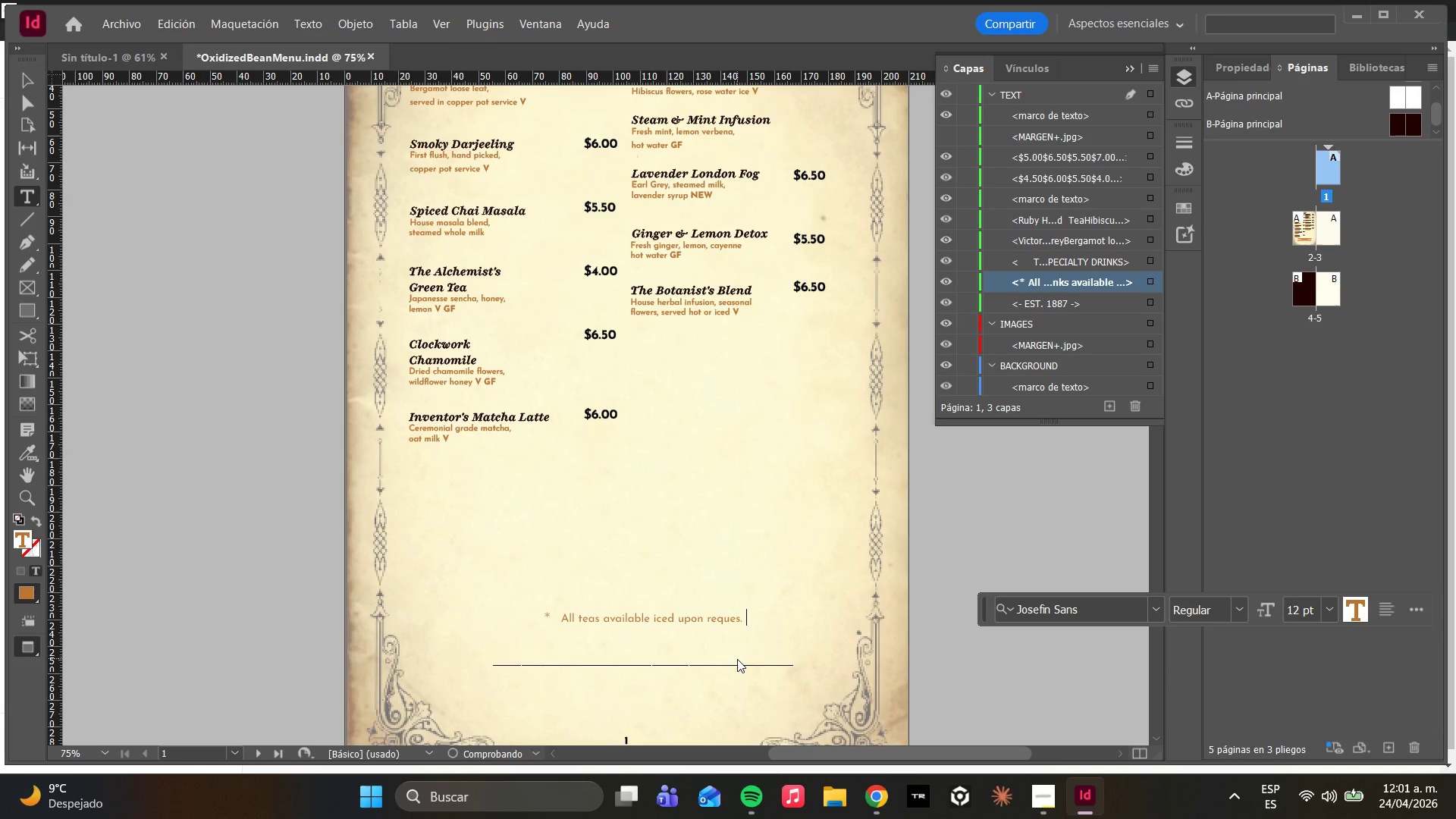 
key(Enter)
 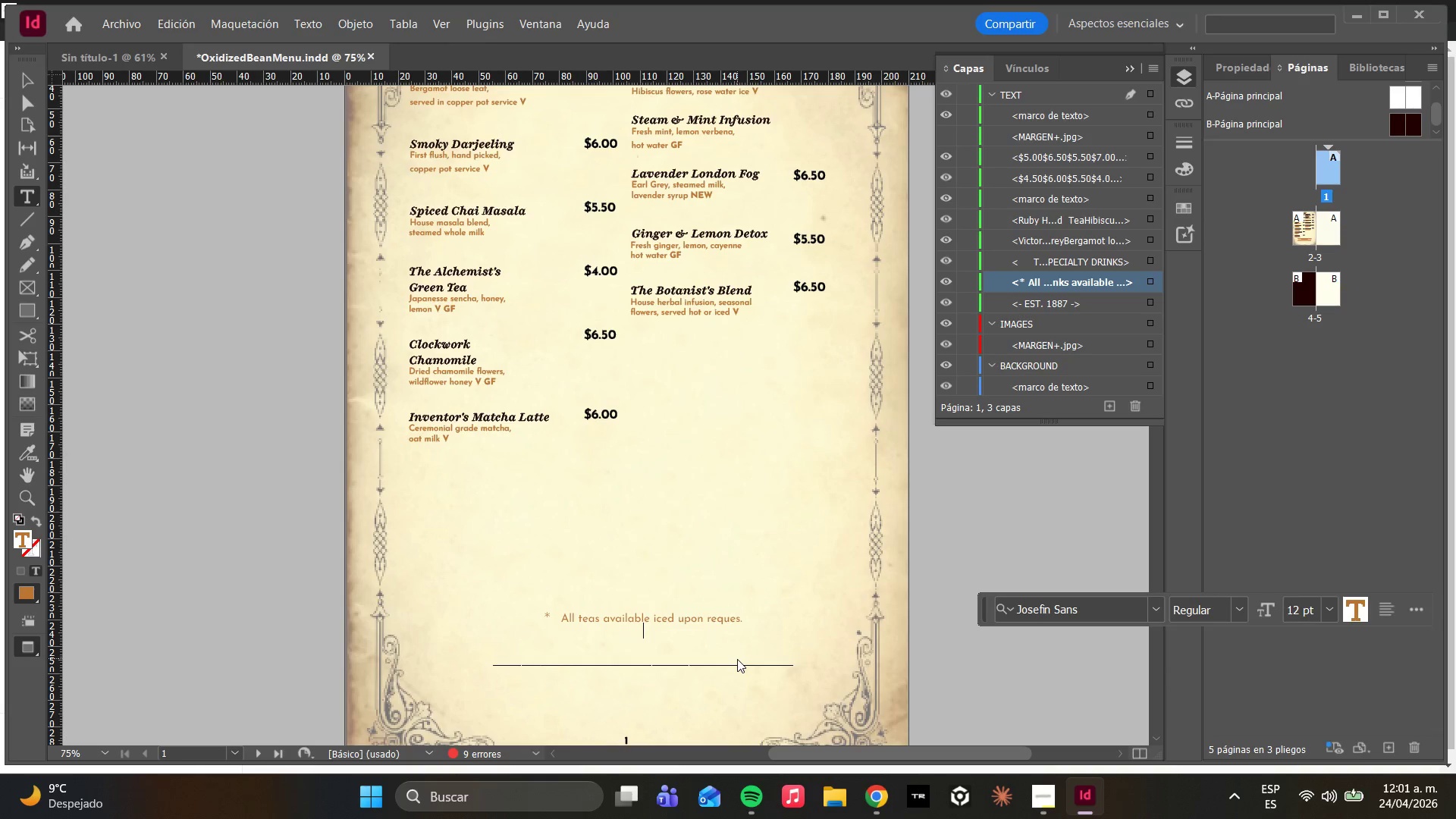 
type(Loose le)
 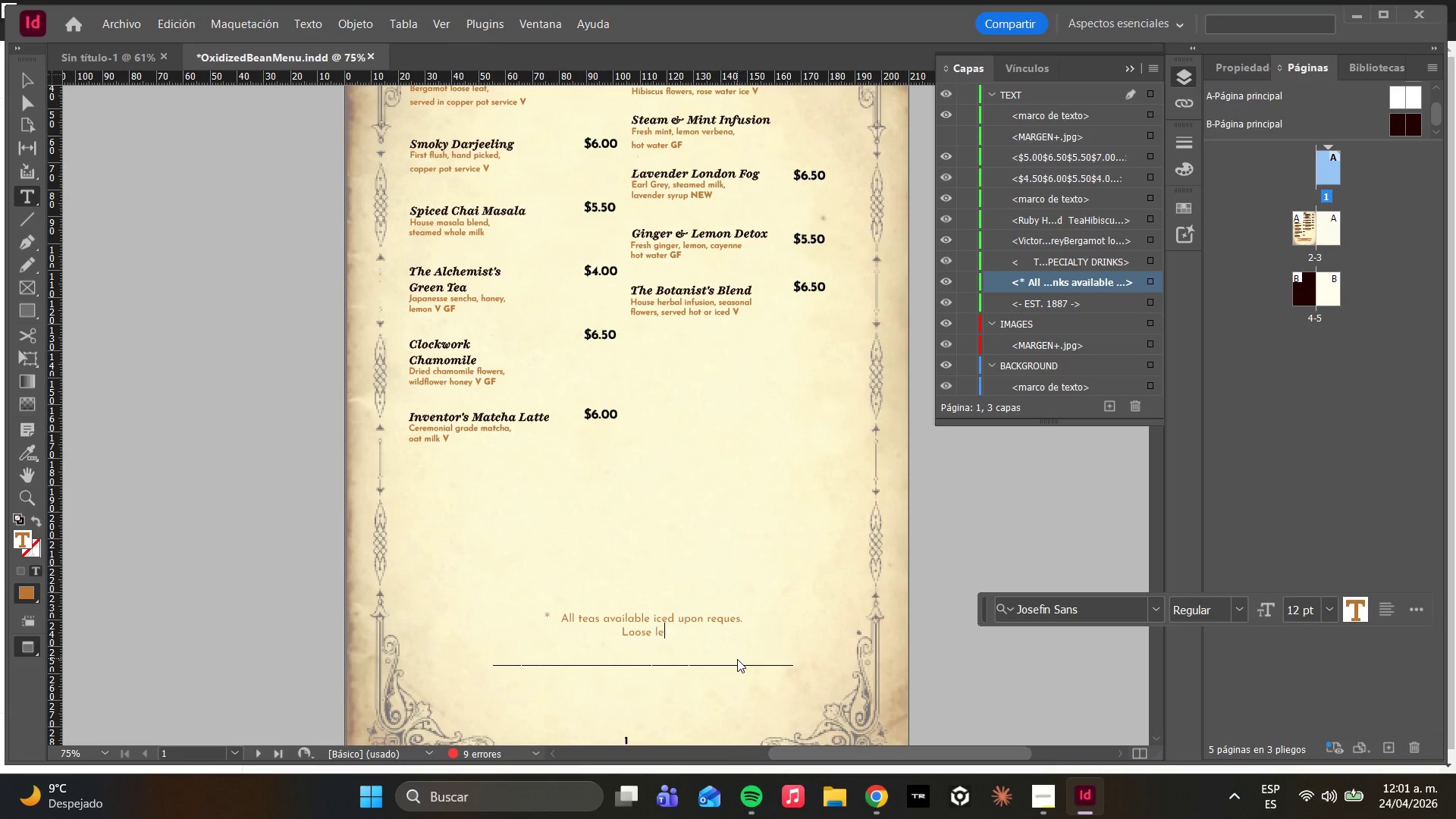 
key(Control+Z)
 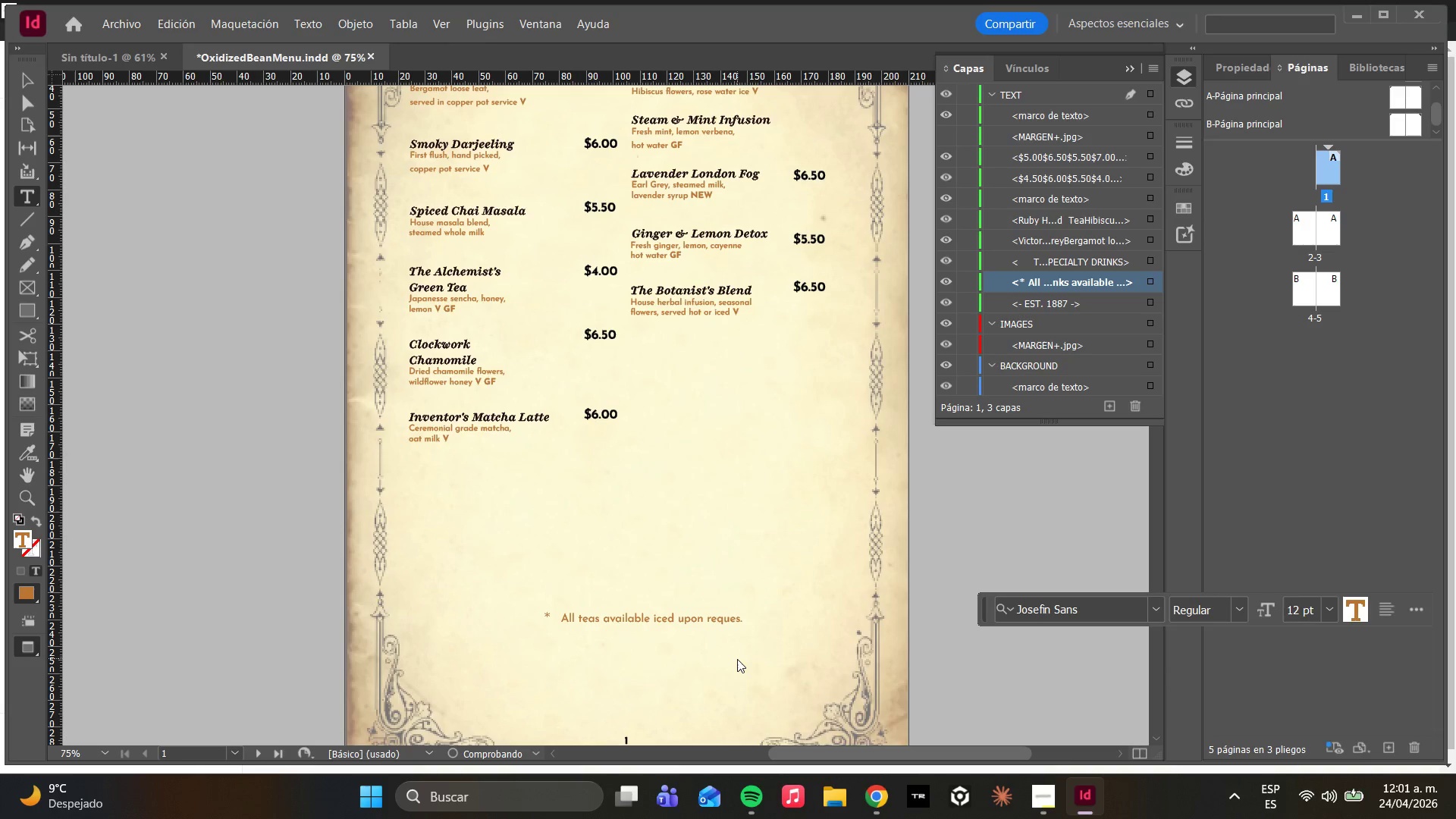 
key(Control+Z)
 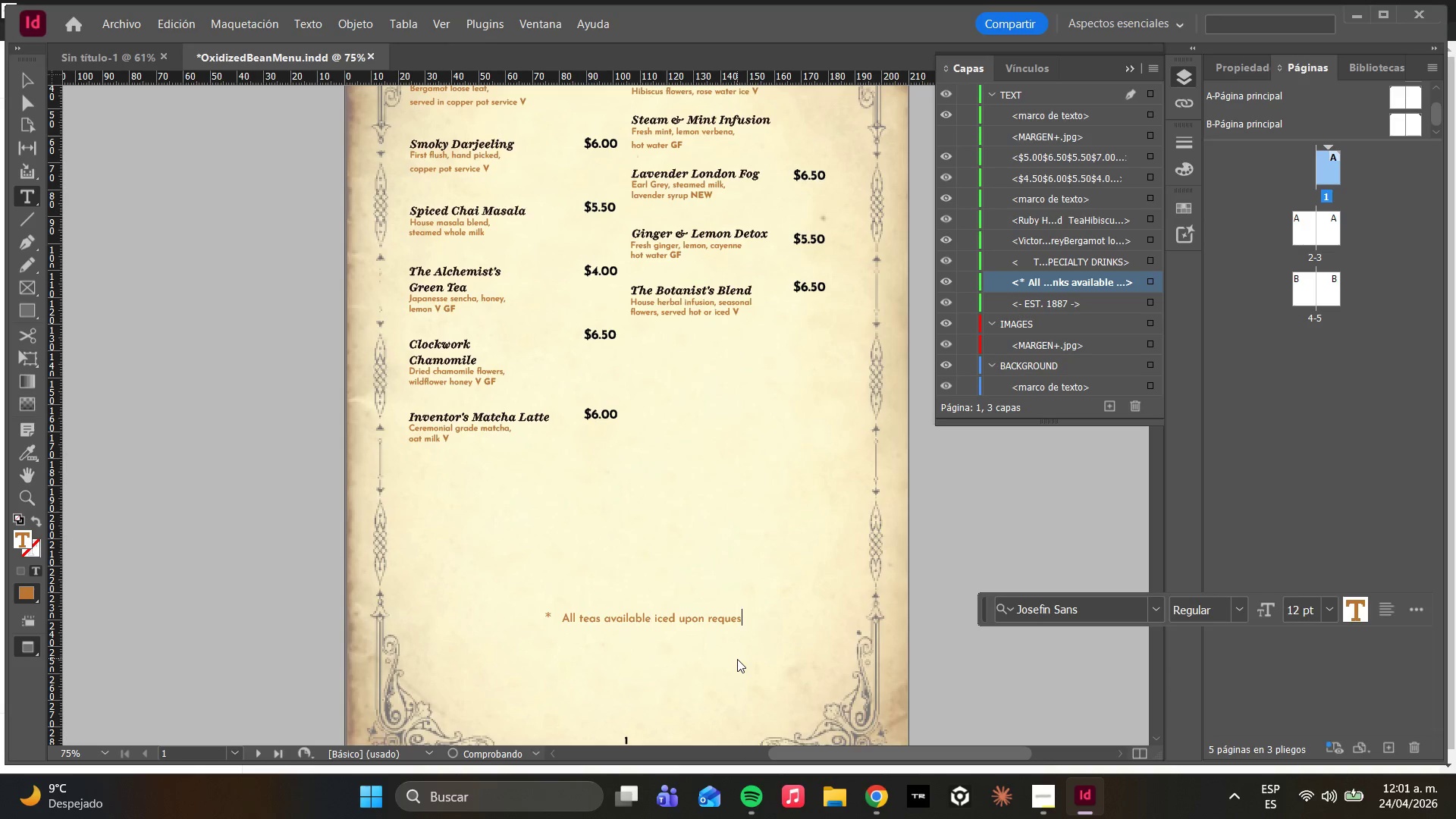 
key(Control+Z)
 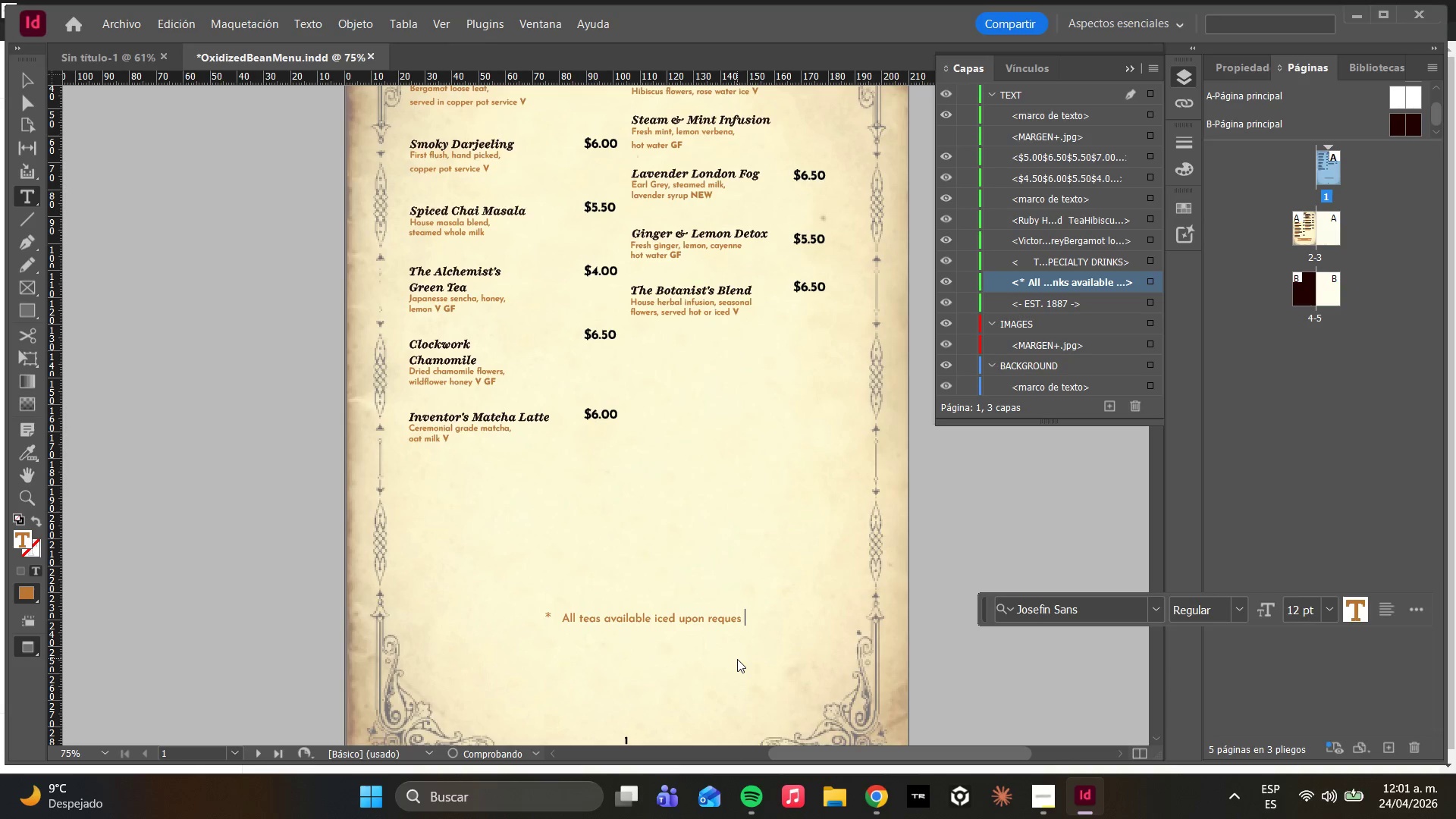 
key(Control+Z)
 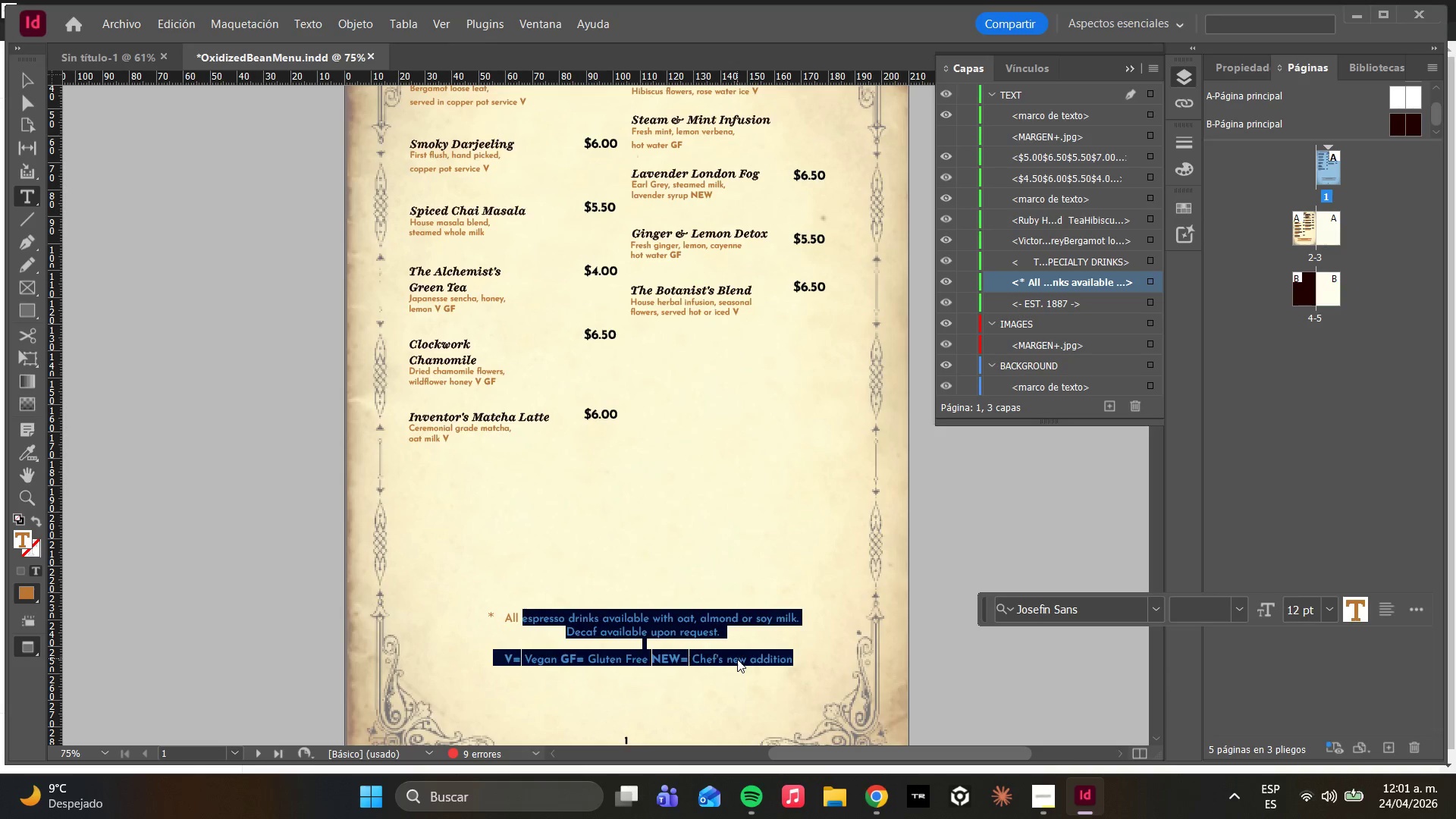 
left_click([644, 634])
 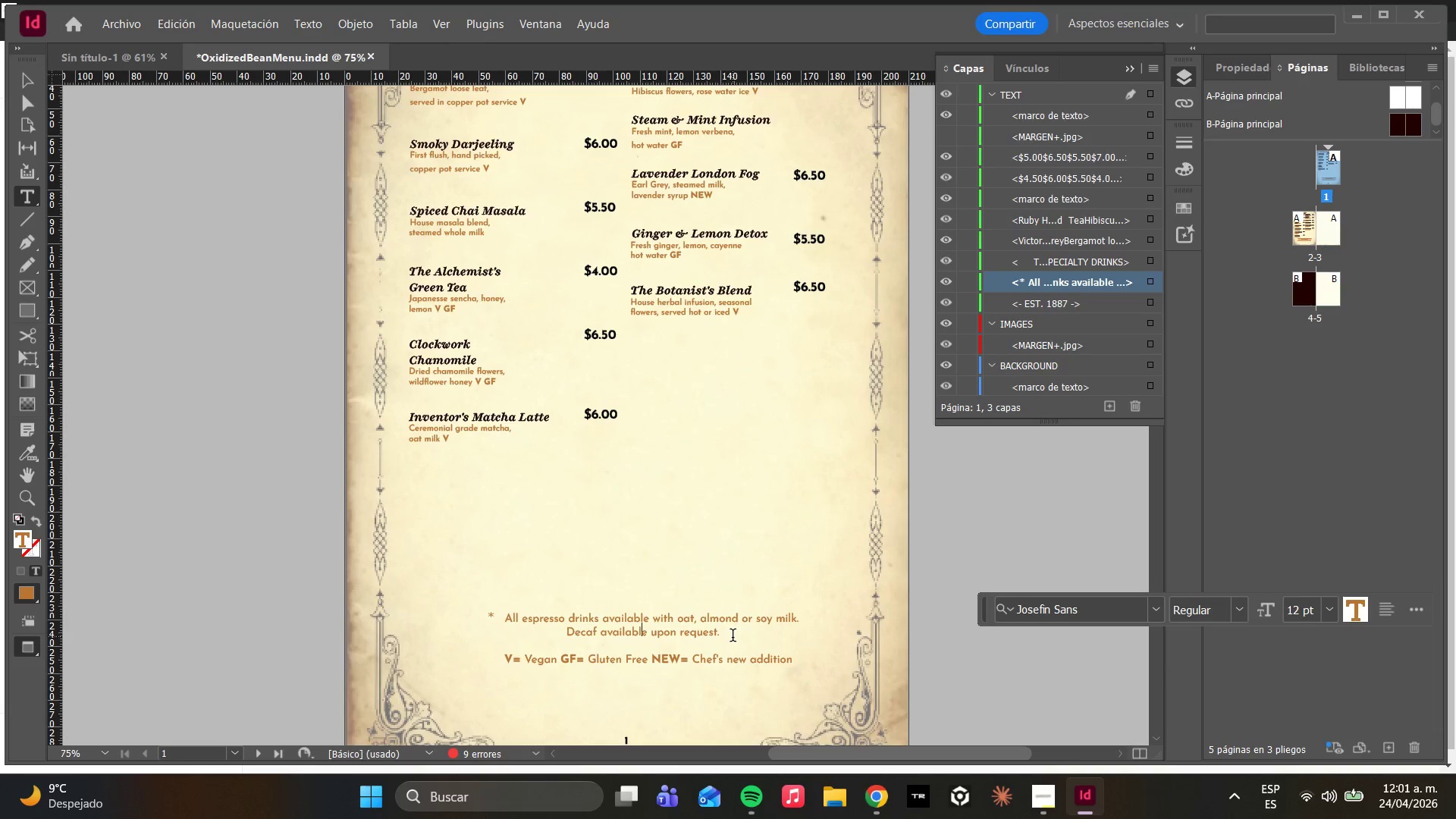 
left_click_drag(start_coordinate=[728, 632], to_coordinate=[522, 617])
 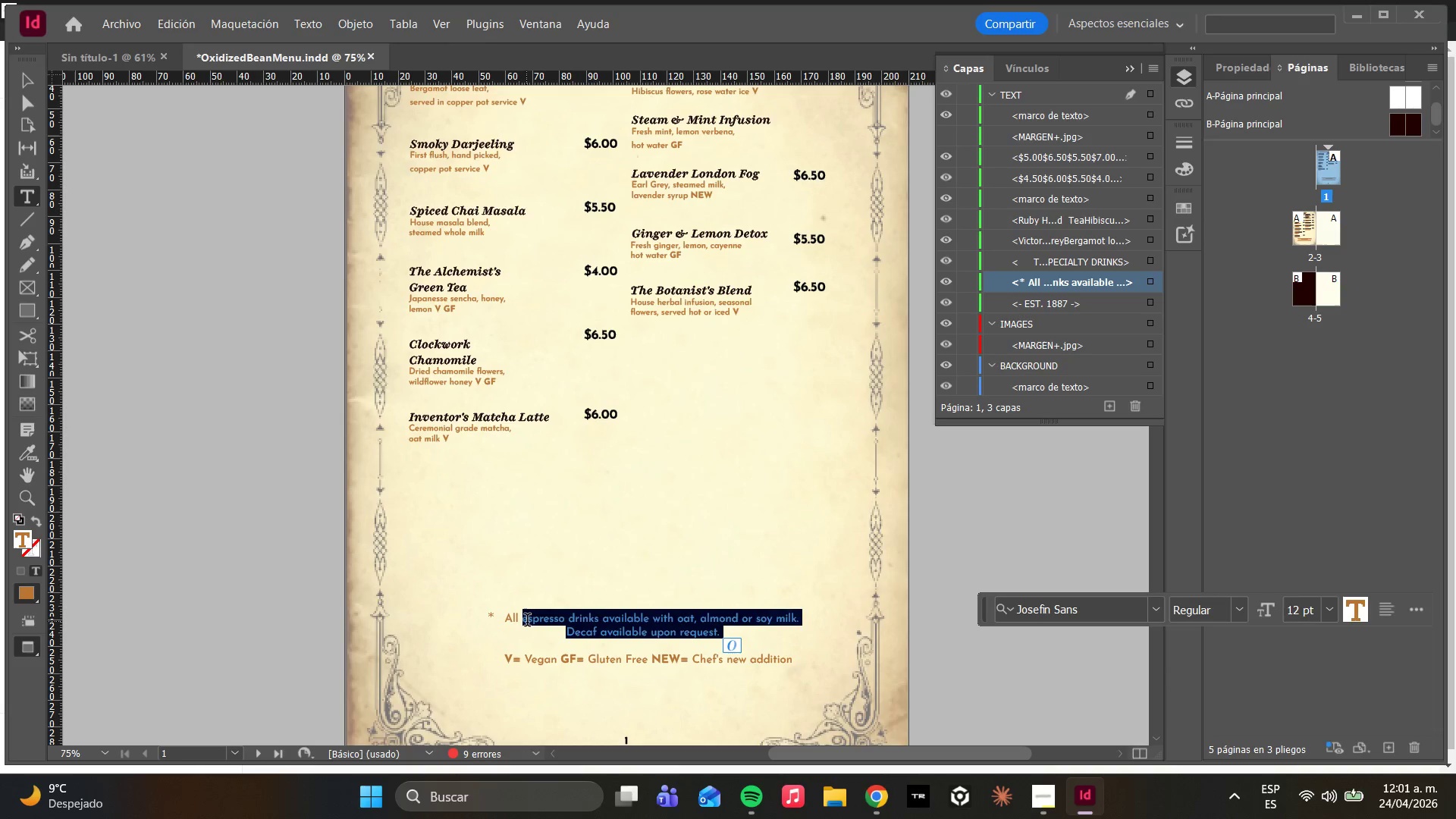 
type(teas available iced upon request.)
 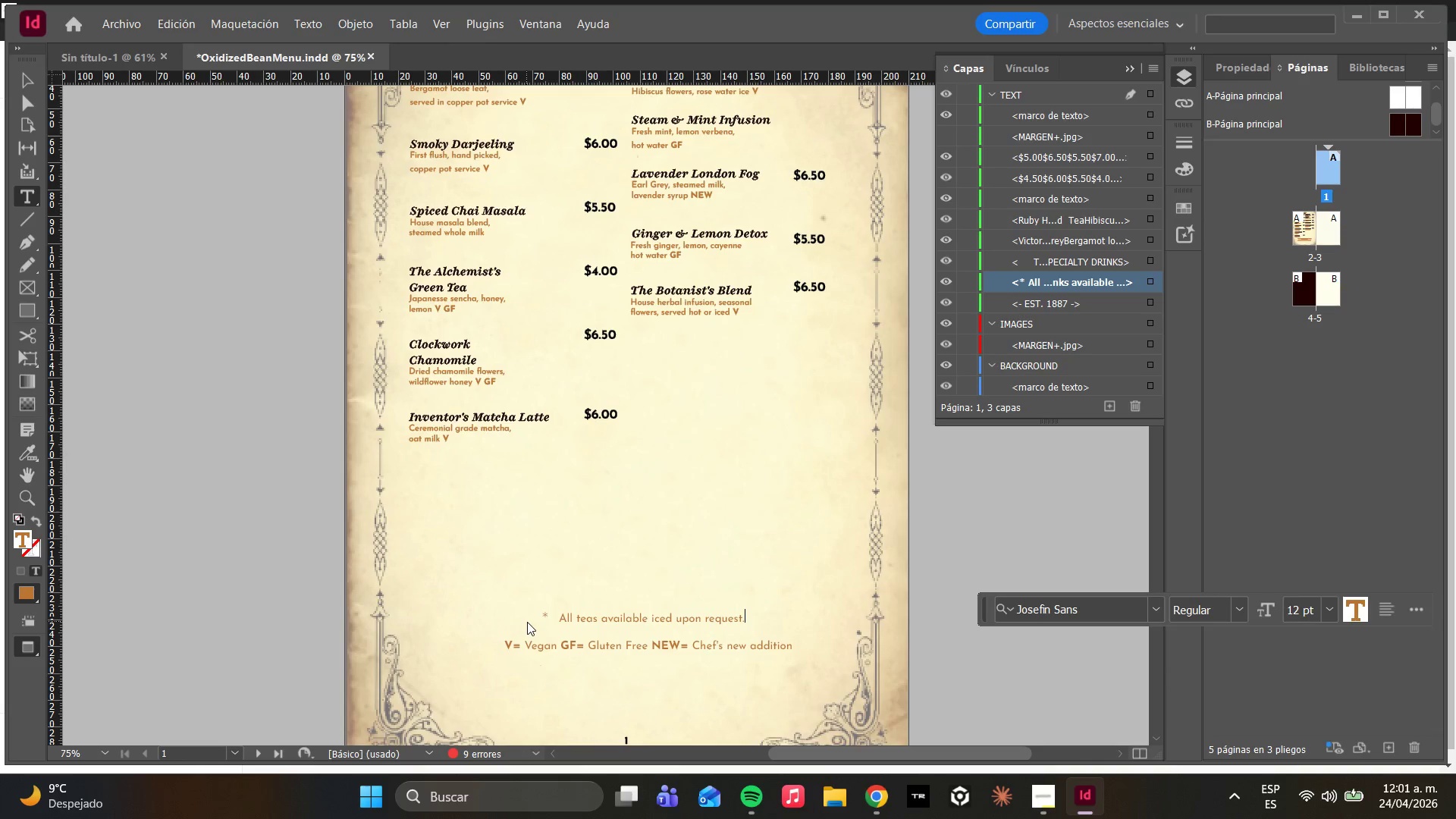 
key(Enter)
 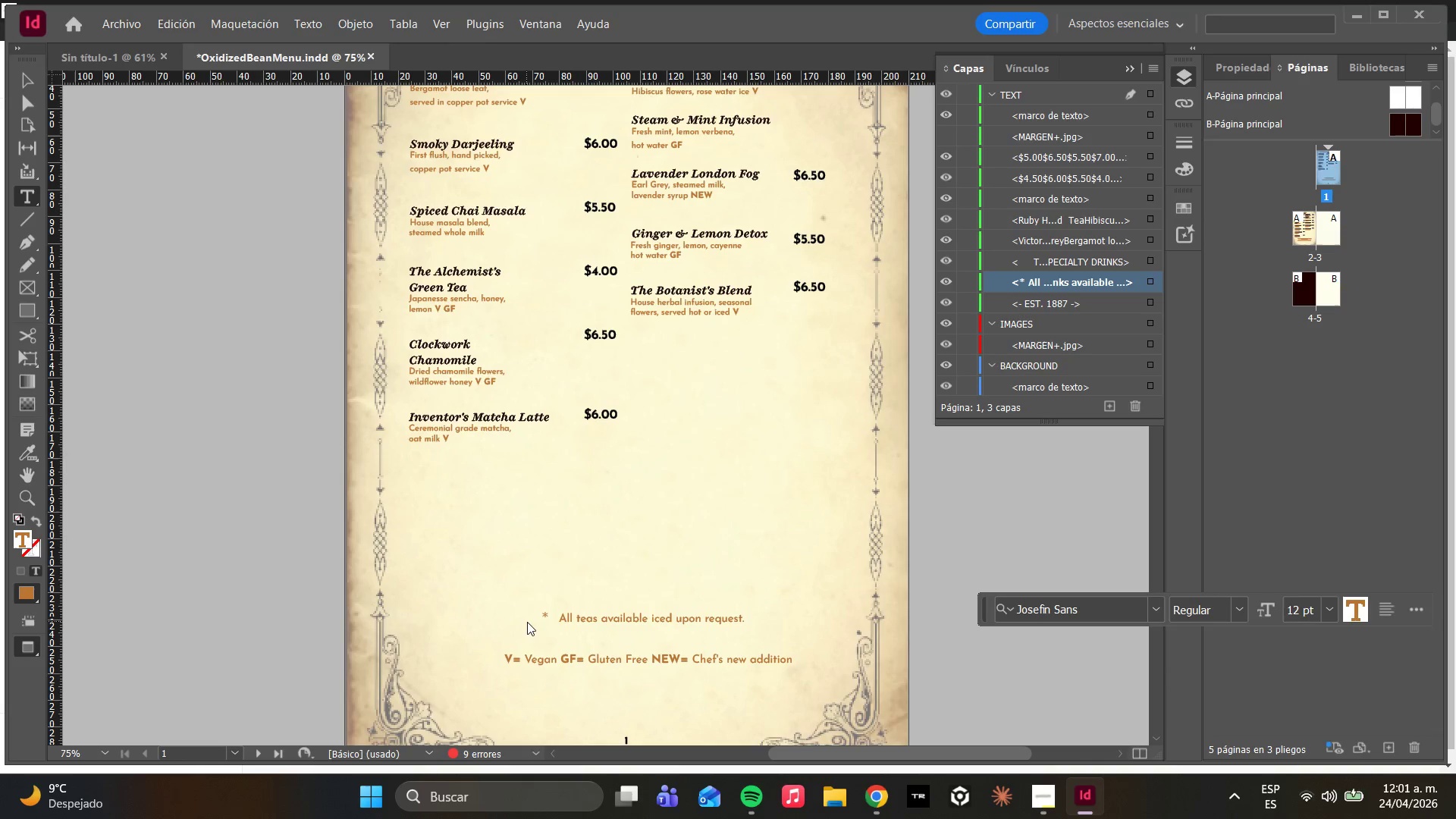 
wait(6.0)
 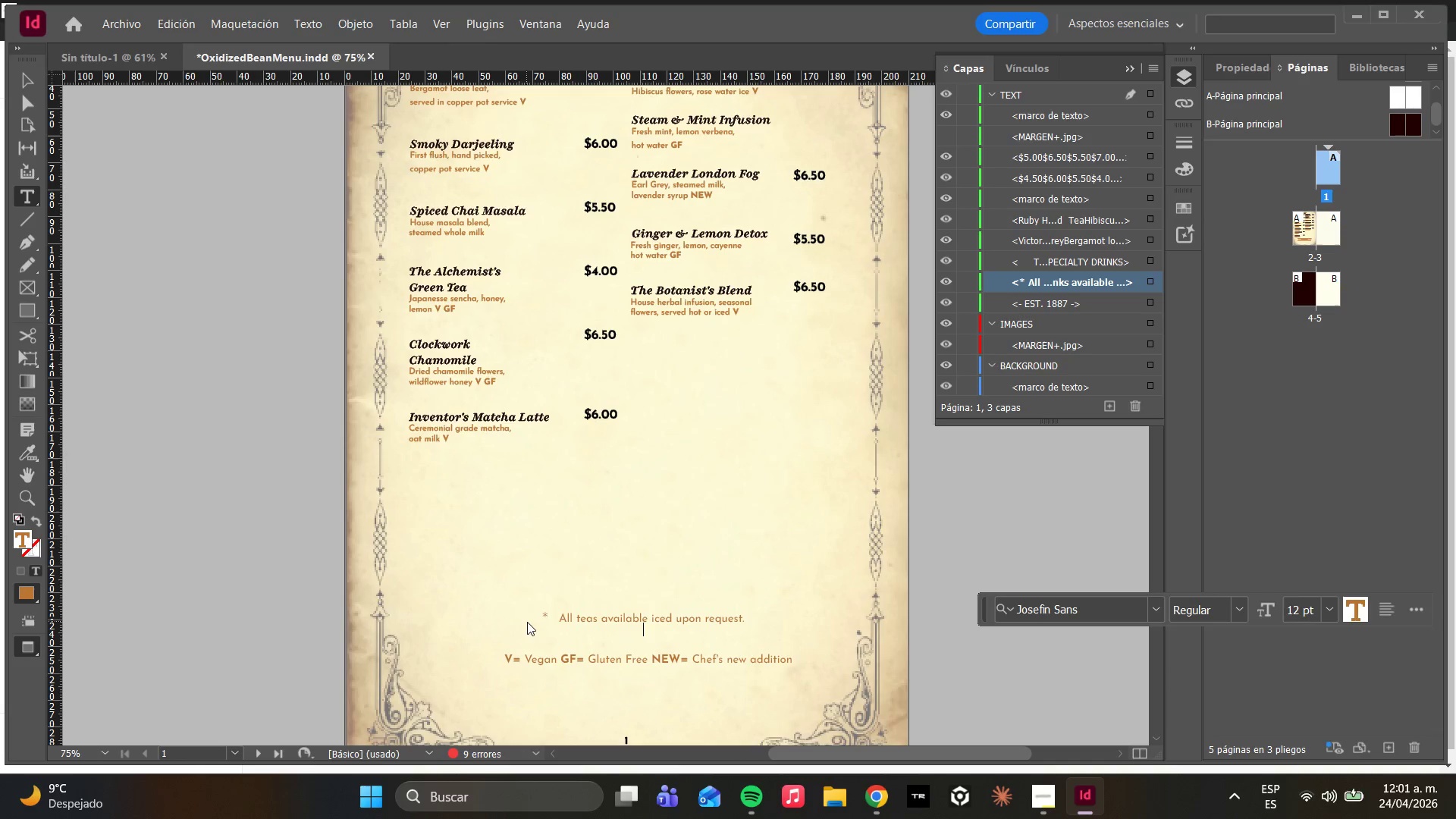 
key(CapsLock)
 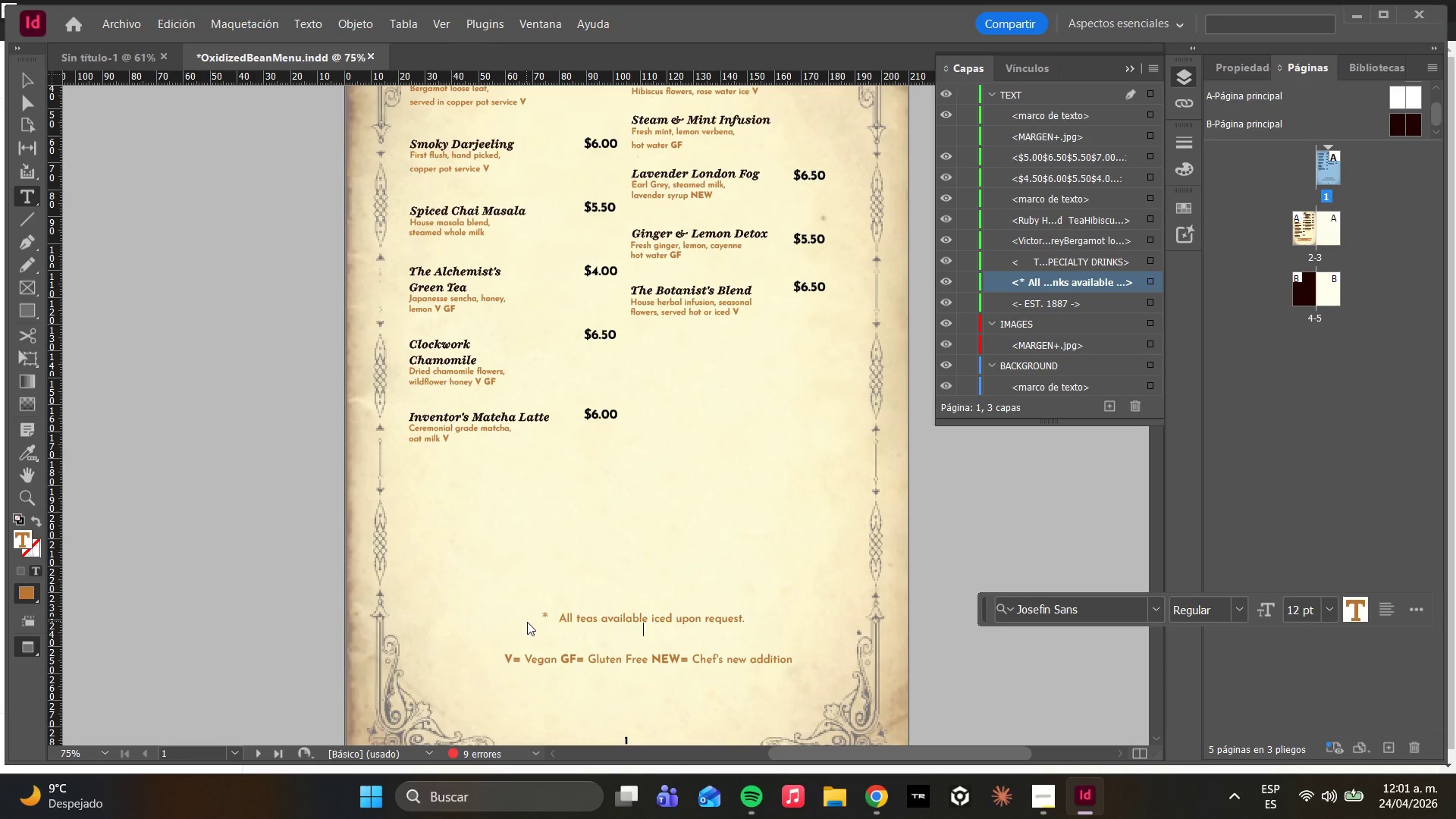 
key(Backspace)
 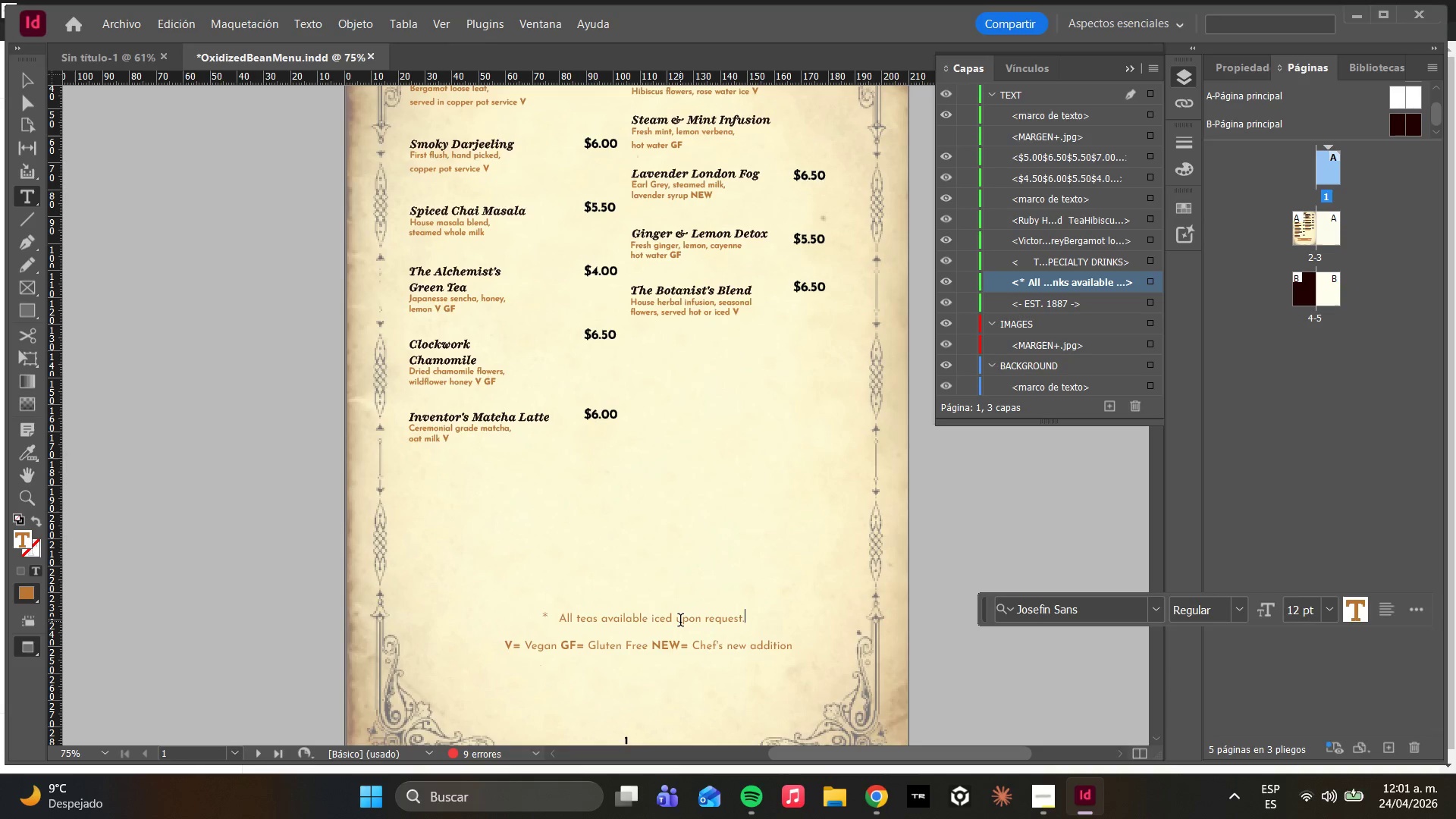 
scroll: coordinate [376, 365], scroll_direction: up, amount: 13.0
 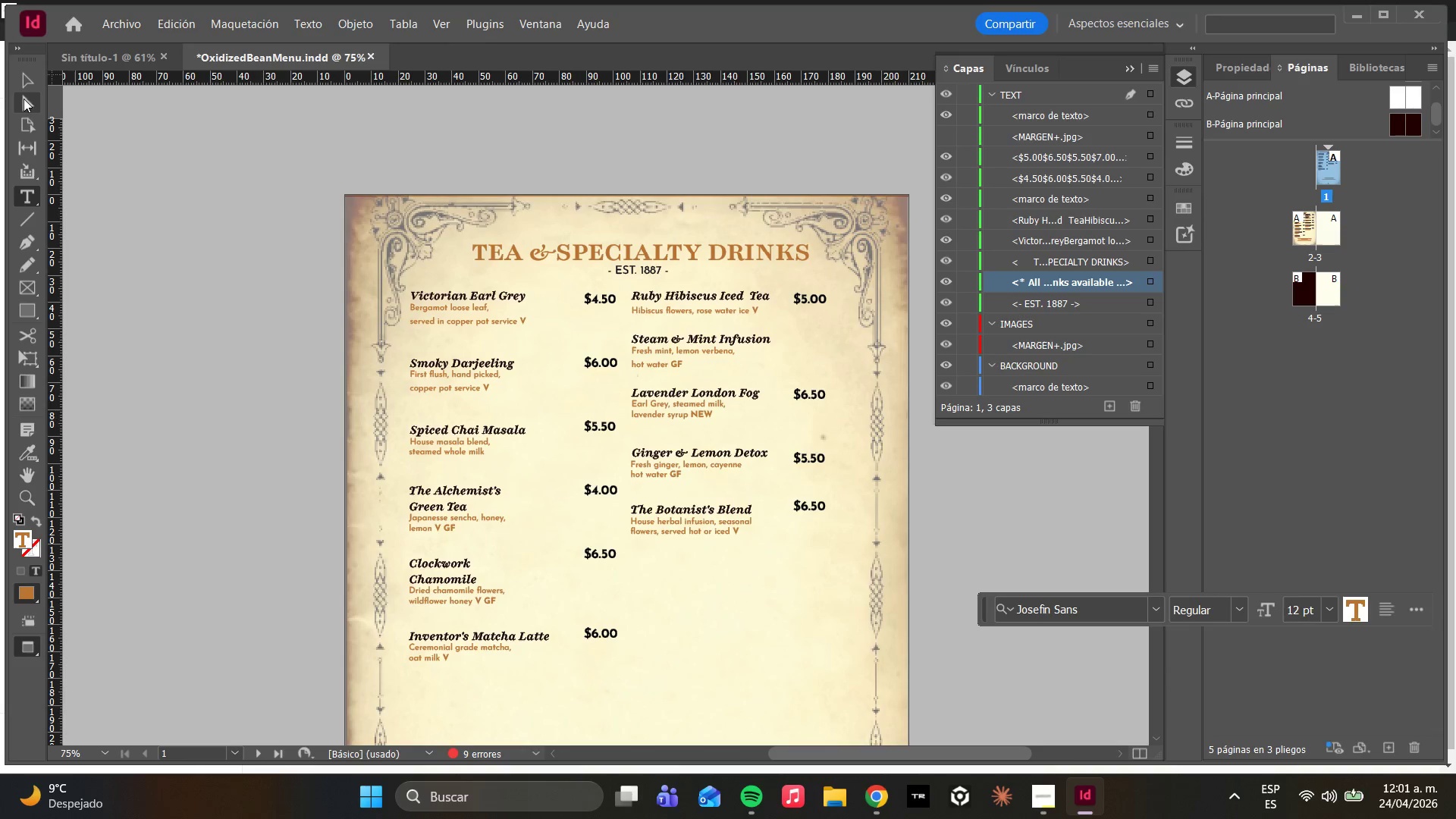 
hold_key(key=AltLeft, duration=0.86)
scroll: coordinate [313, 564], scroll_direction: down, amount: 12.0
 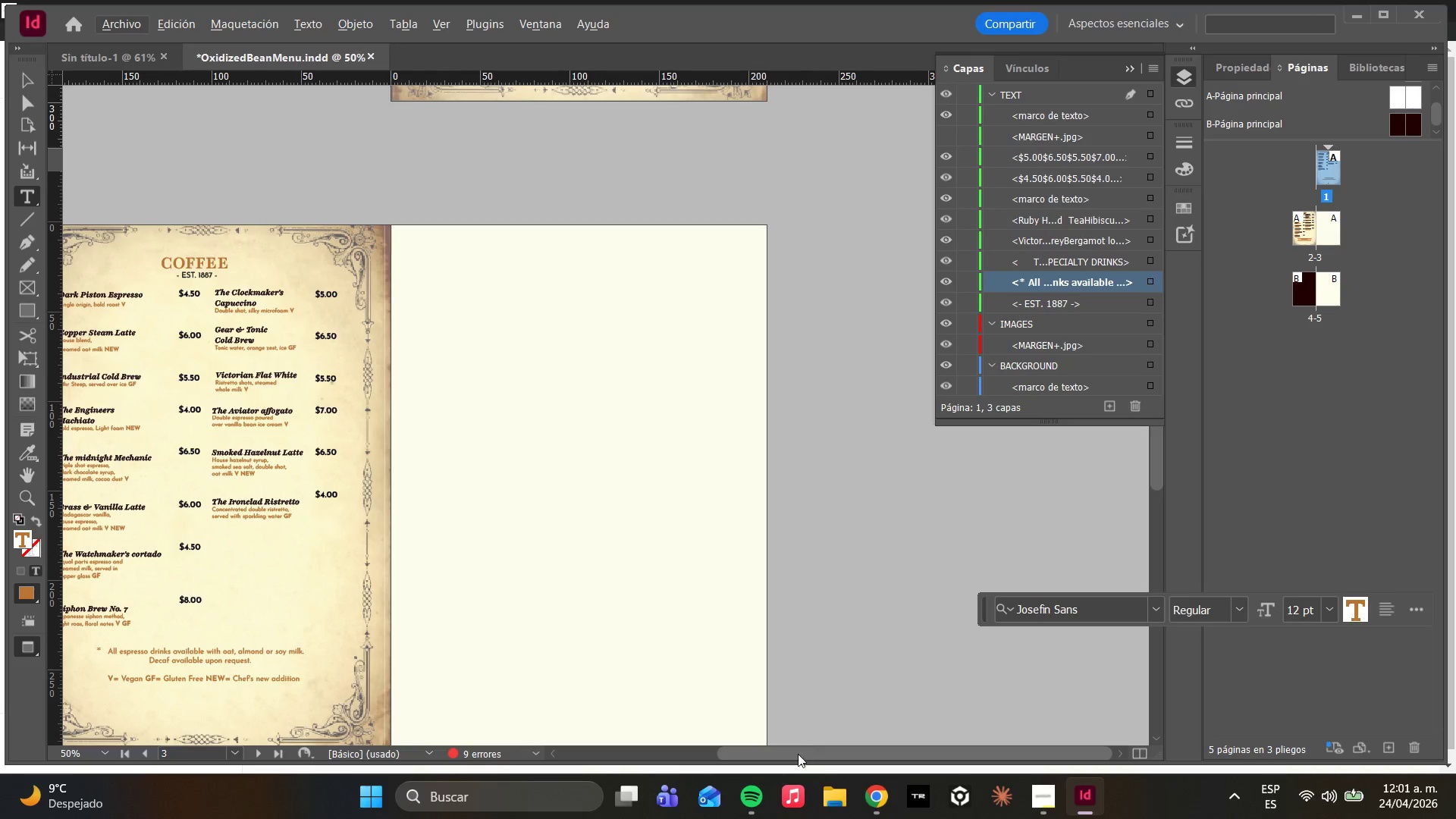 
left_click_drag(start_coordinate=[792, 758], to_coordinate=[648, 723])
 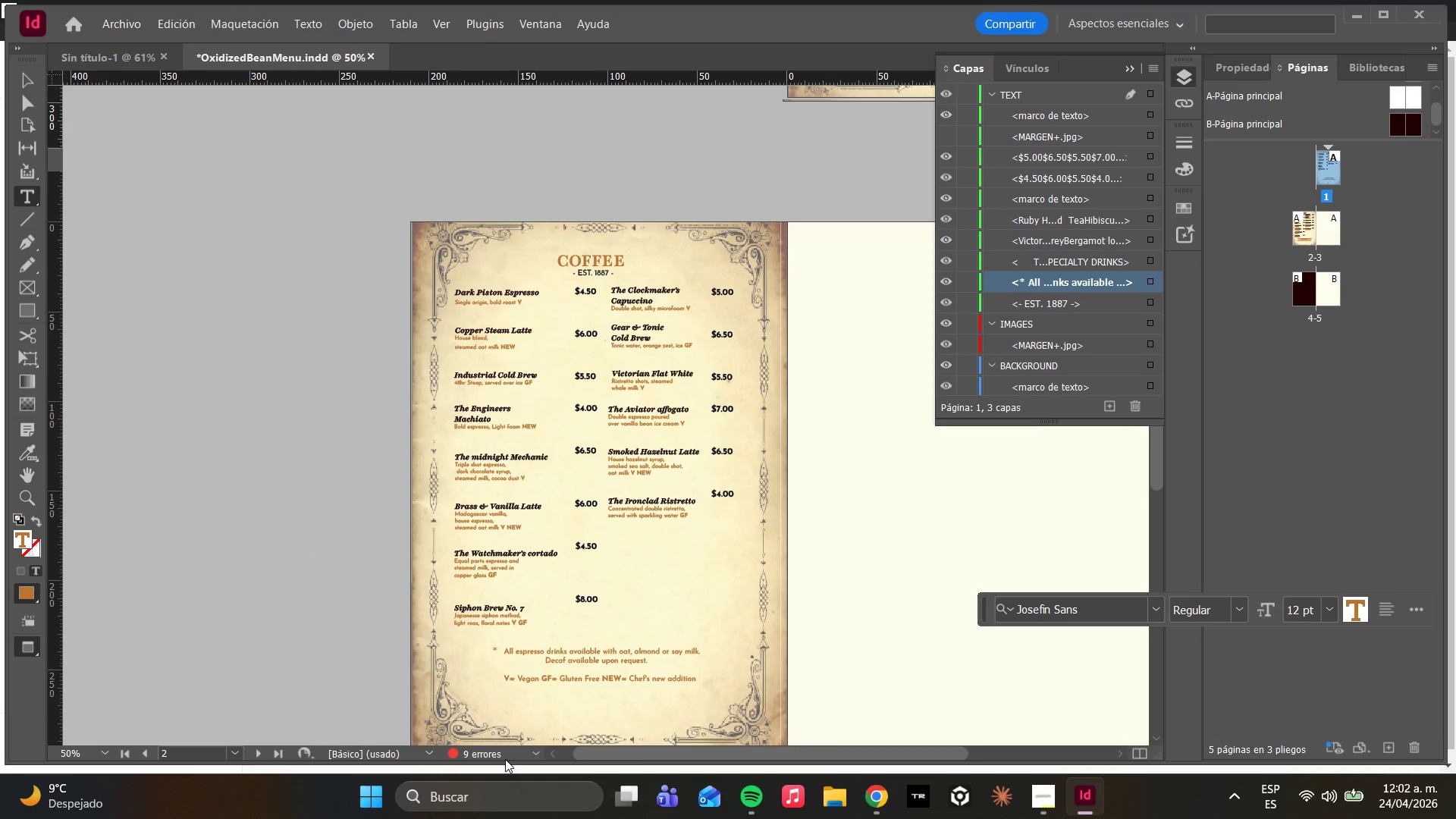 
double_click([519, 751])
 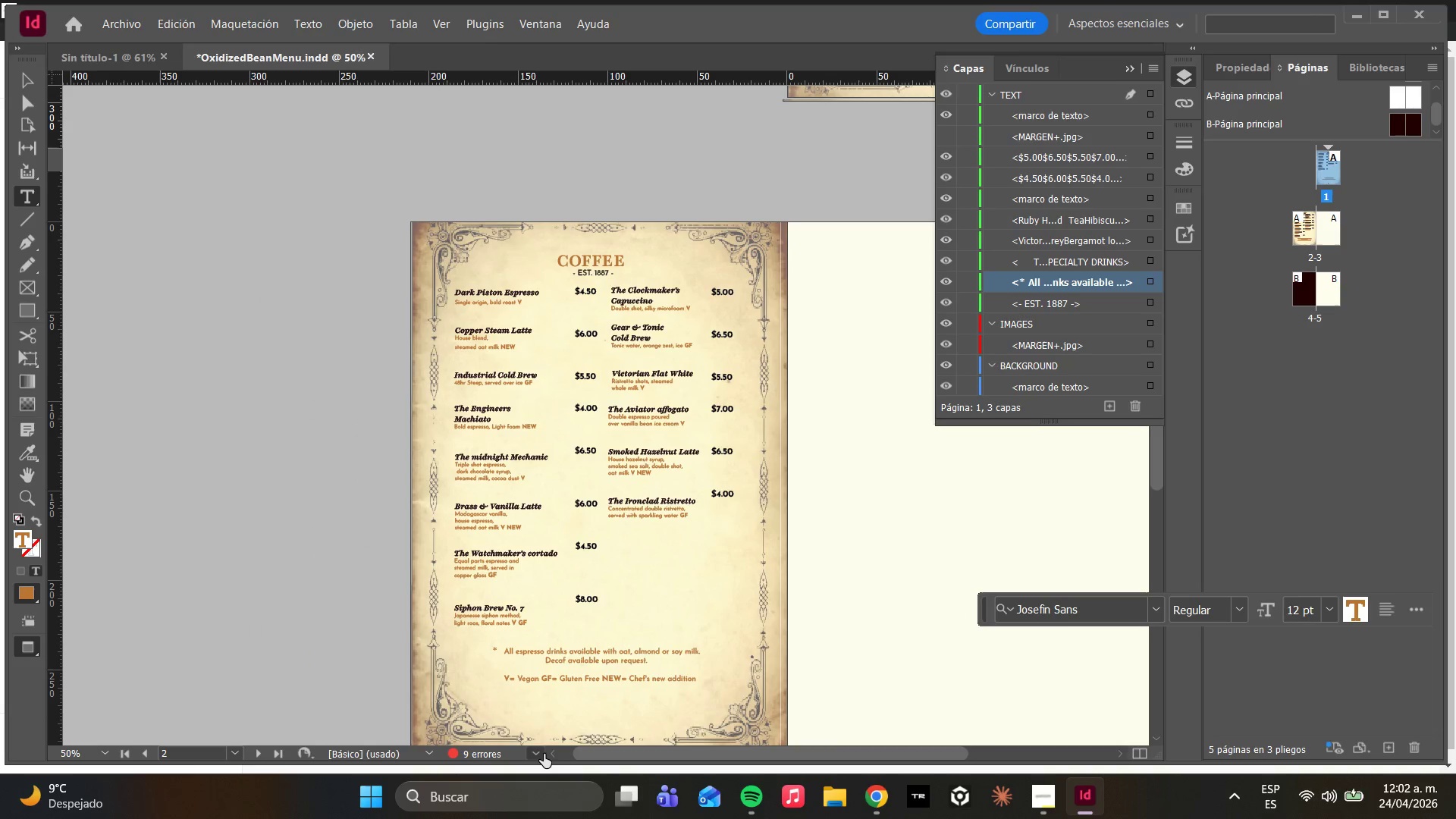 
left_click([543, 754])
 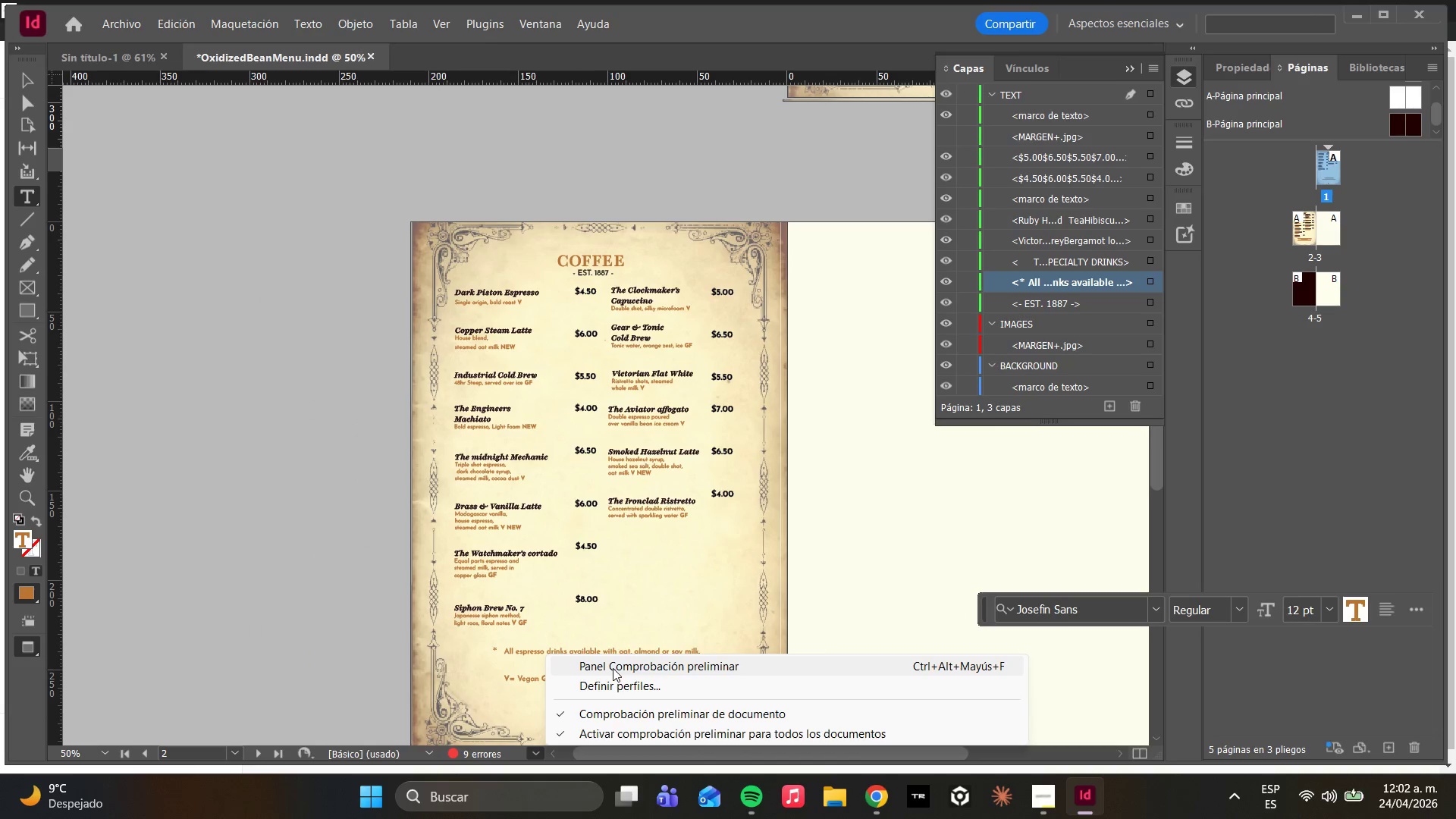 
left_click([613, 668])
 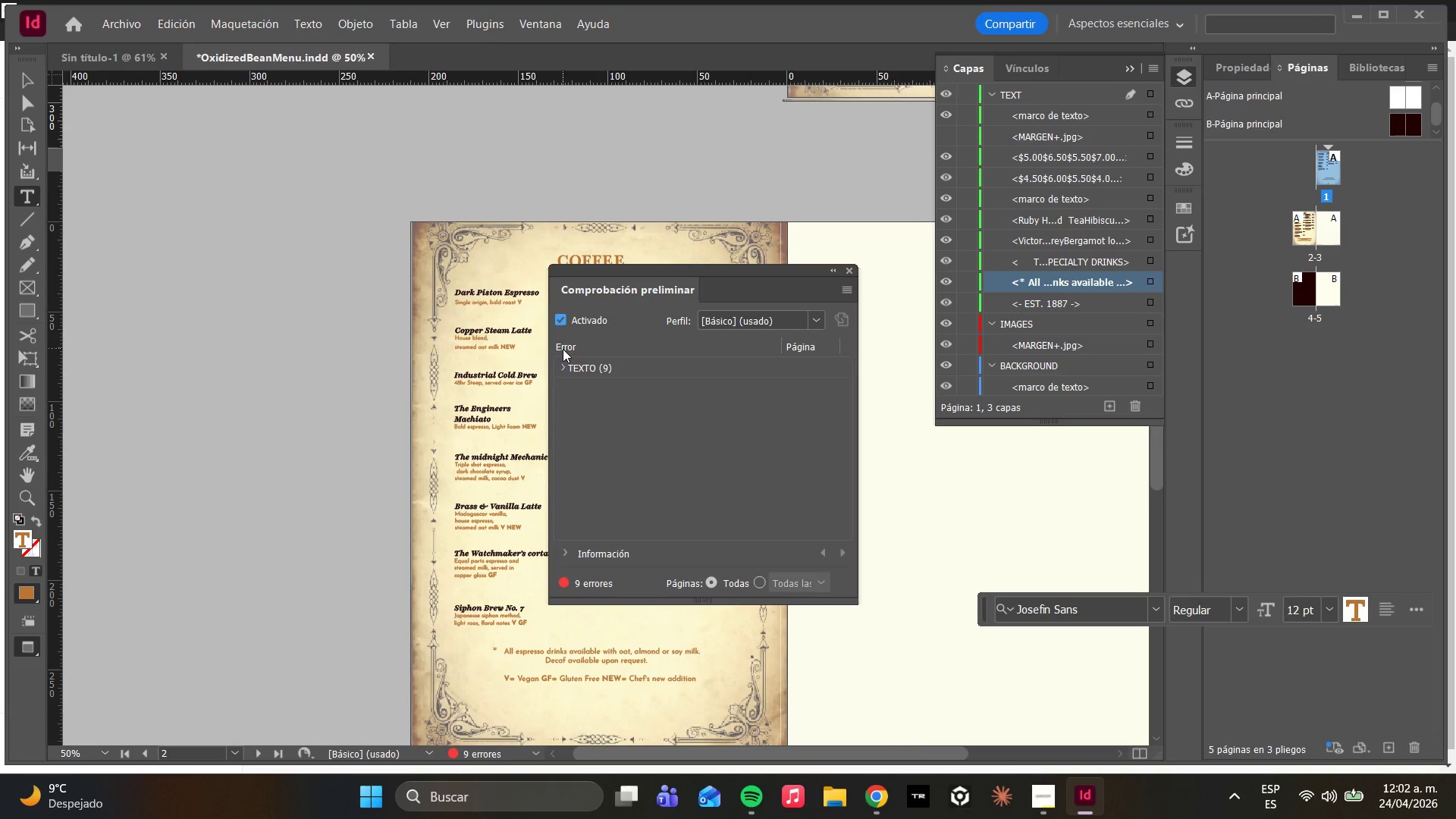 
left_click([563, 366])
 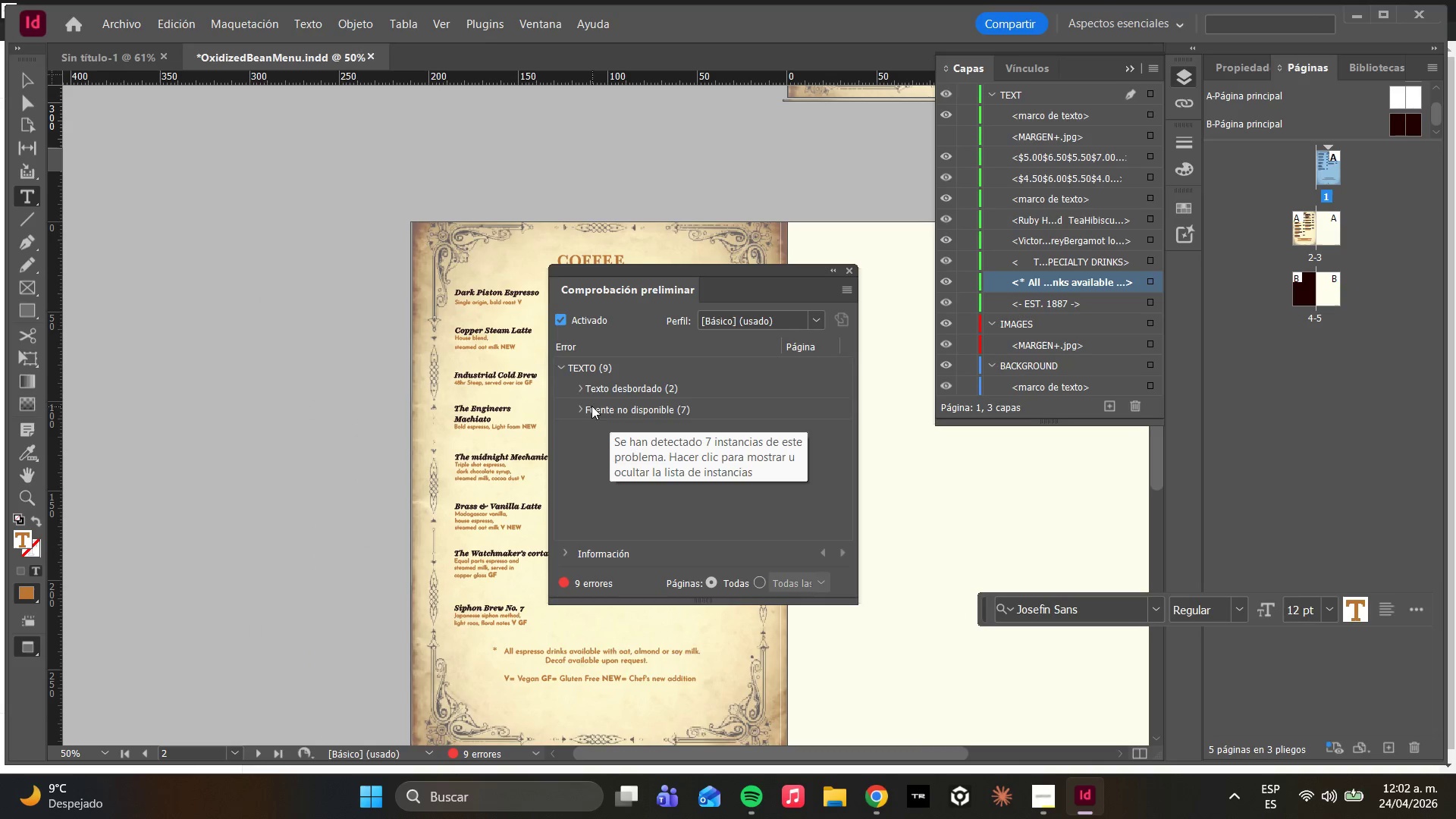 
left_click([579, 391])
 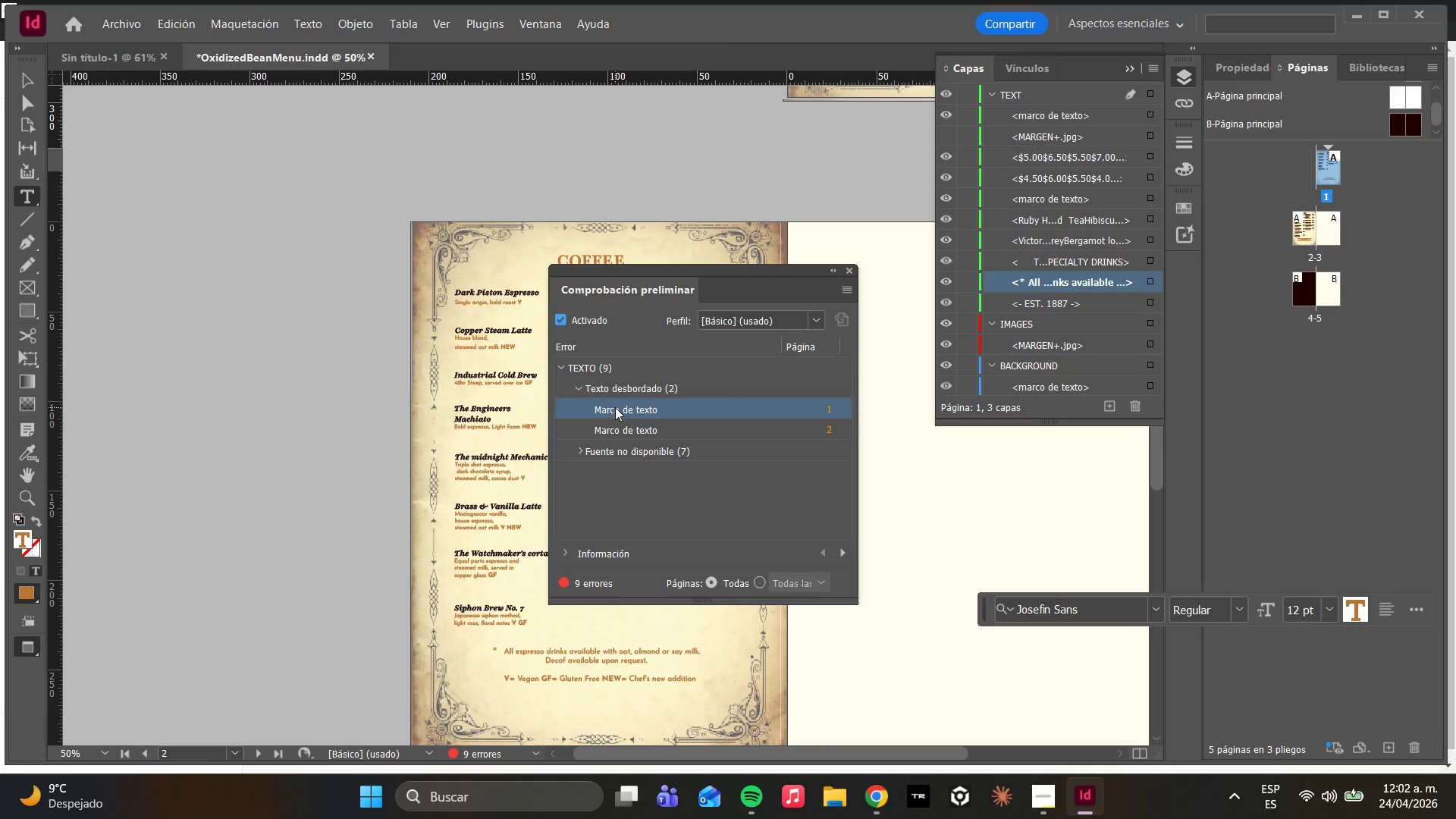 
double_click([615, 407])
 